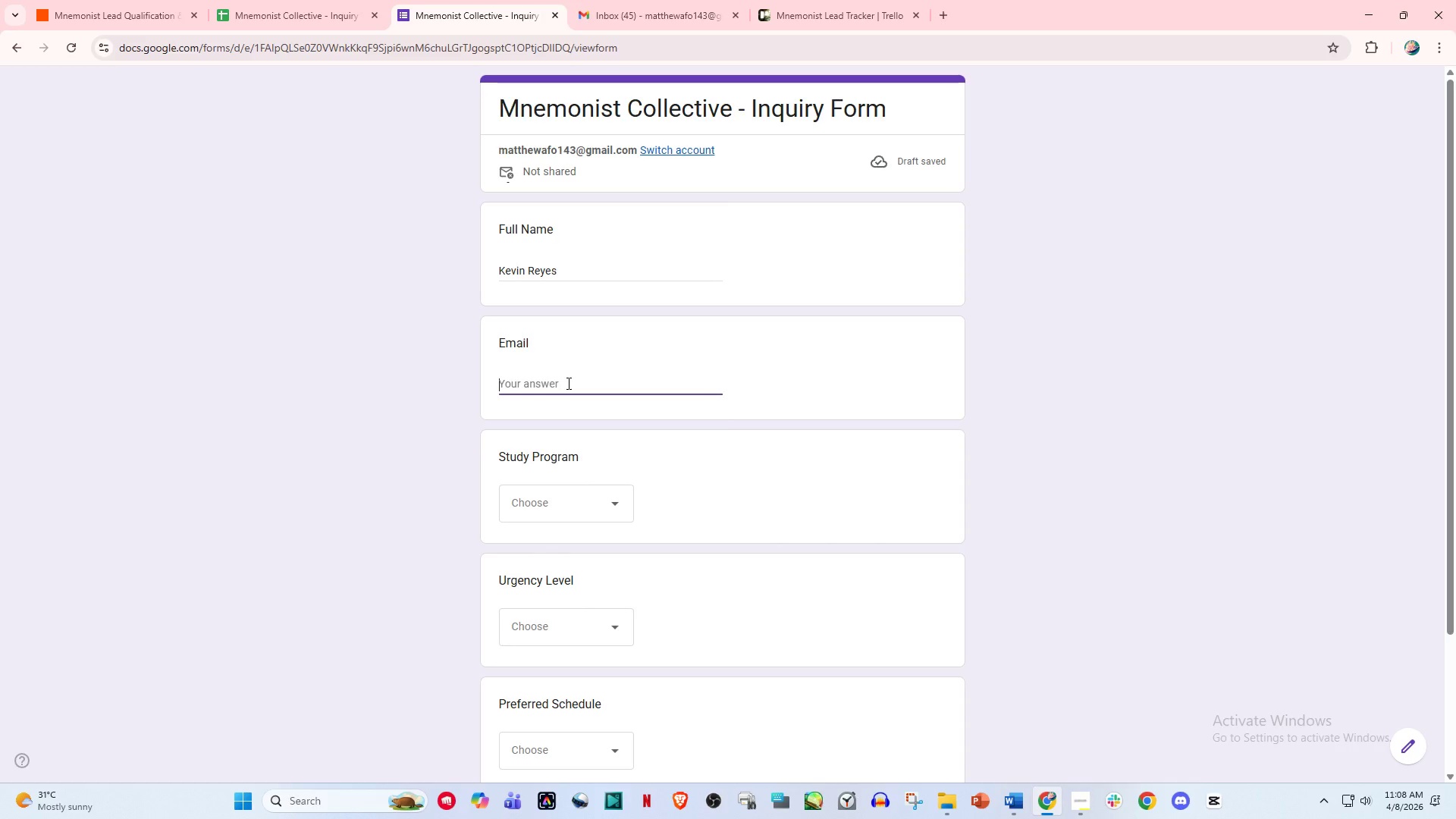 
type(kevin.reyes@mga)
key(Backspace)
key(Backspace)
key(Backspace)
type(gmail.com)
 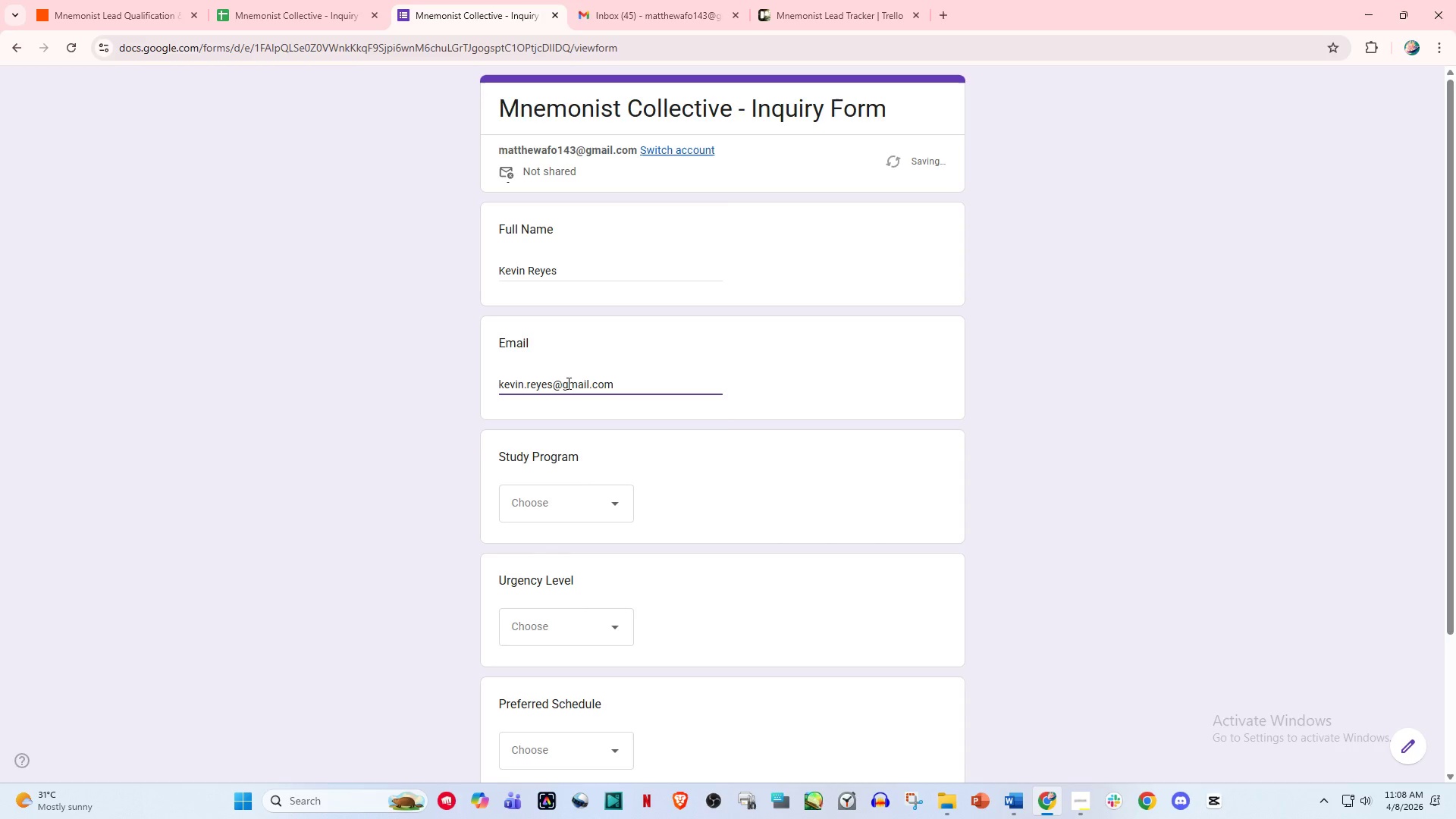 
left_click([560, 500])
 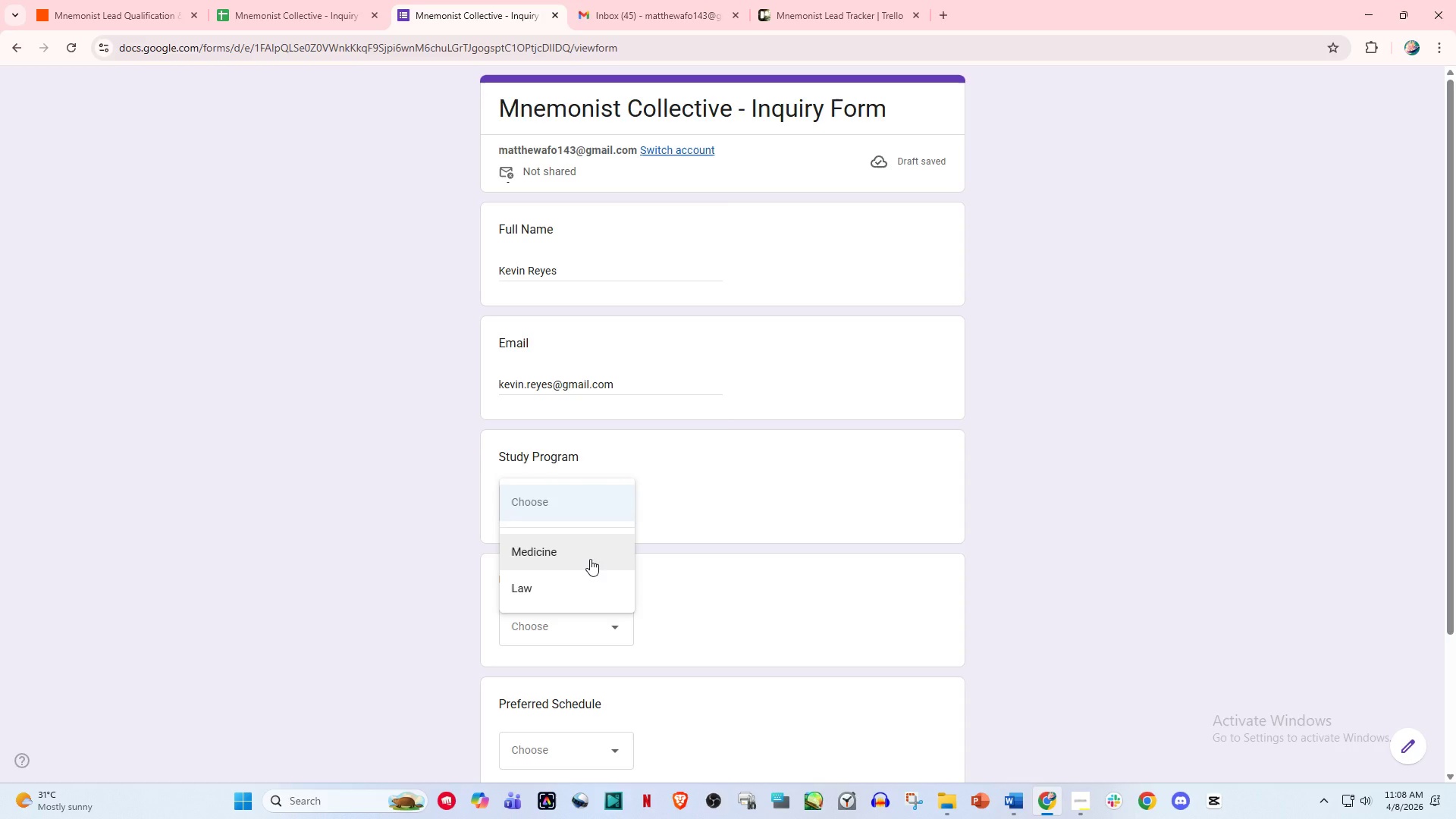 
left_click([541, 581])
 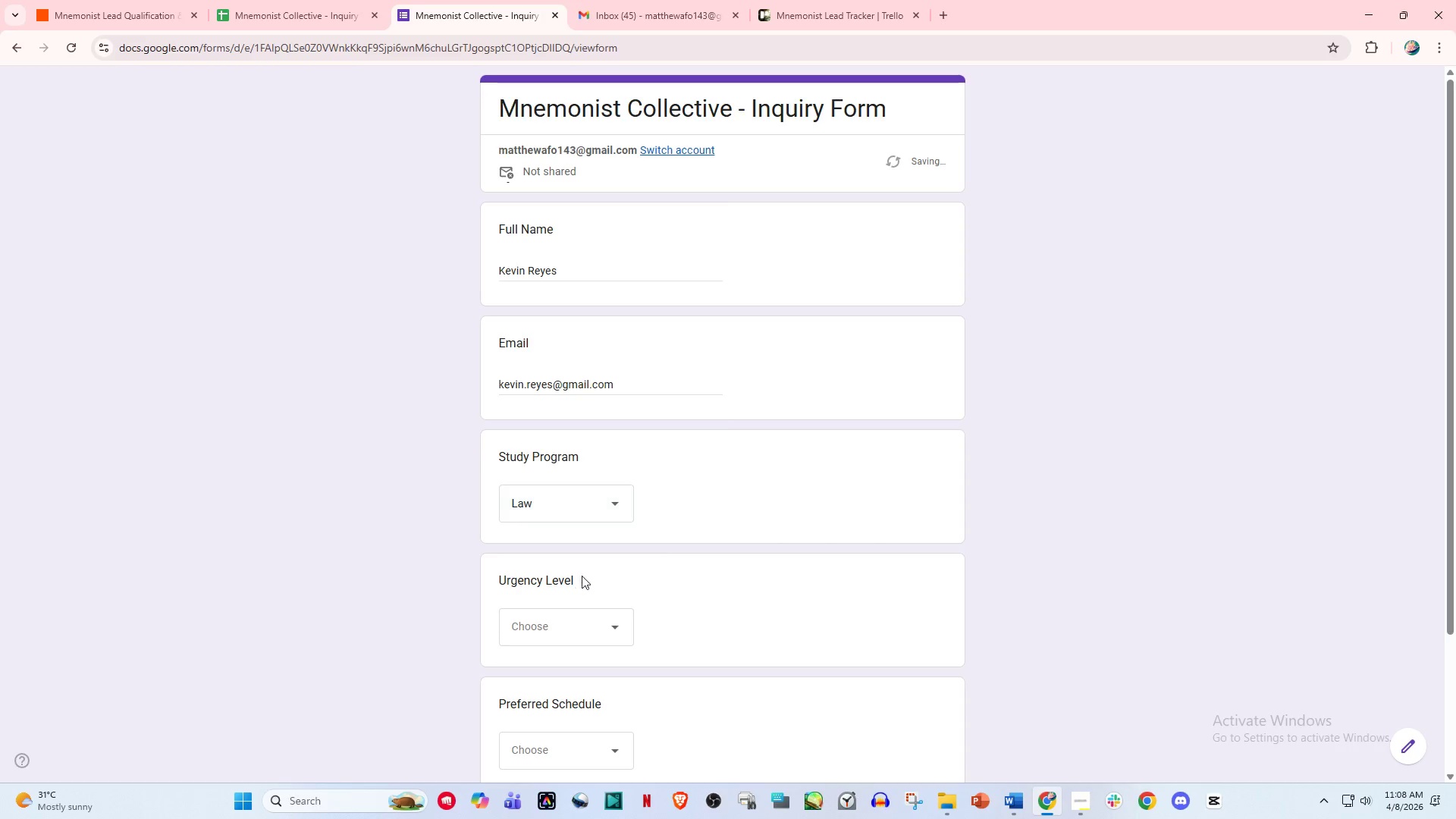 
scroll: coordinate [583, 576], scroll_direction: down, amount: 2.0
 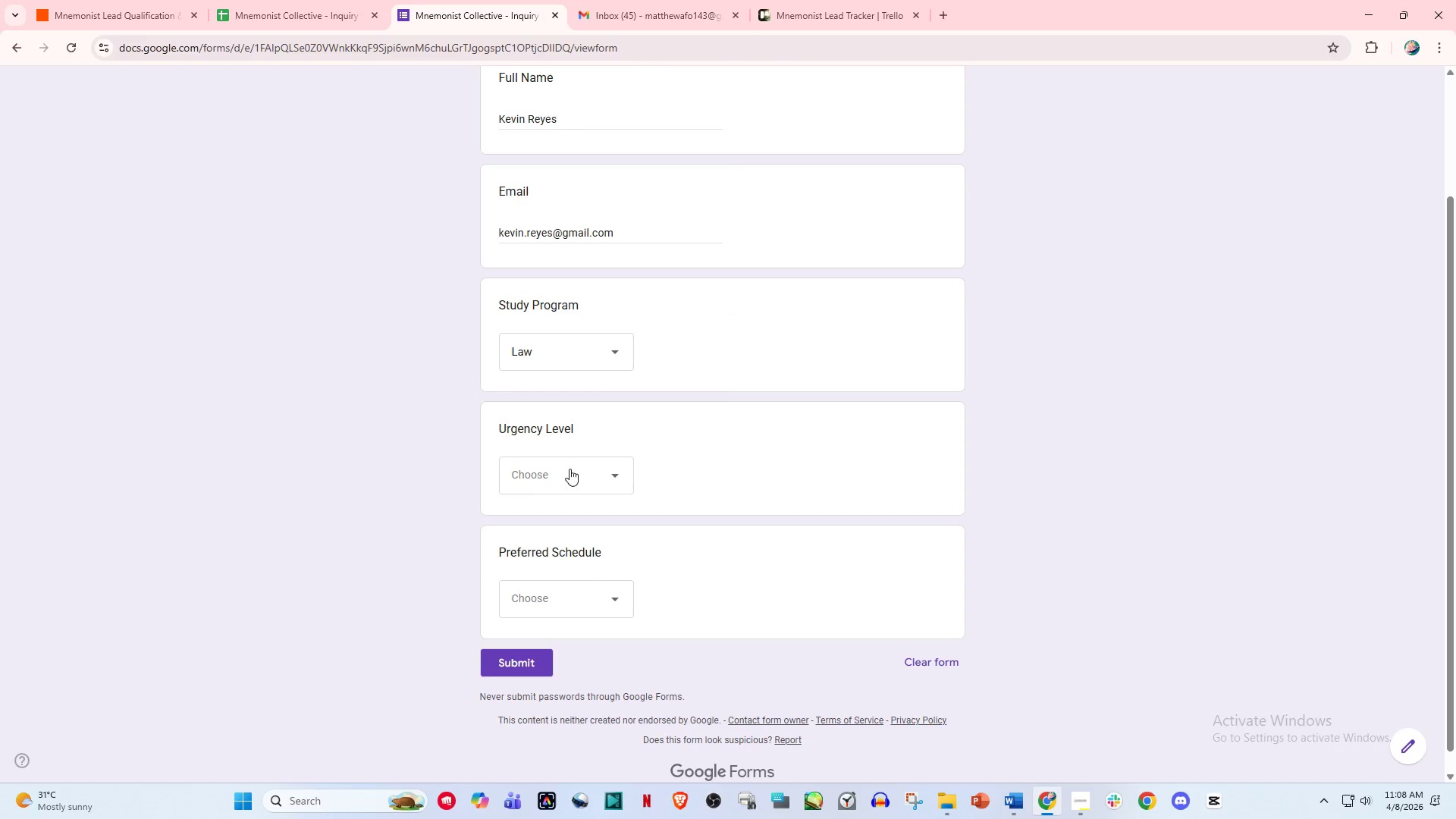 
left_click([567, 467])
 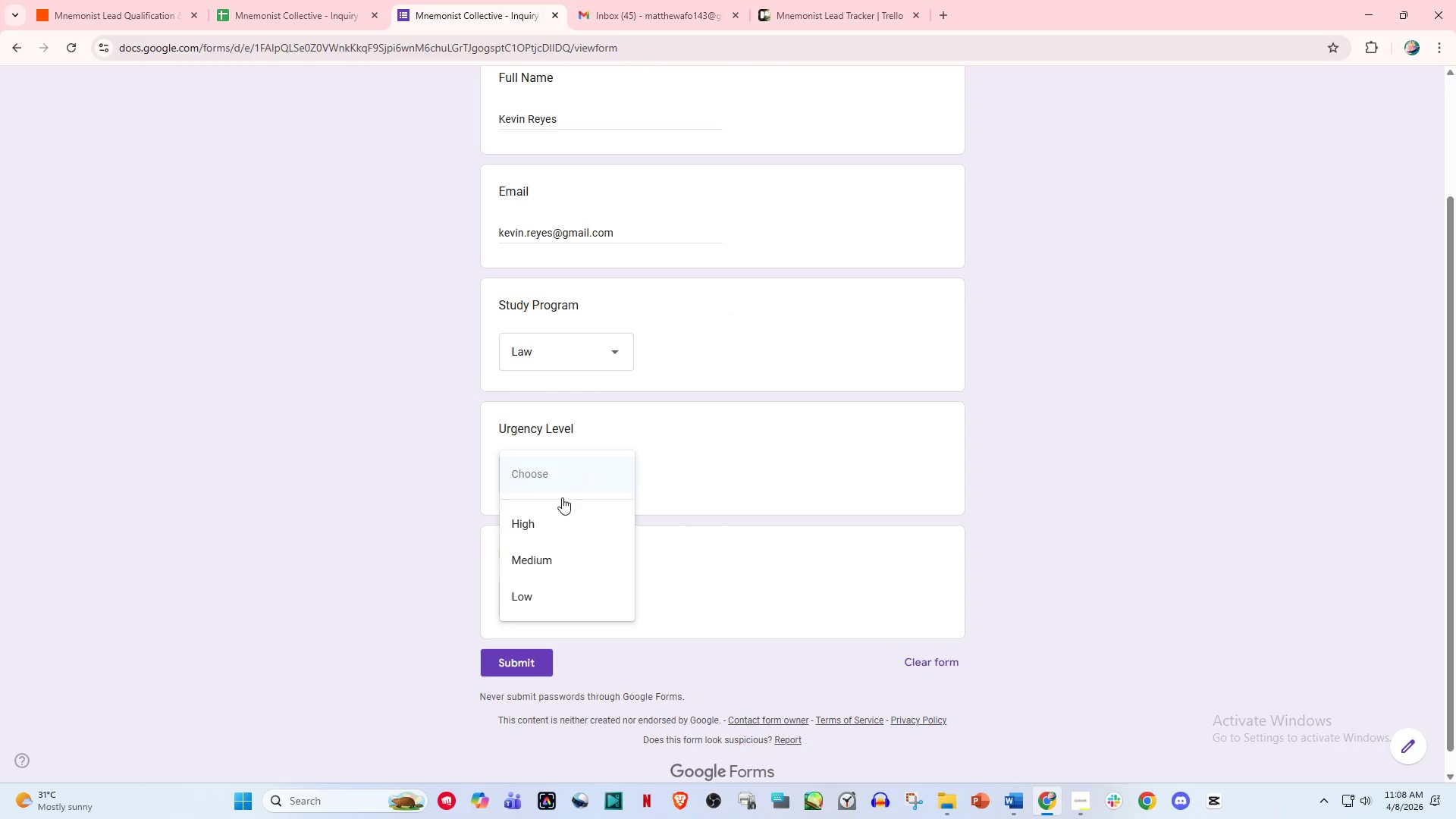 
left_click([551, 529])
 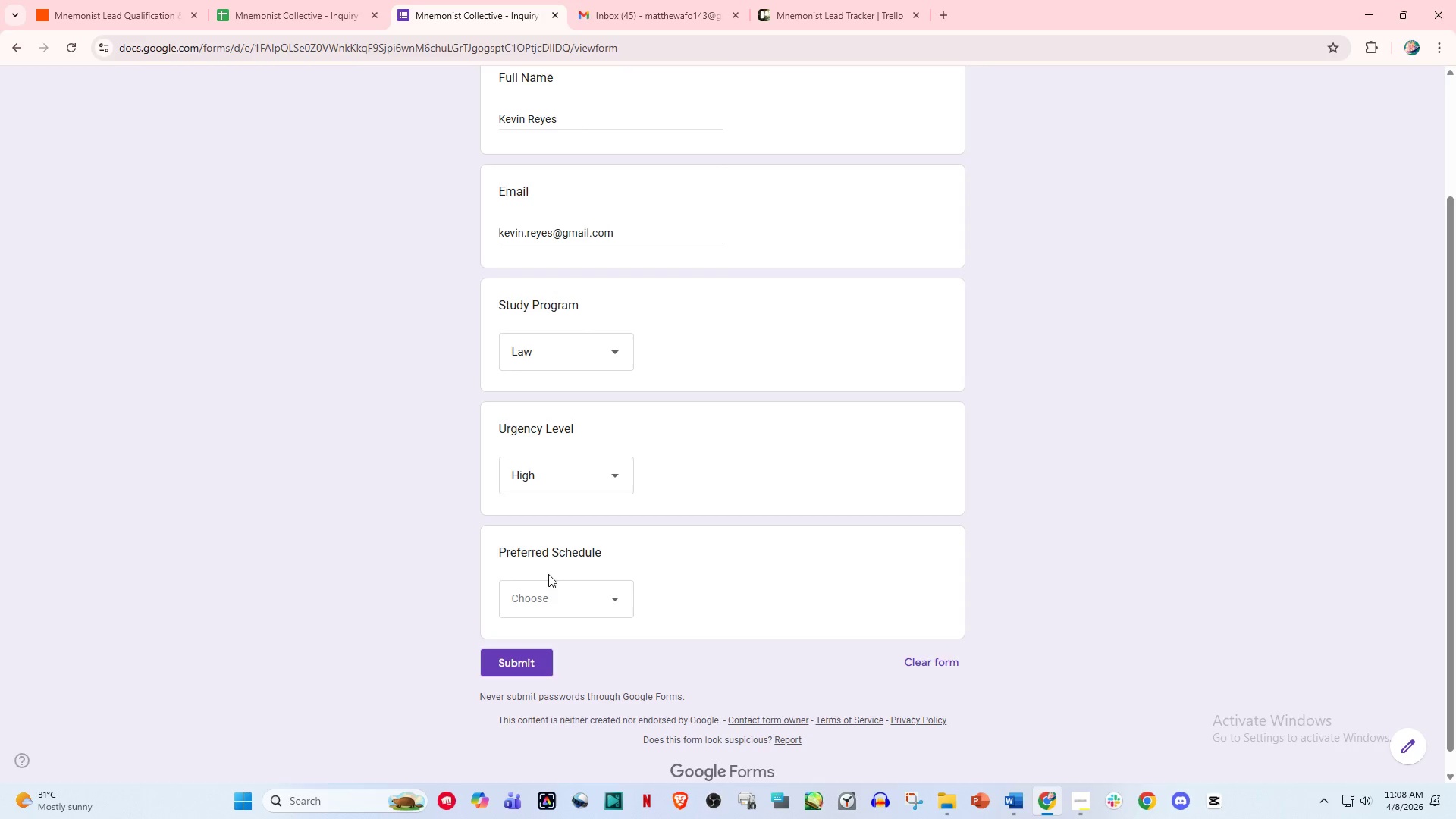 
left_click([544, 597])
 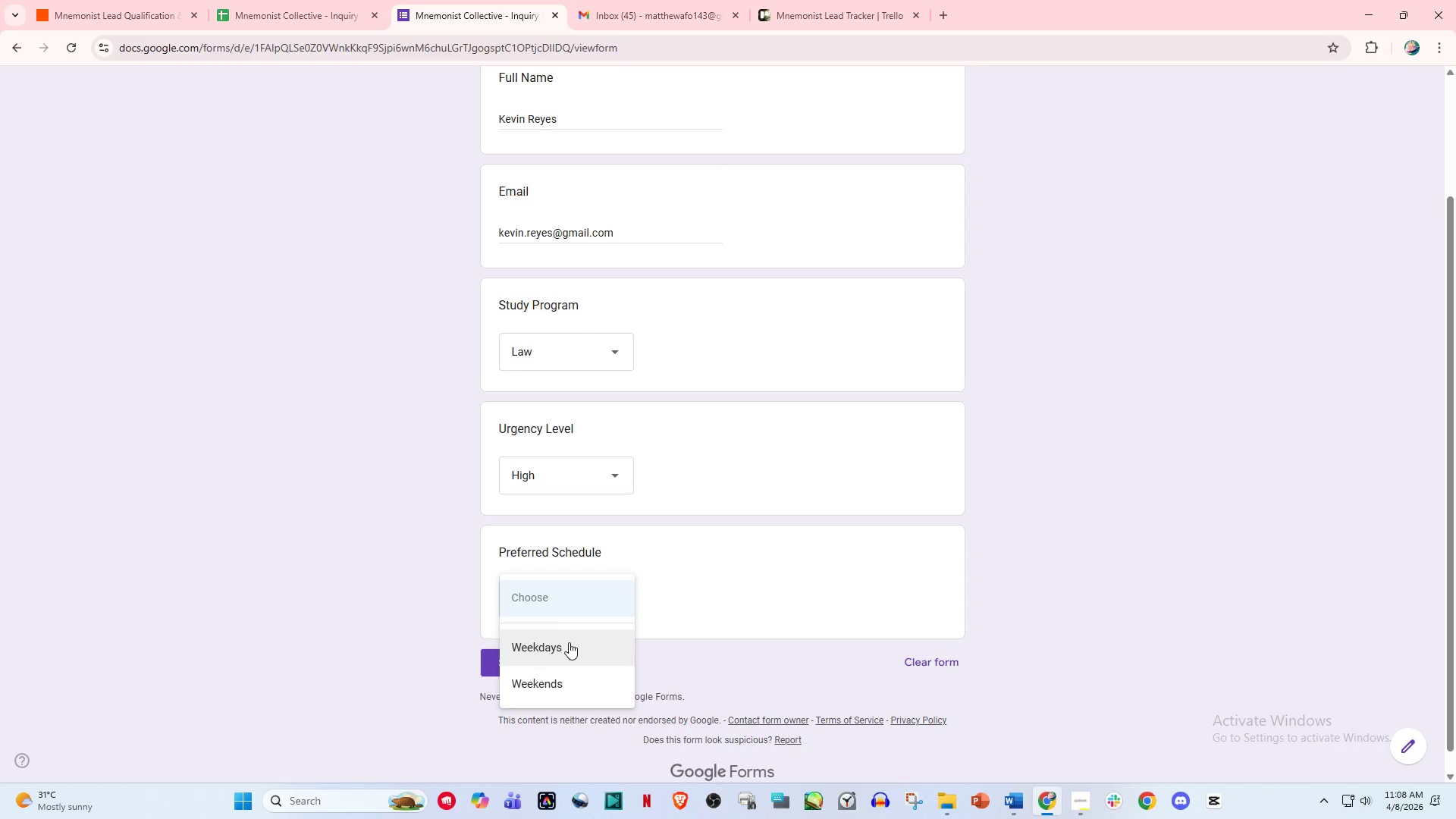 
left_click([569, 686])
 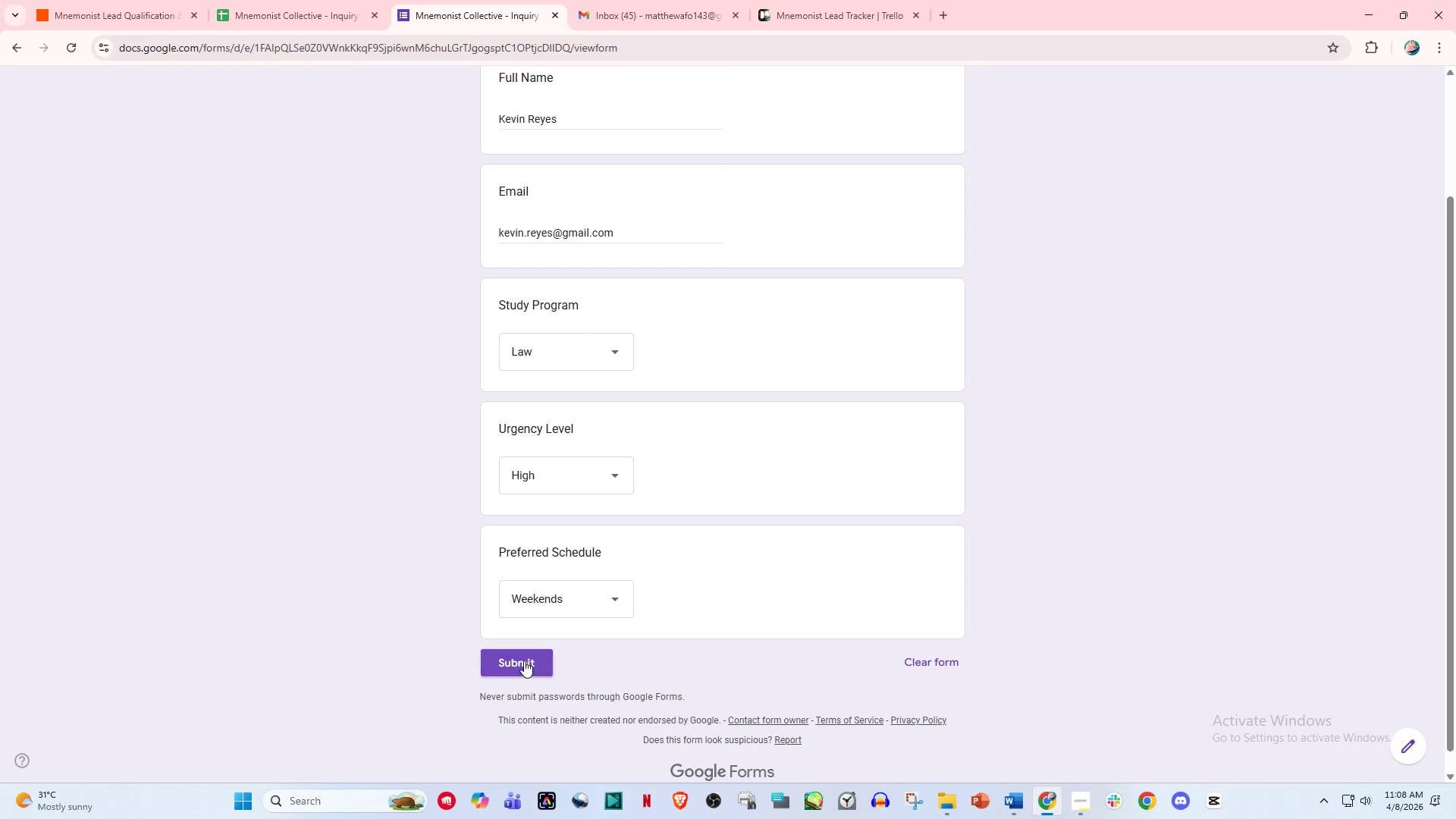 
left_click([524, 661])
 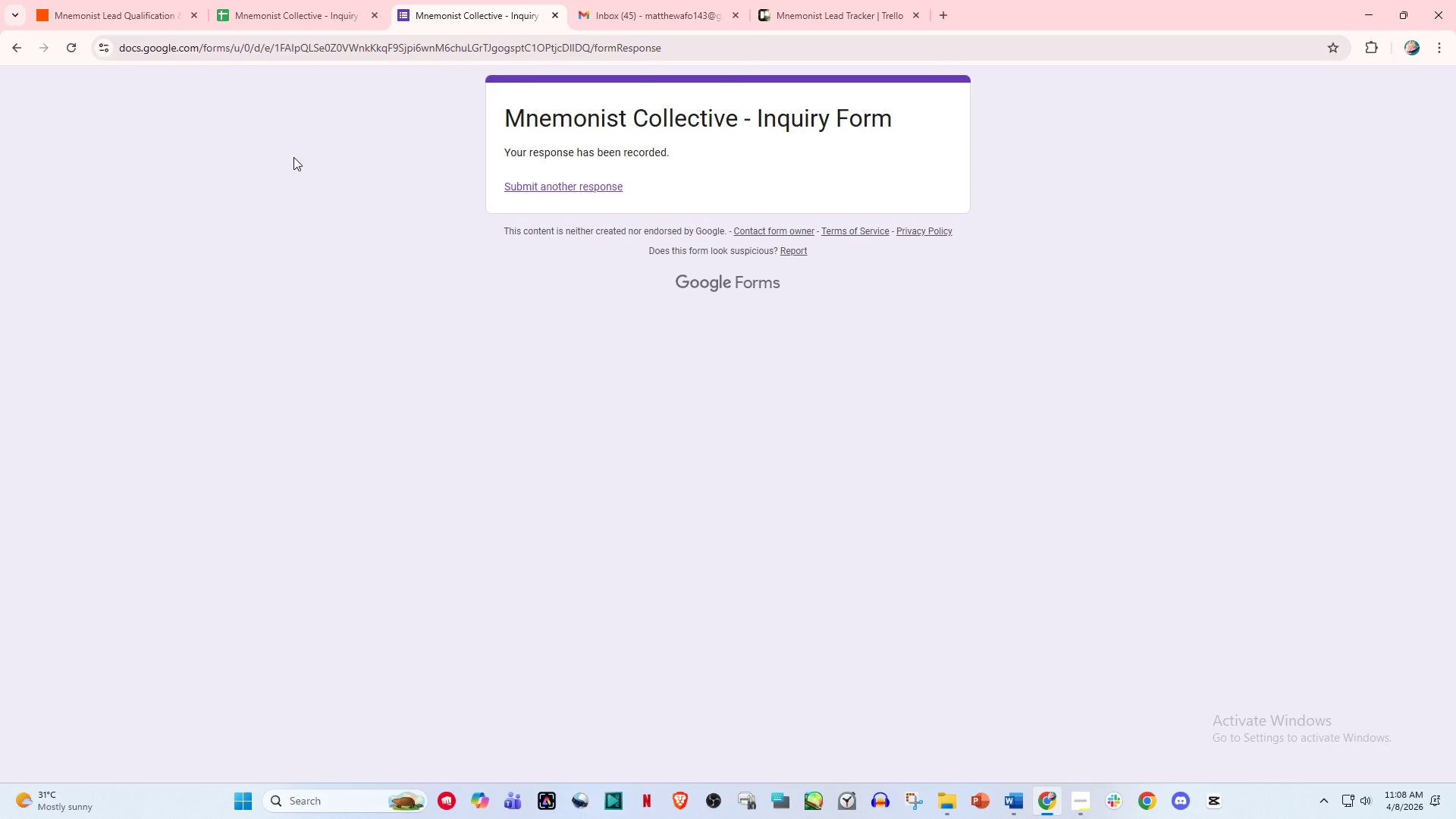 
left_click([127, 0])
 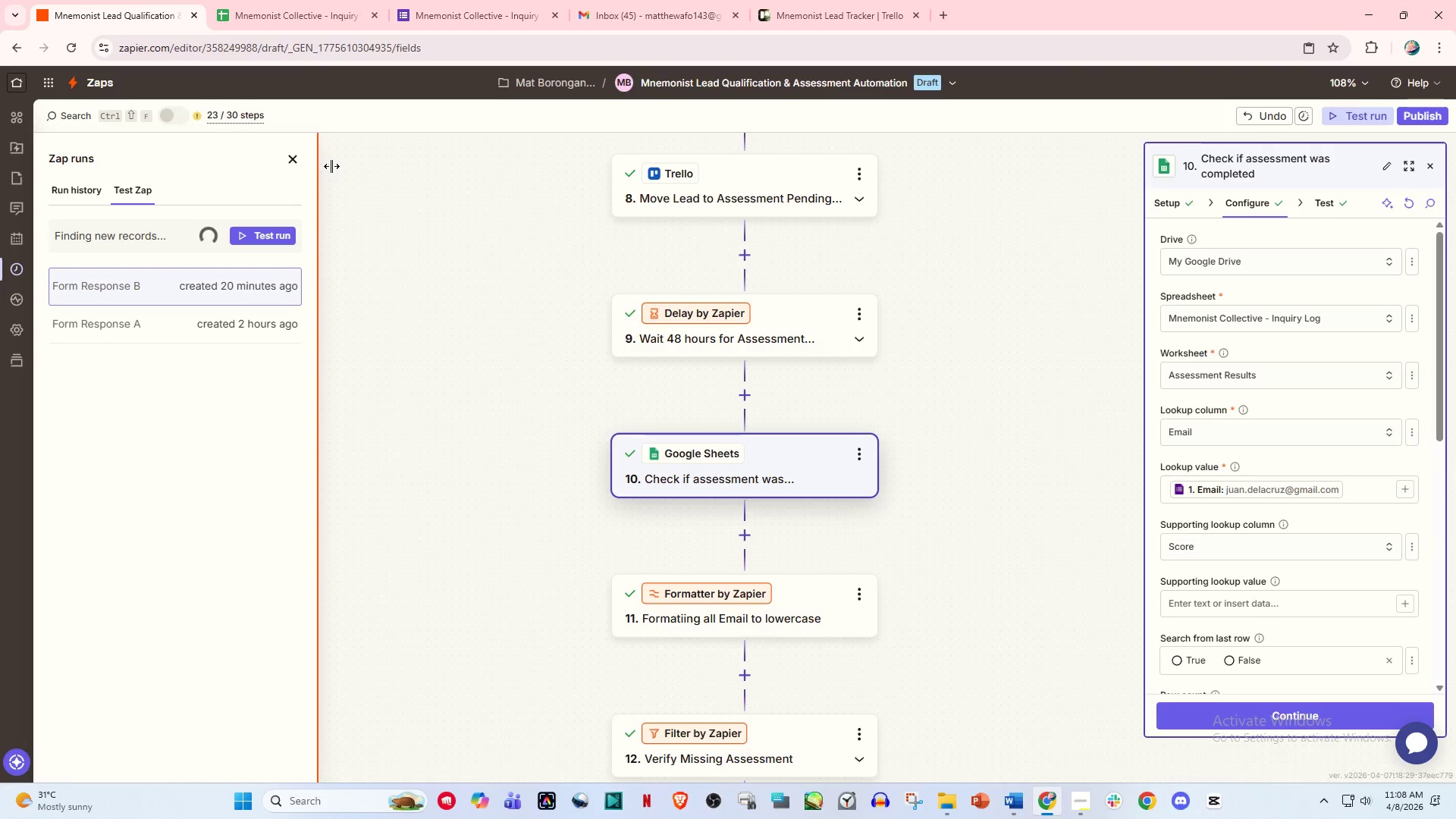 
wait(8.14)
 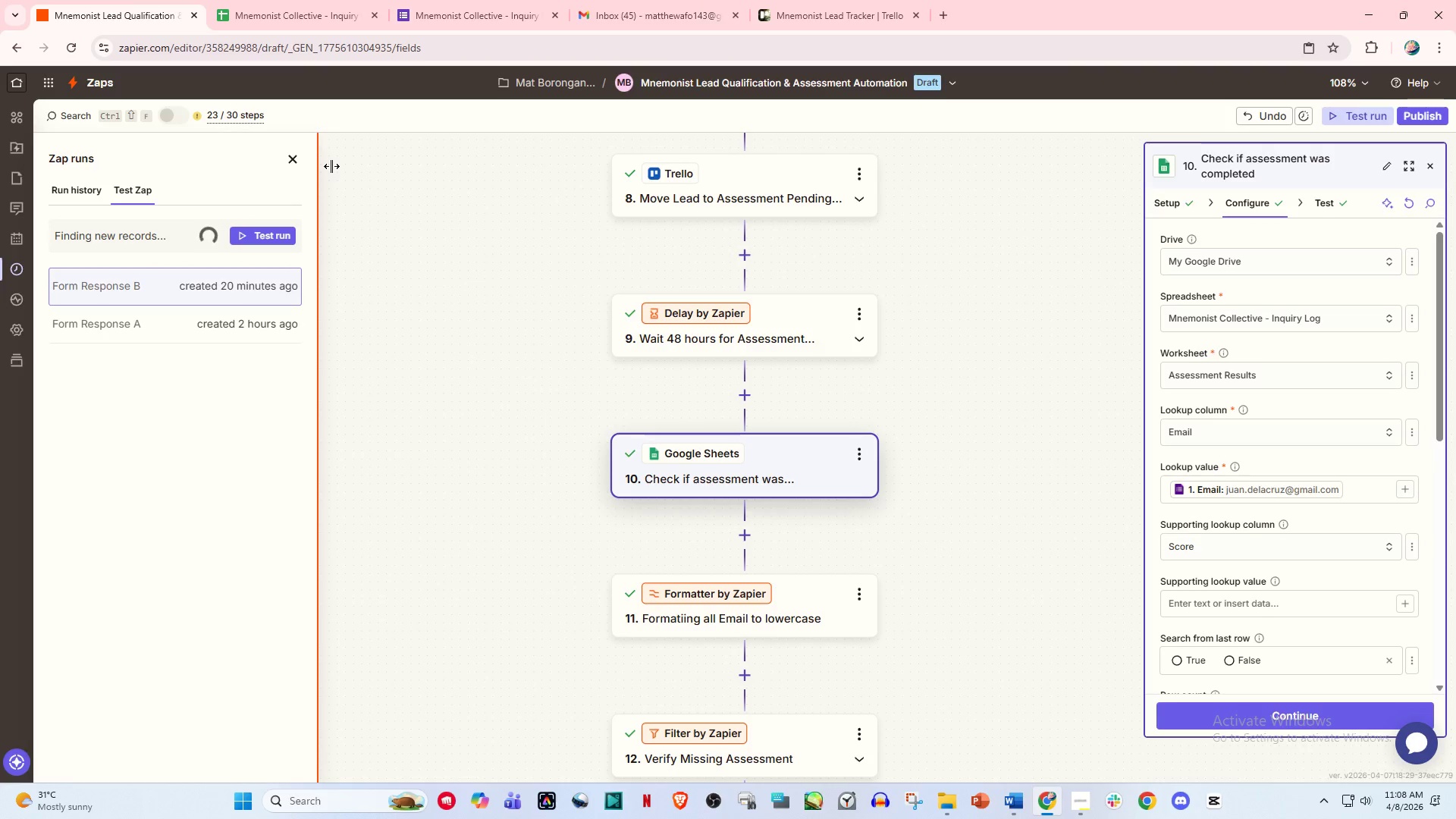 
left_click([256, 284])
 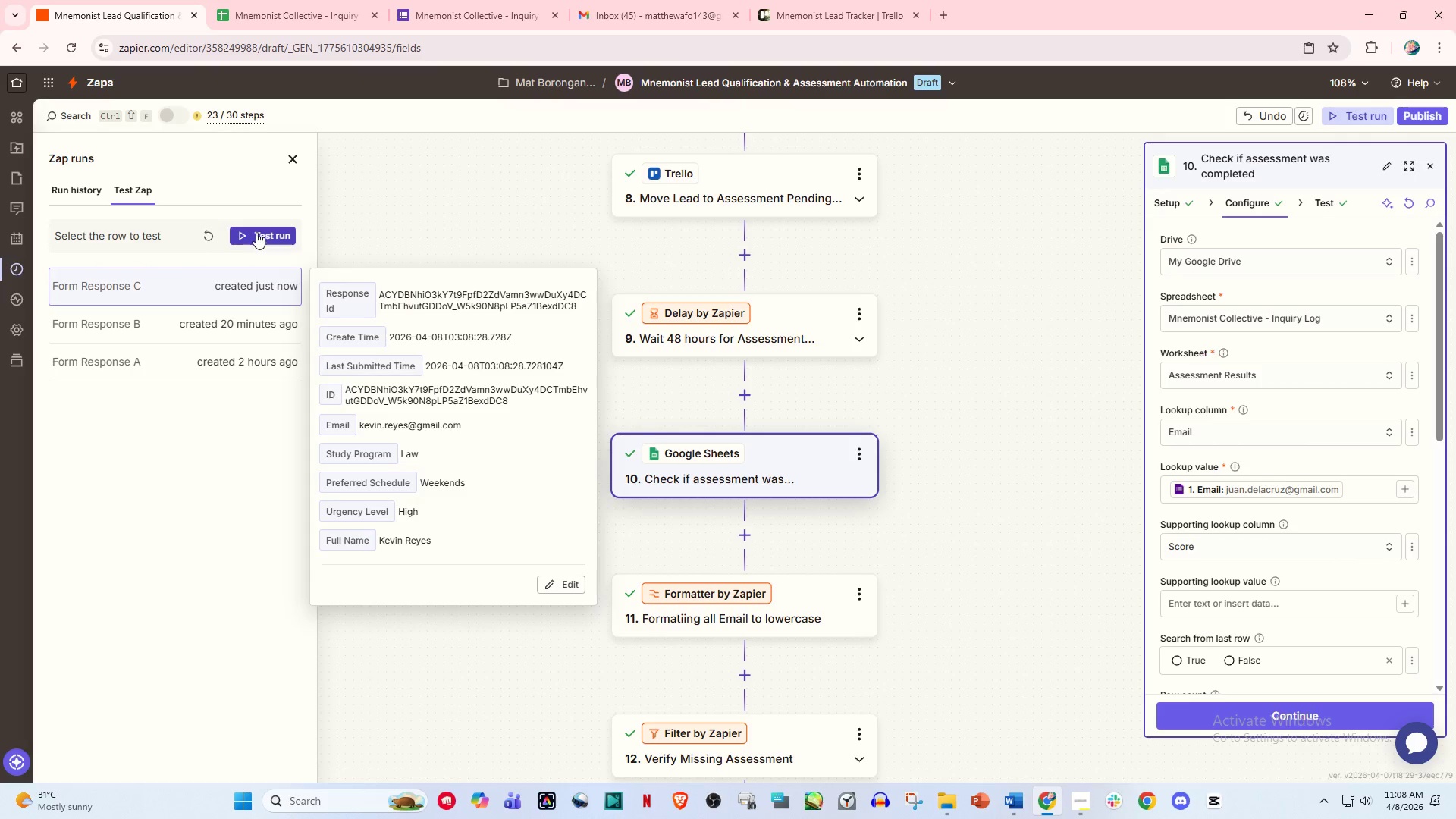 
left_click([256, 231])
 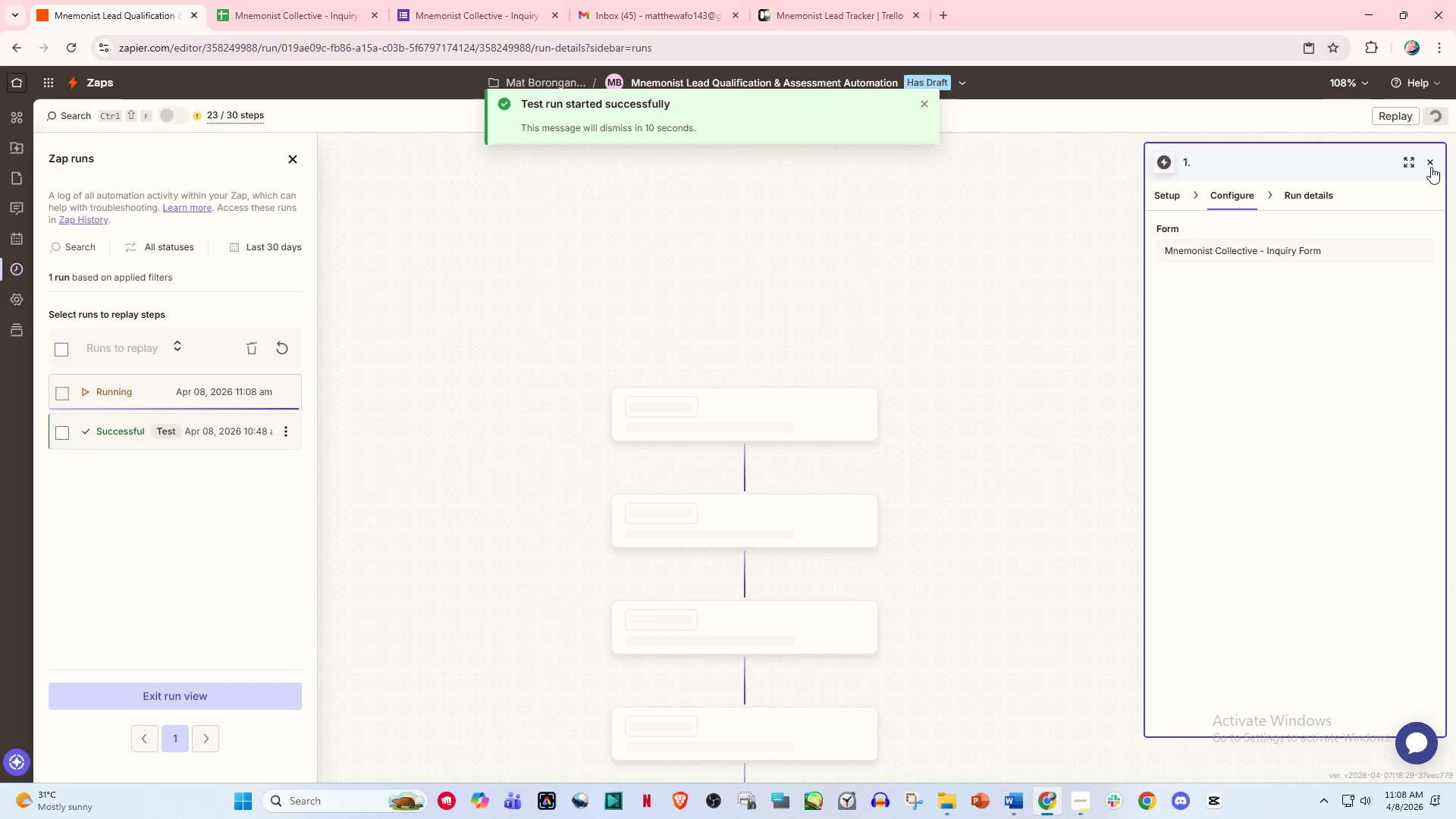 
left_click([1429, 164])
 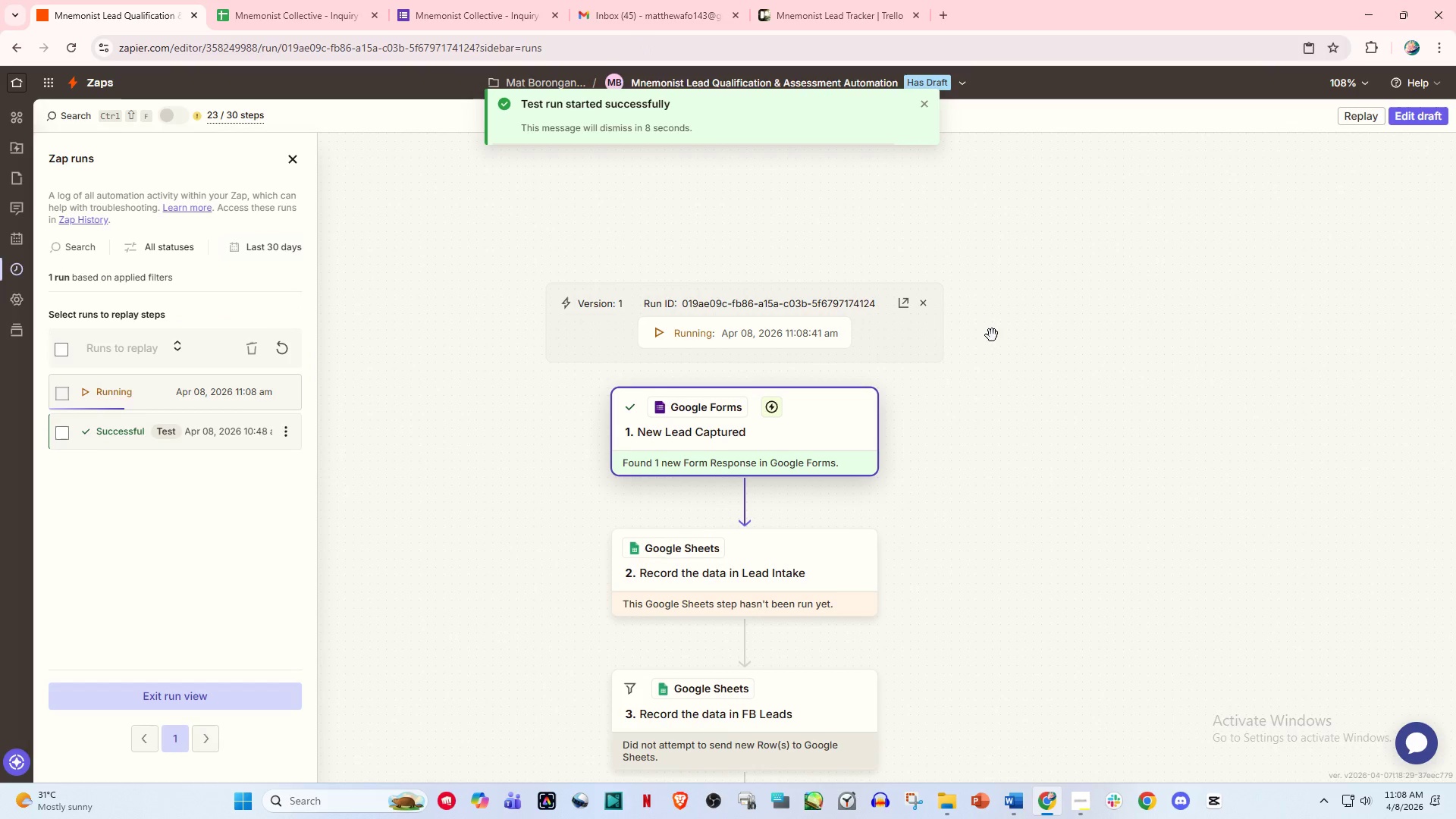 
scroll: coordinate [979, 337], scroll_direction: down, amount: 3.0
 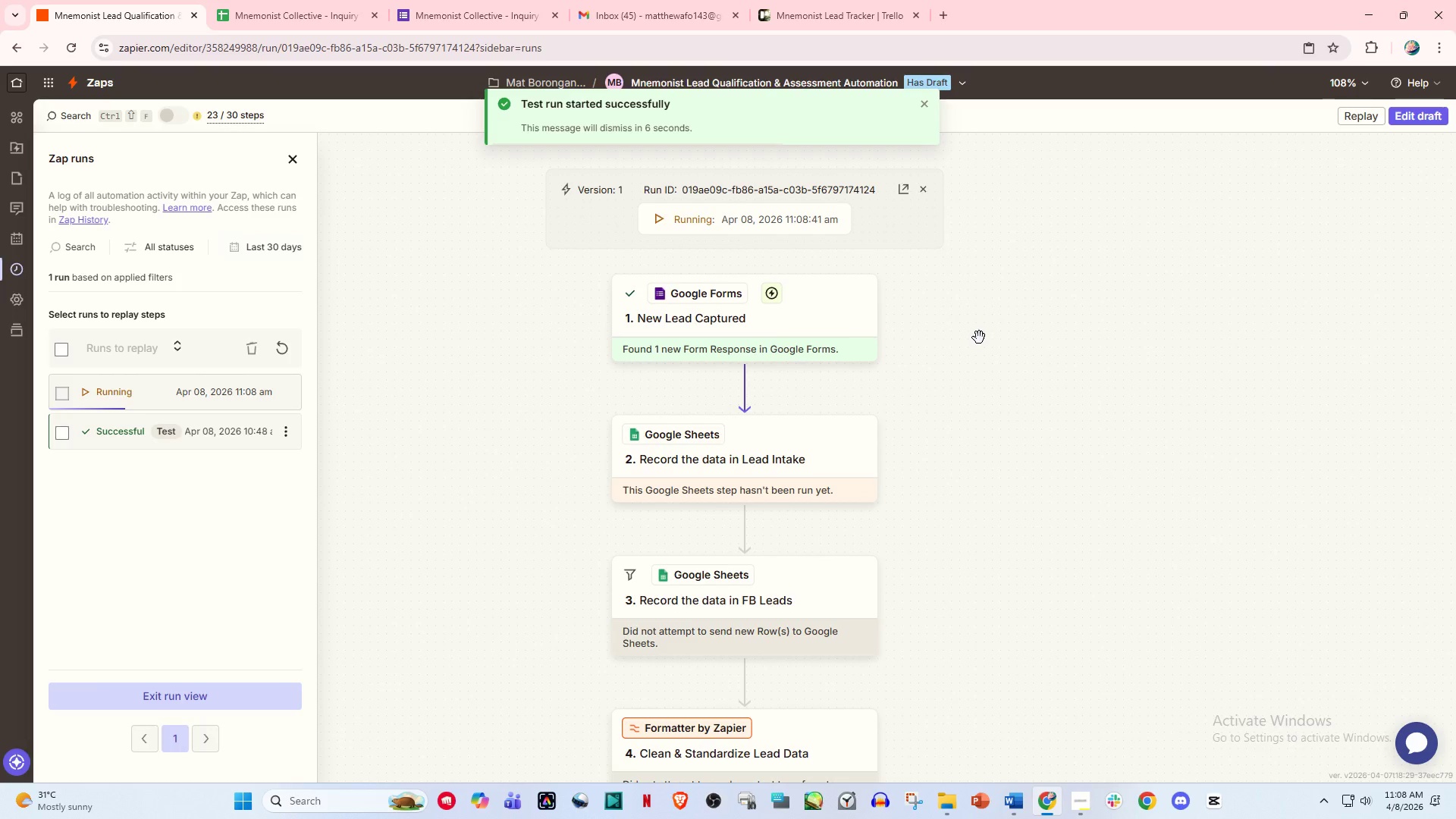 
scroll: coordinate [979, 337], scroll_direction: up, amount: 1.0
 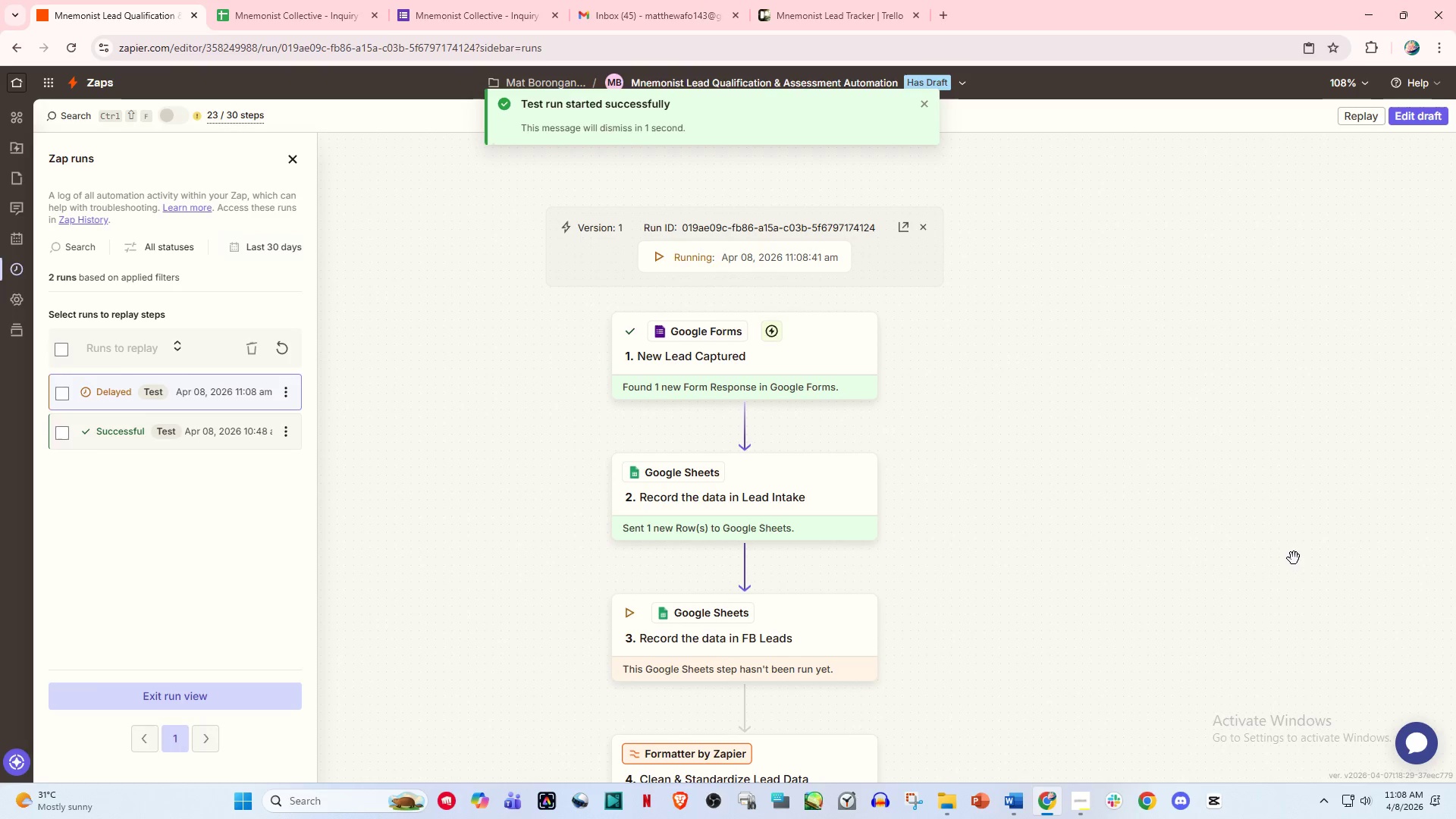 
wait(6.92)
 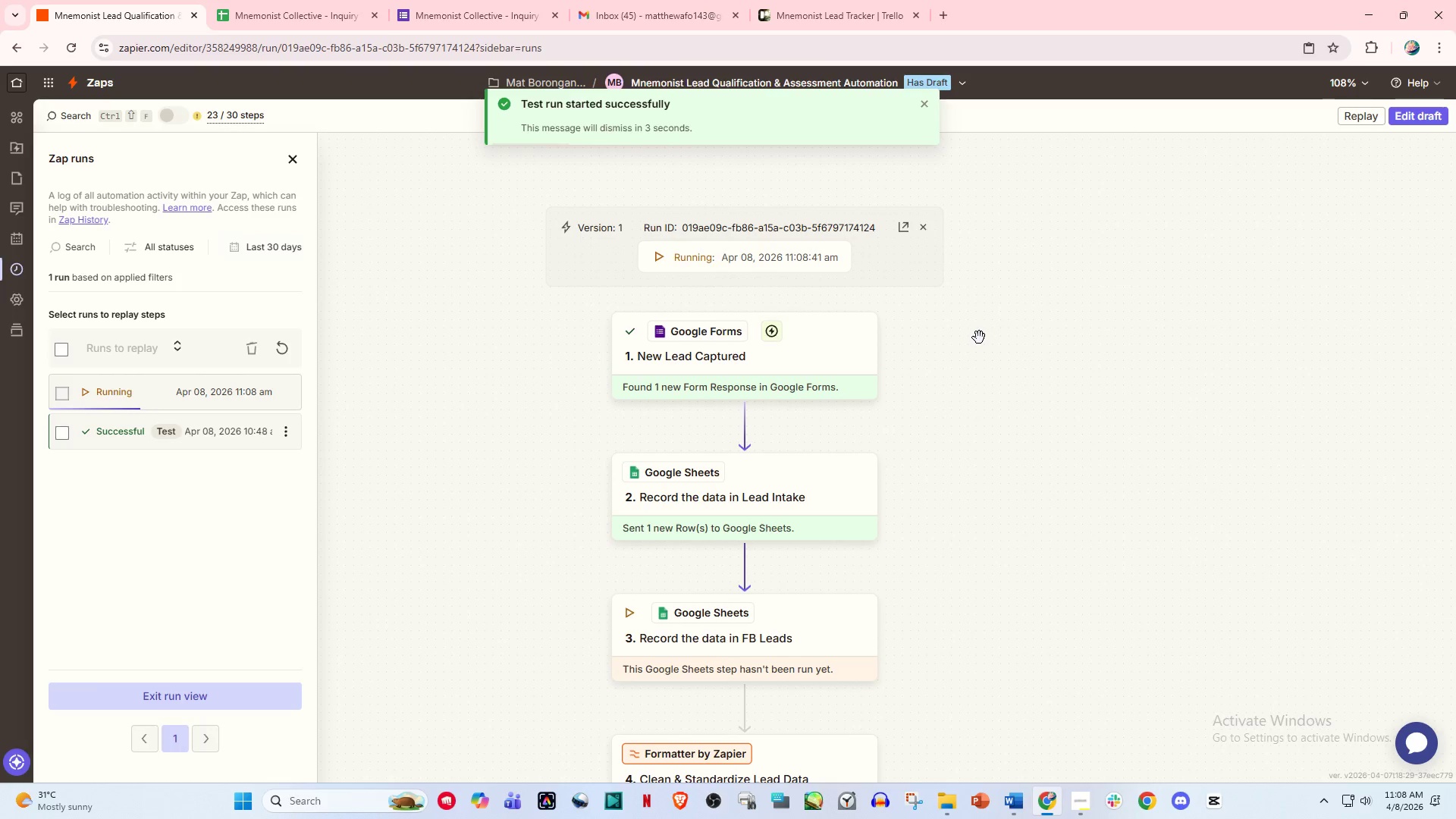 
left_click_drag(start_coordinate=[1194, 384], to_coordinate=[1225, 342])
 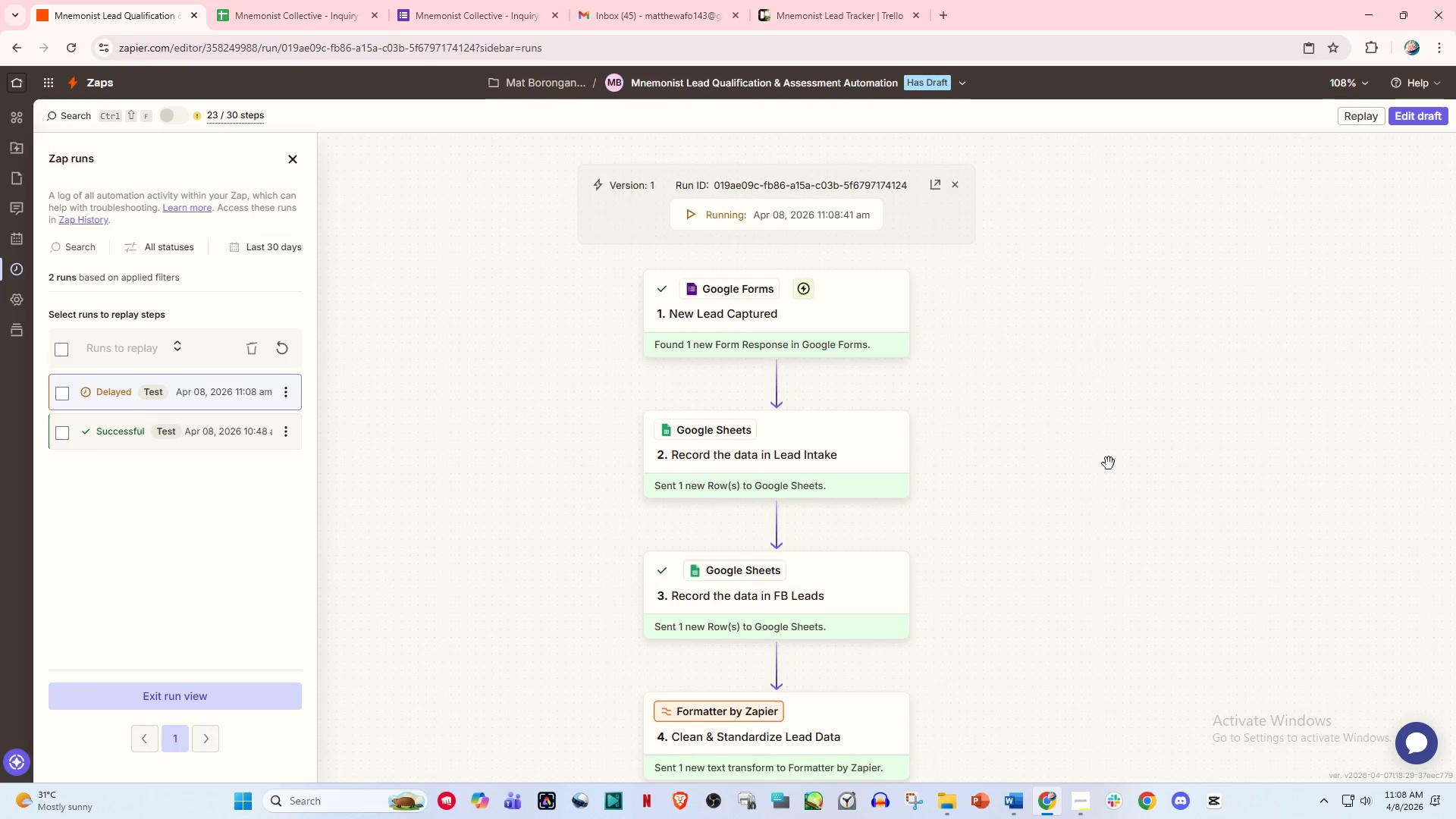 
left_click_drag(start_coordinate=[1139, 511], to_coordinate=[1086, 492])
 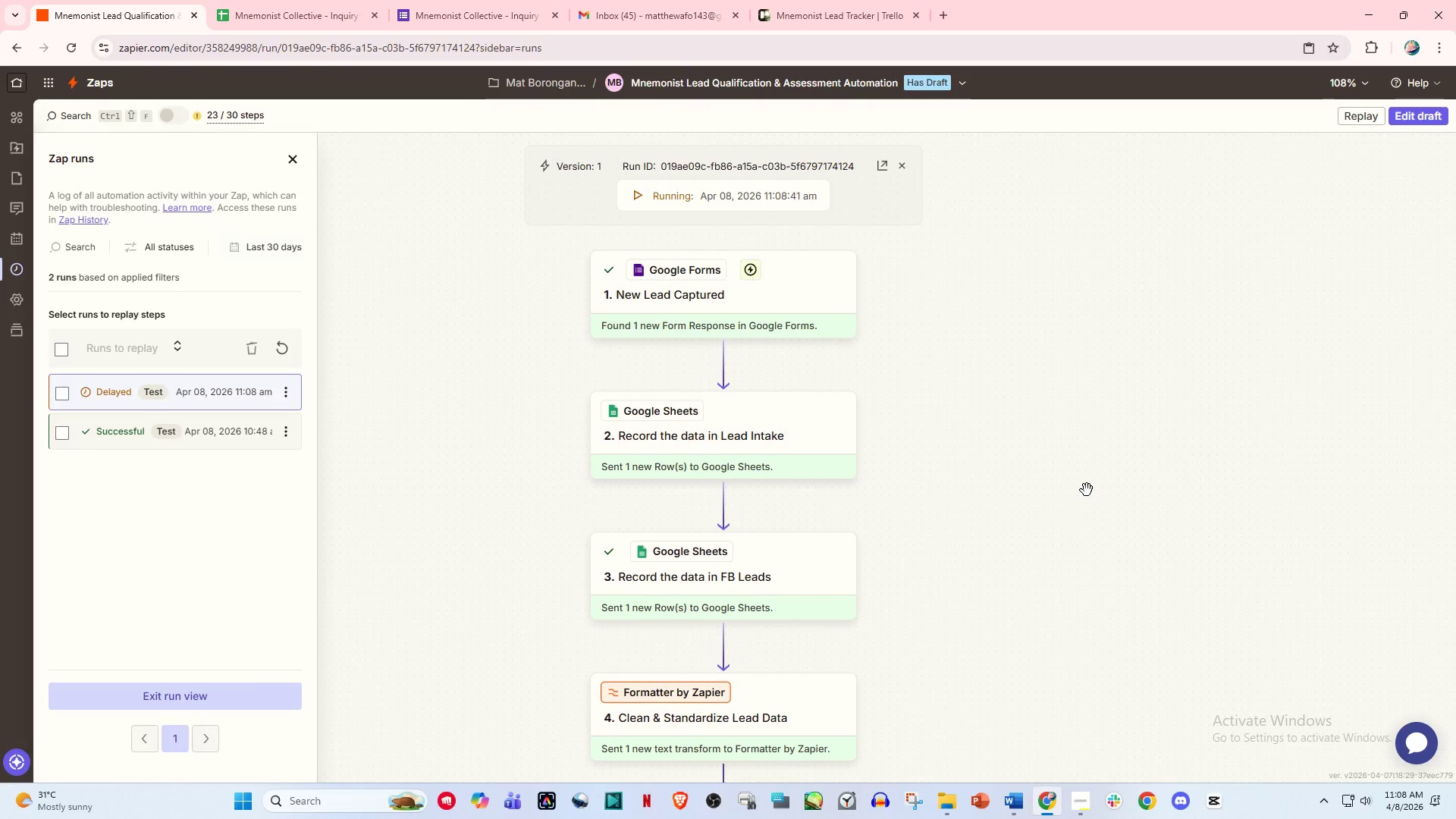 
left_click_drag(start_coordinate=[1078, 507], to_coordinate=[1063, 417])
 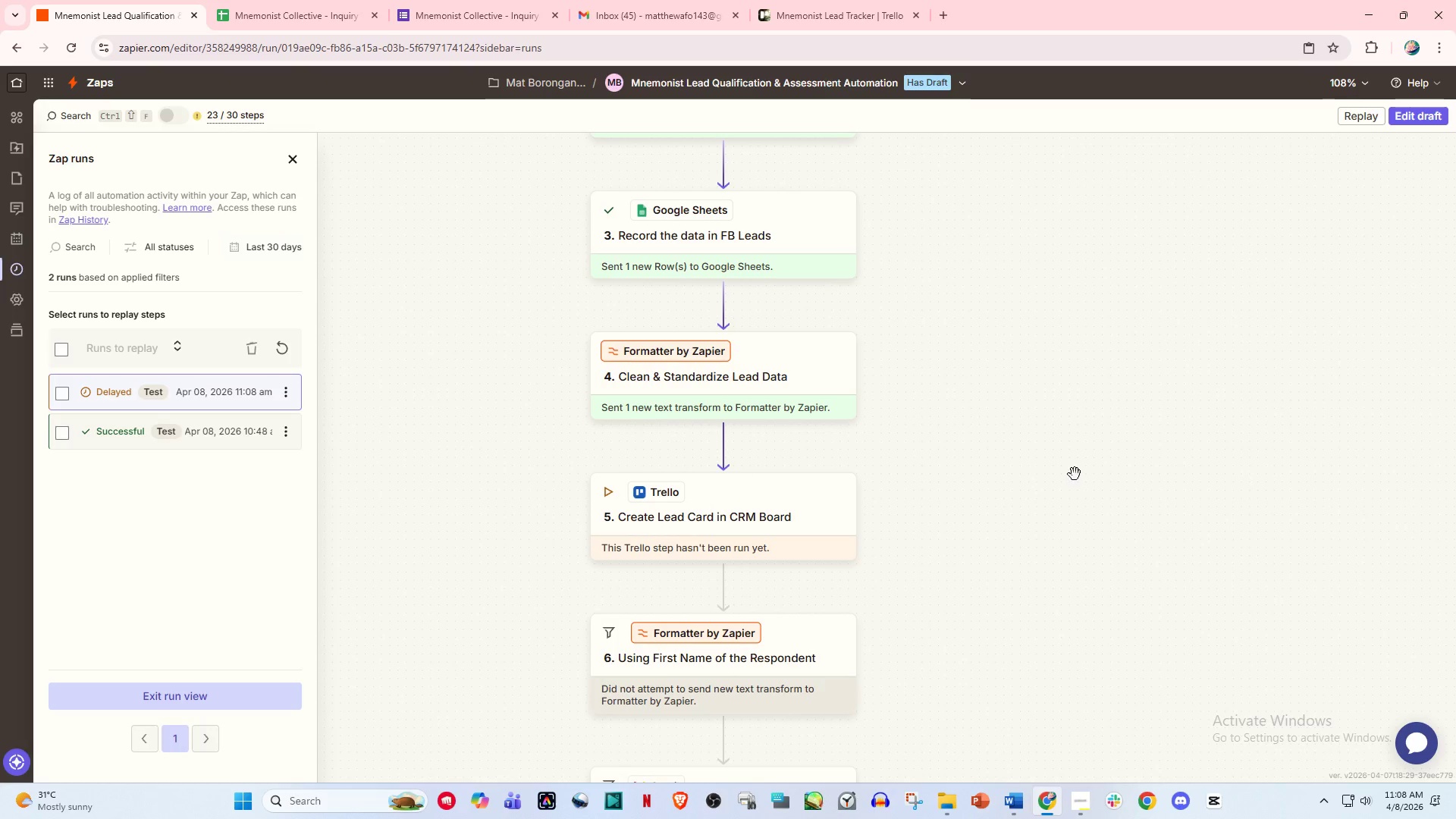 
scroll: coordinate [1087, 490], scroll_direction: down, amount: 9.0
 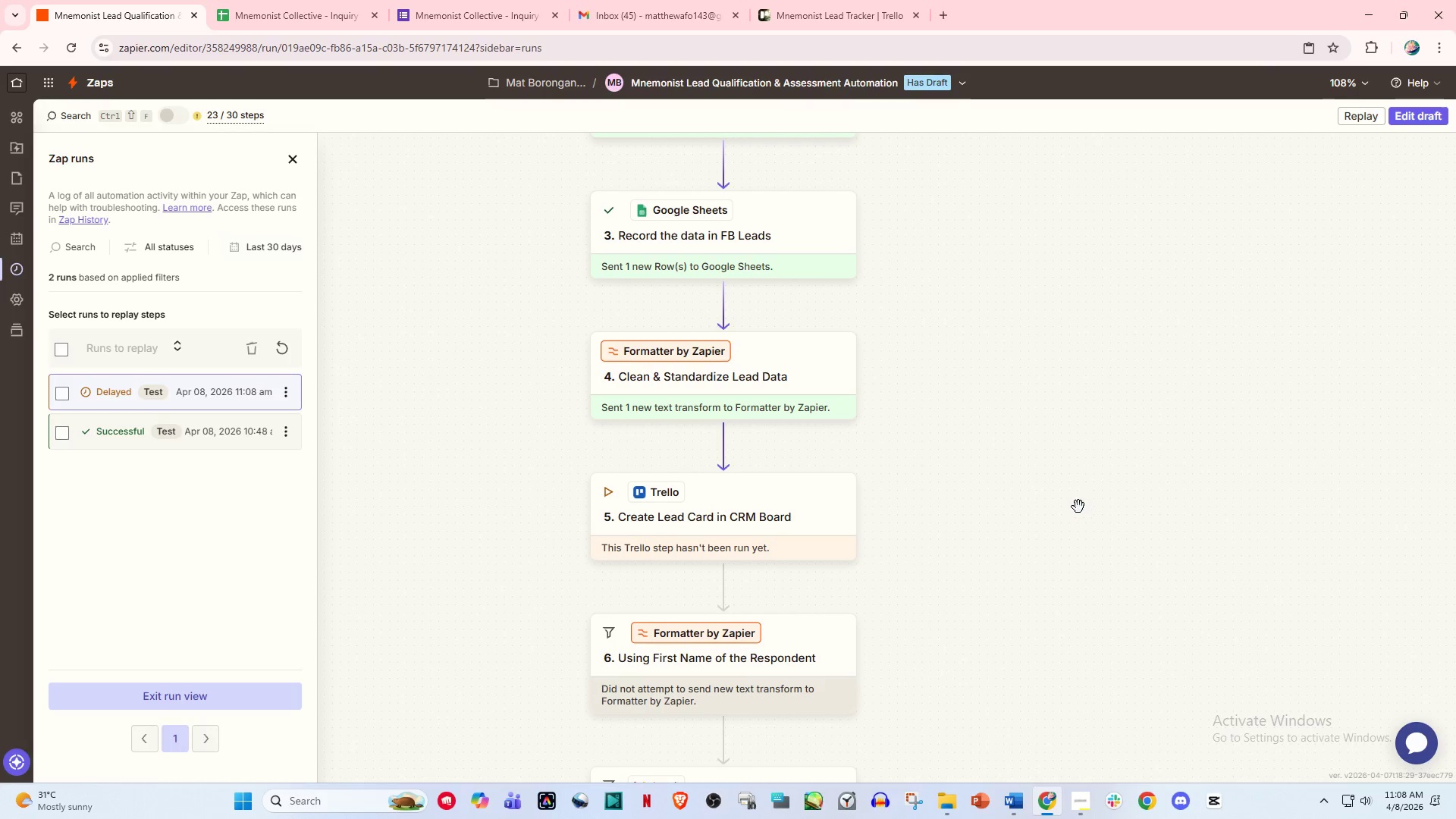 
left_click_drag(start_coordinate=[1075, 474], to_coordinate=[1098, 428])
 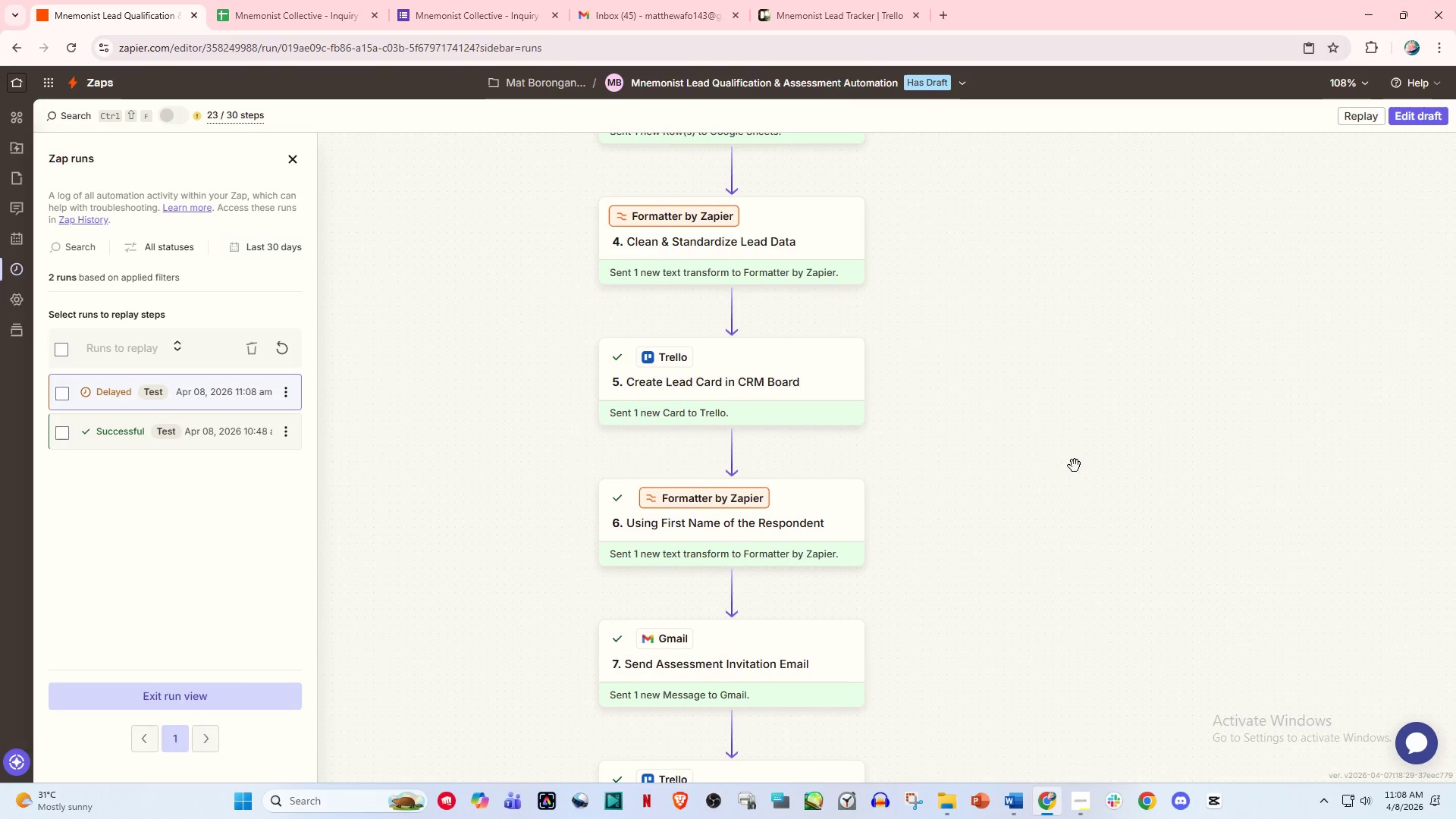 
left_click_drag(start_coordinate=[1075, 466], to_coordinate=[1084, 258])
 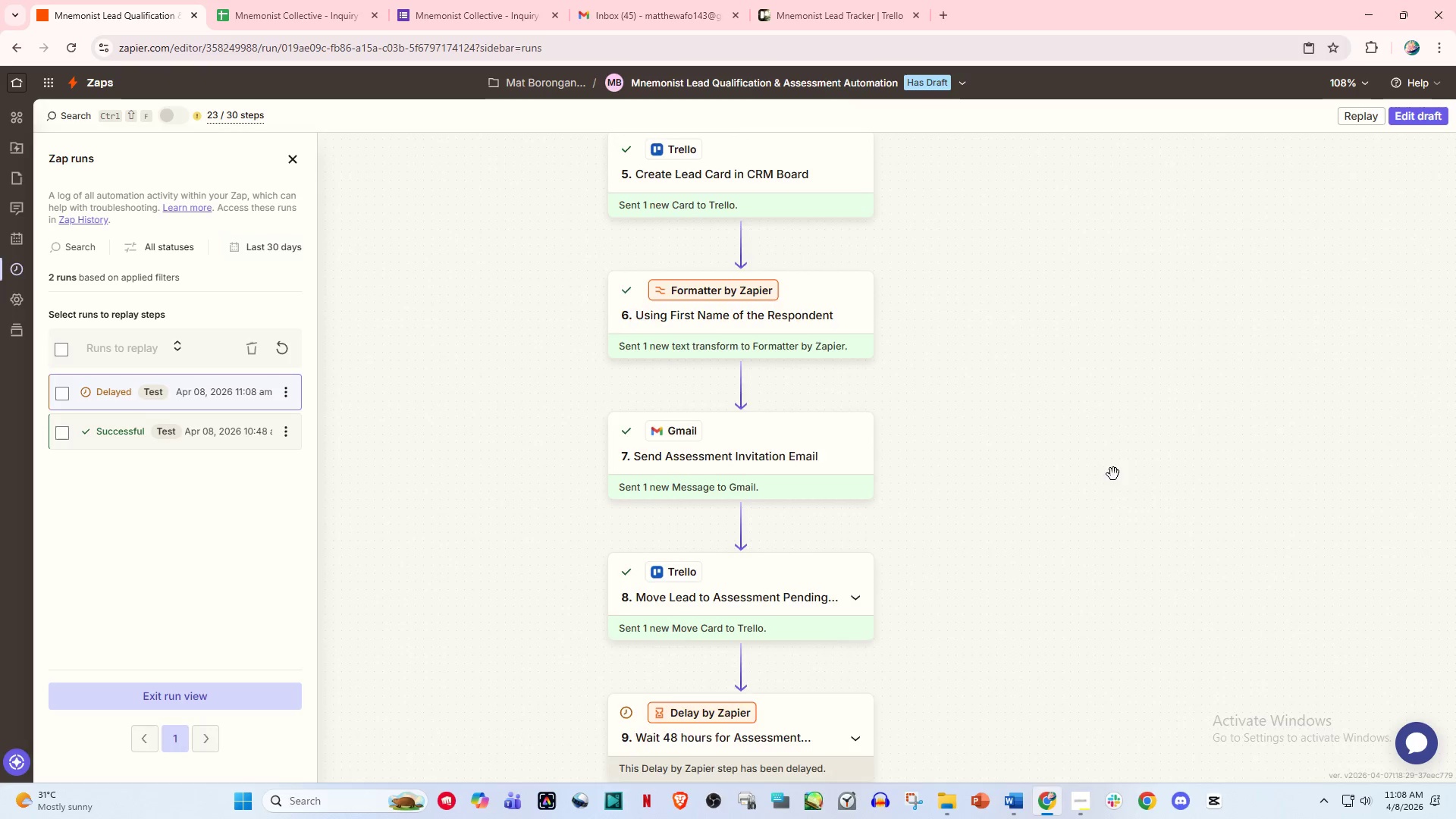 
left_click_drag(start_coordinate=[1113, 474], to_coordinate=[1072, 274])
 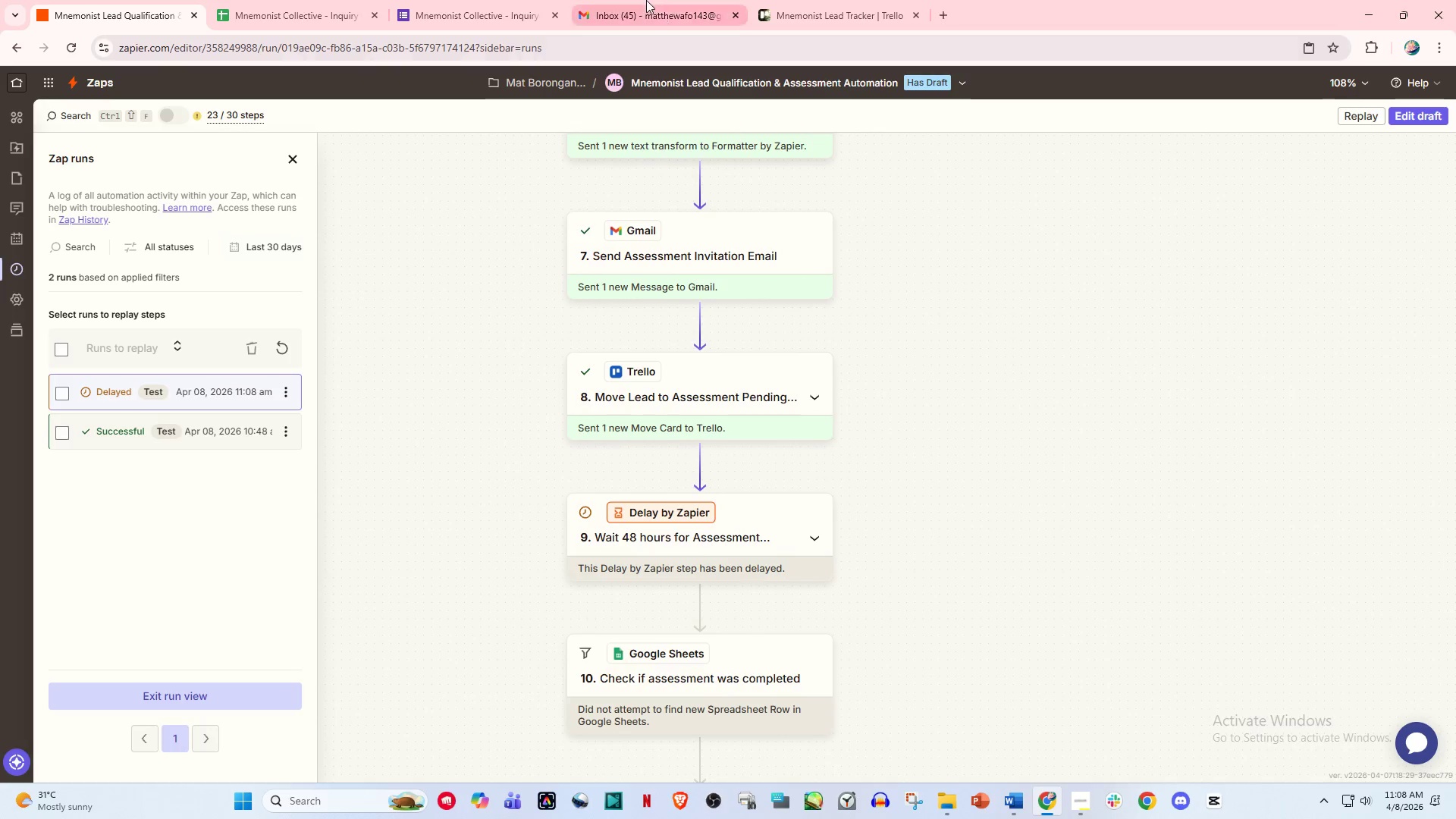 
left_click_drag(start_coordinate=[646, 0], to_coordinate=[642, 0])
 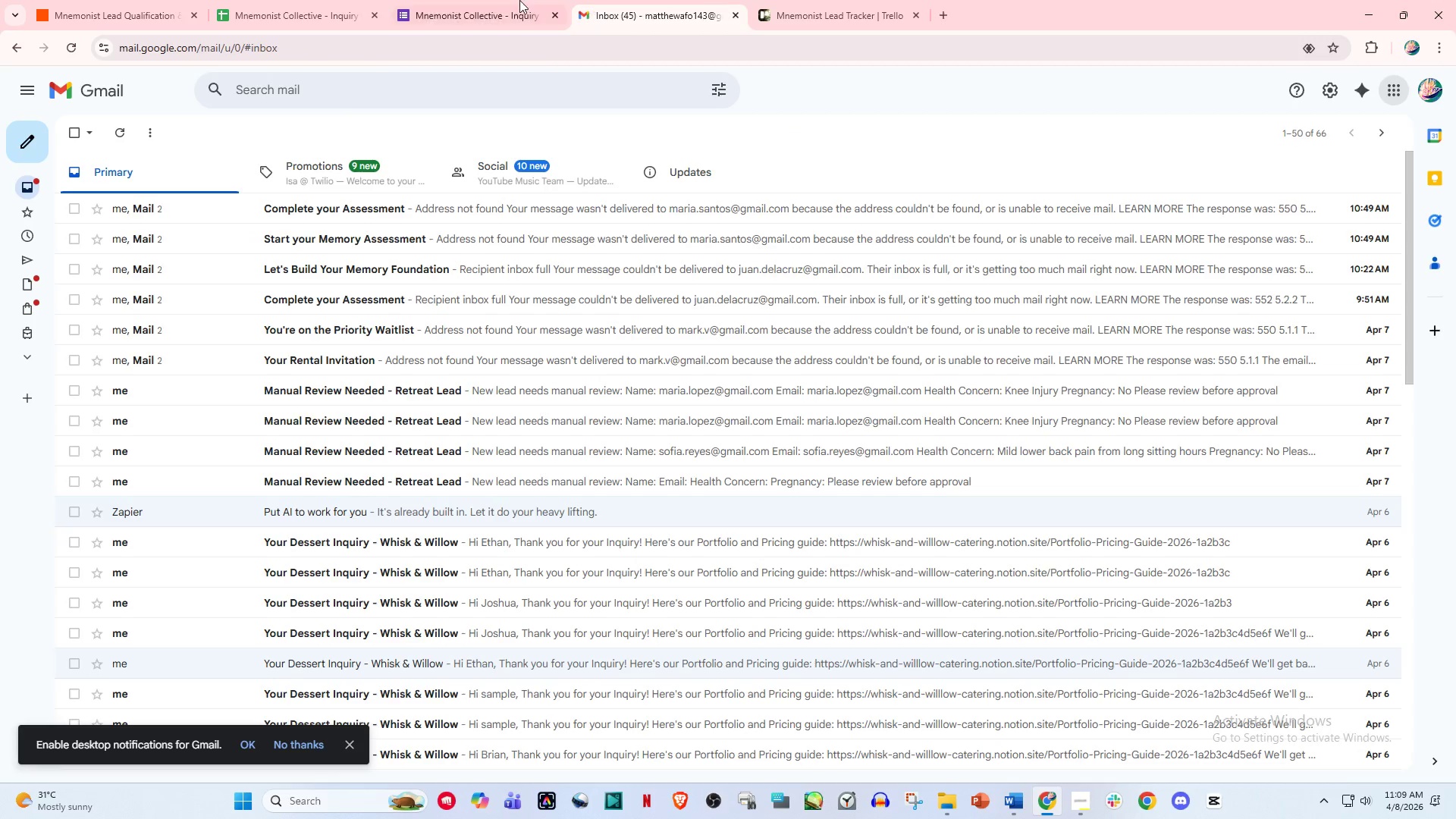 
double_click([516, 0])
 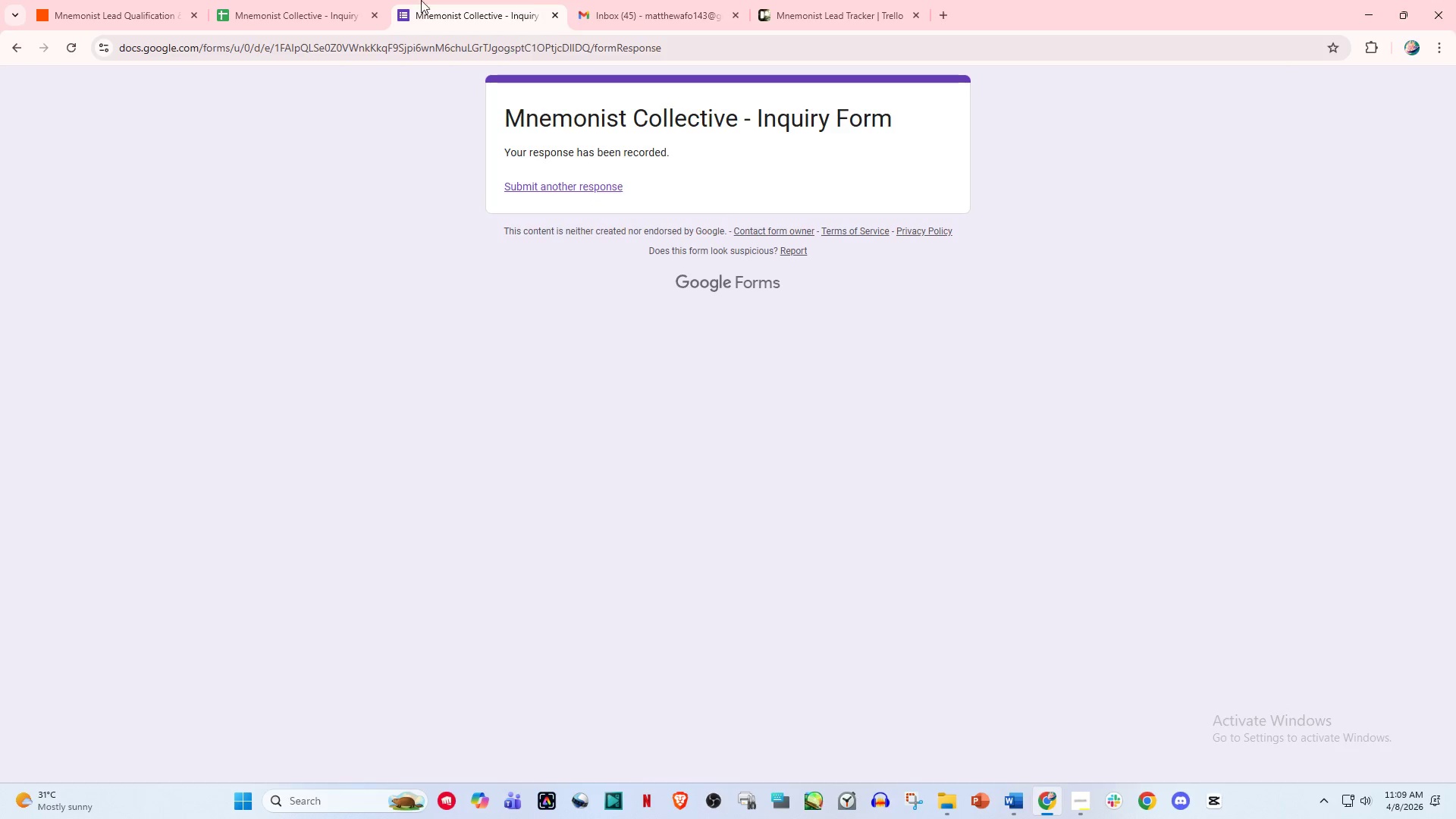 
left_click([356, 0])
 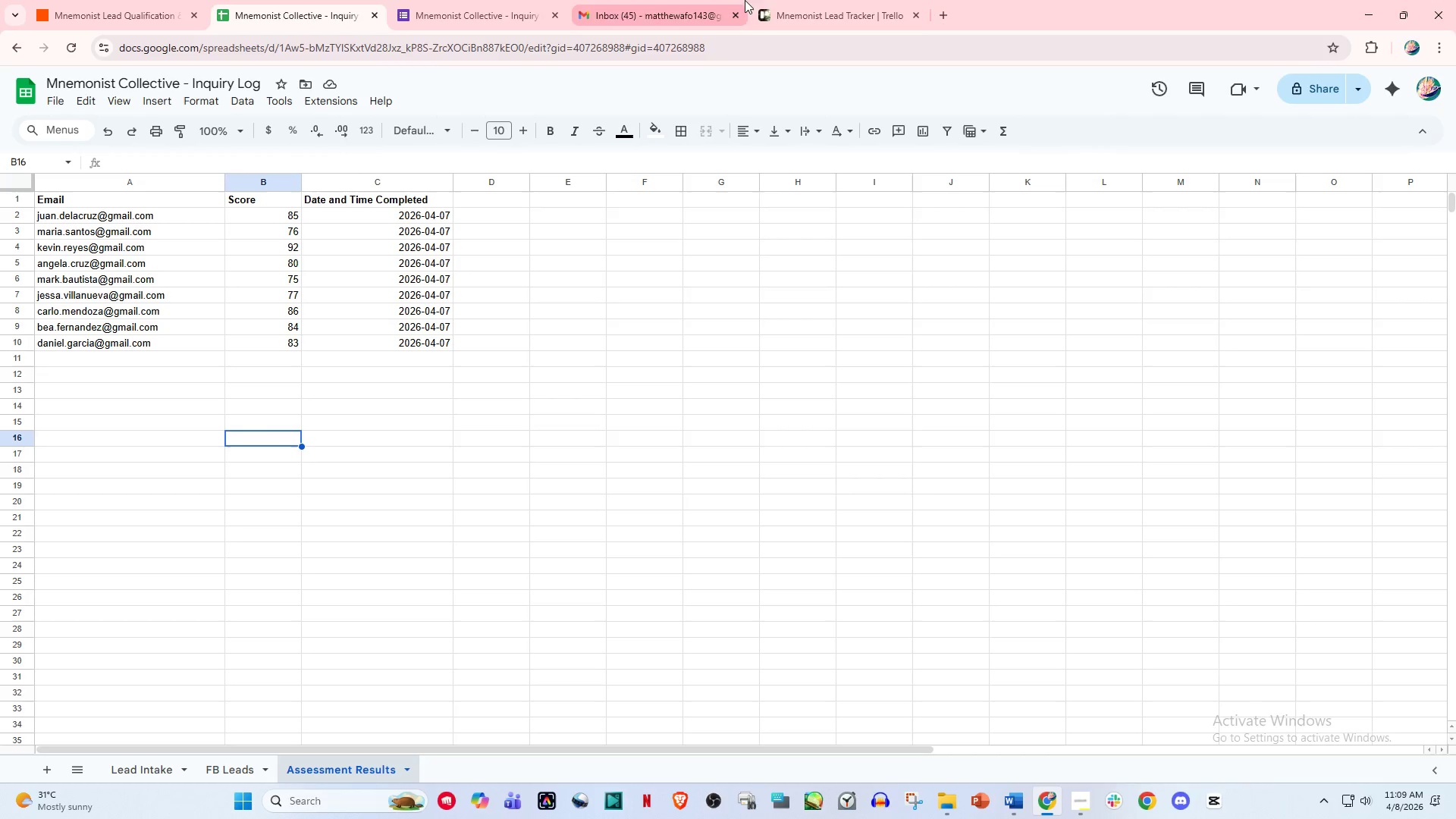 
left_click([788, 0])
 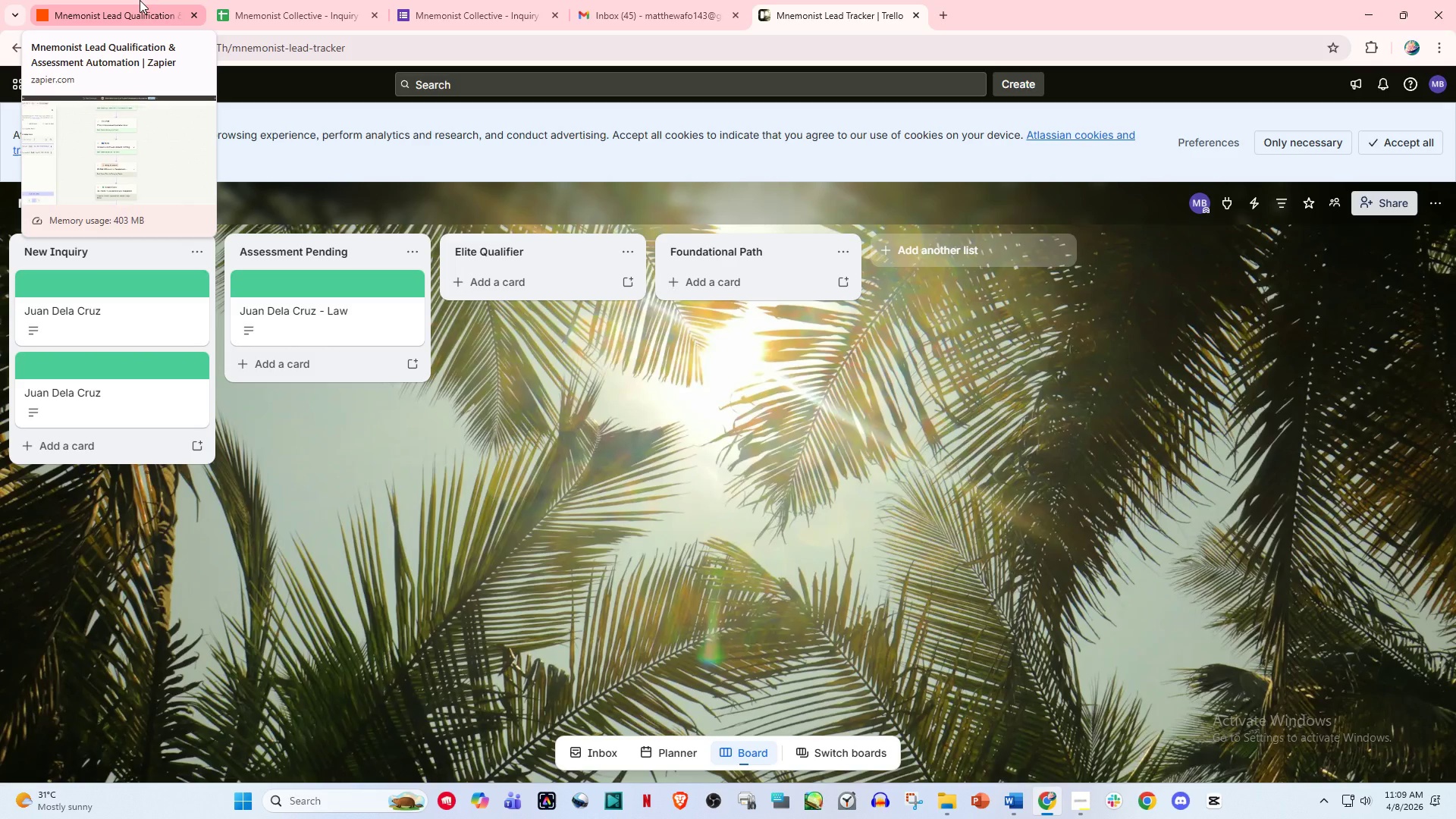 
wait(5.45)
 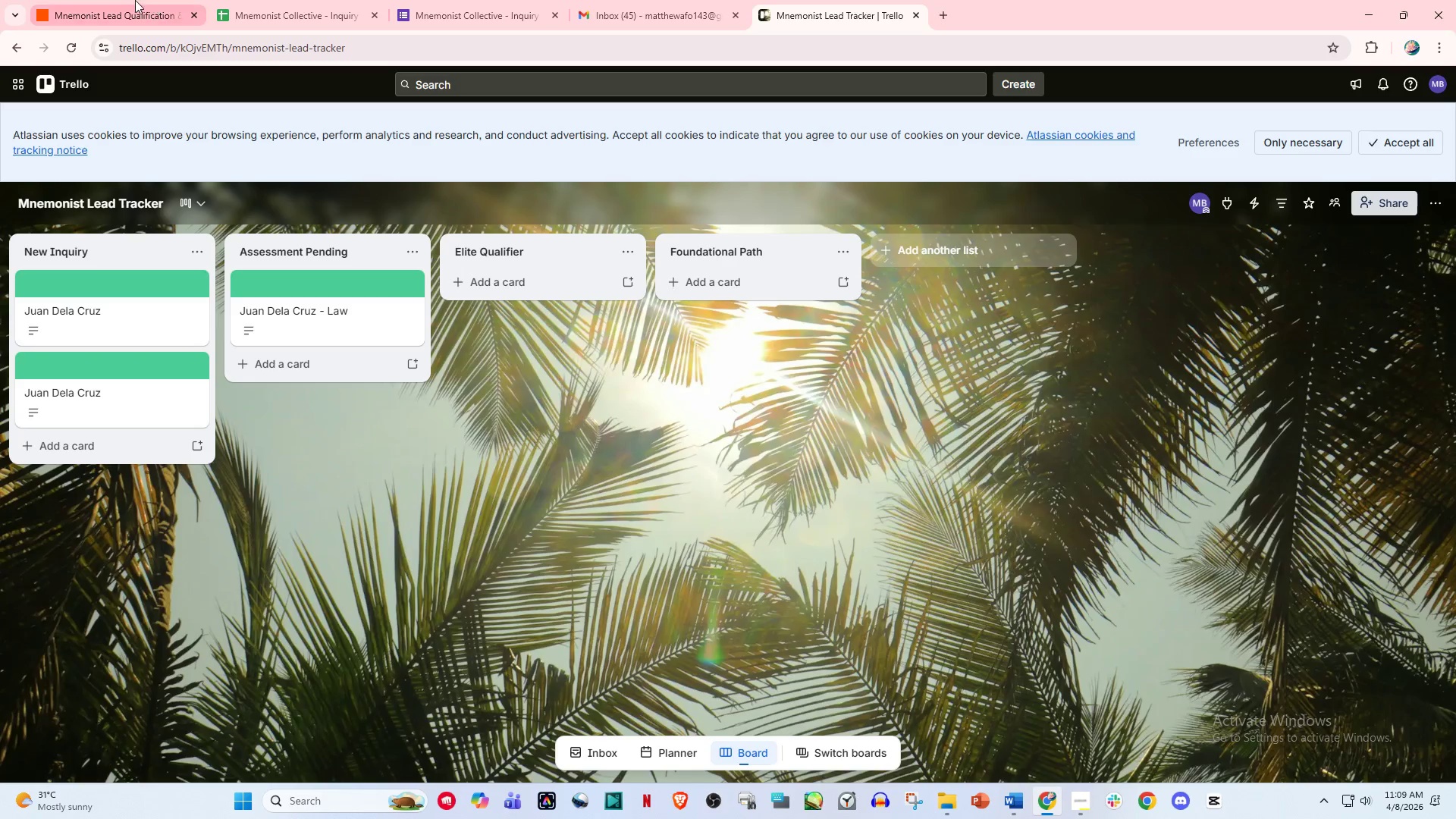 
left_click([140, 0])
 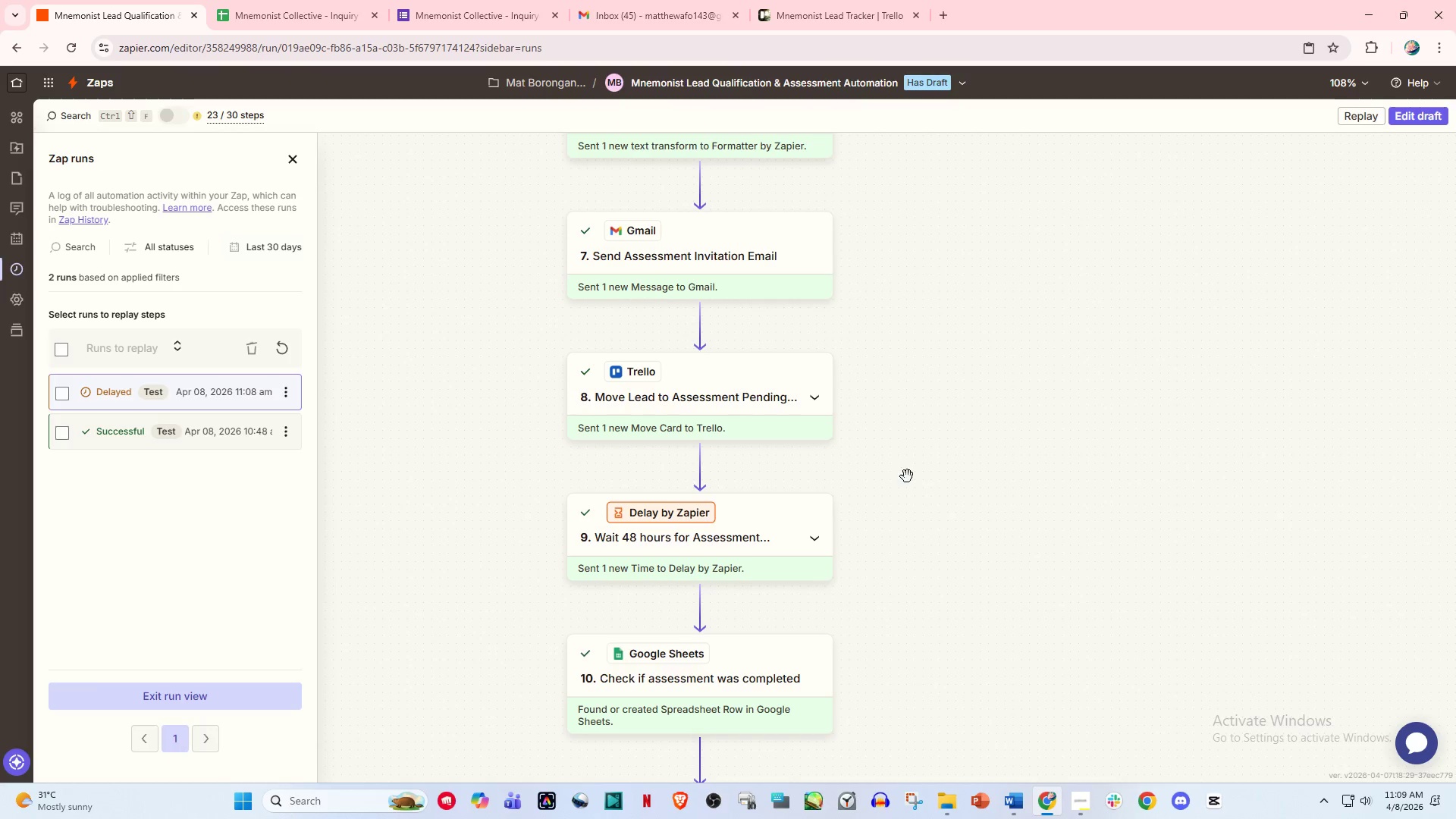 
left_click_drag(start_coordinate=[925, 488], to_coordinate=[906, 250])
 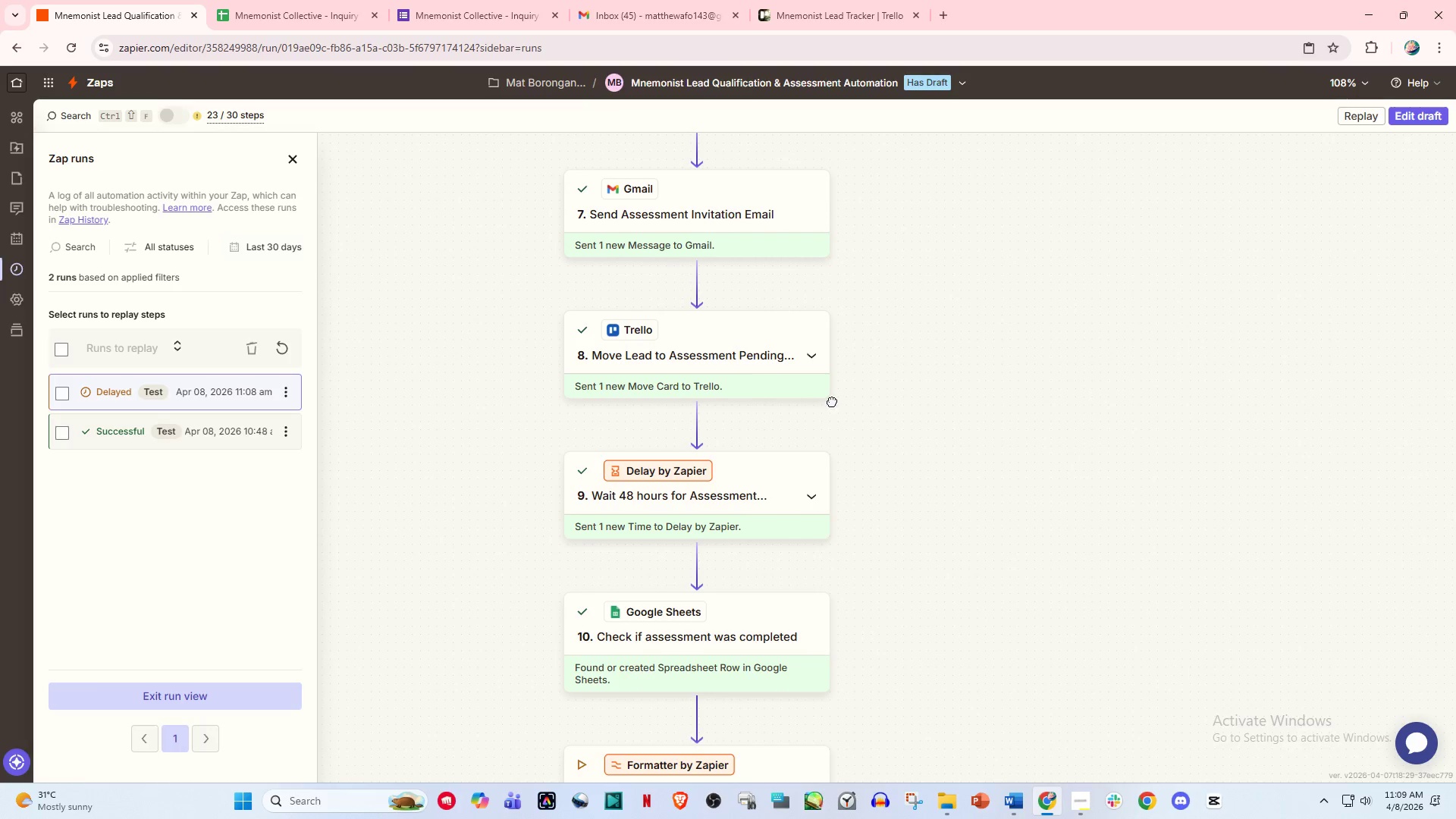 
left_click_drag(start_coordinate=[921, 485], to_coordinate=[895, 328])
 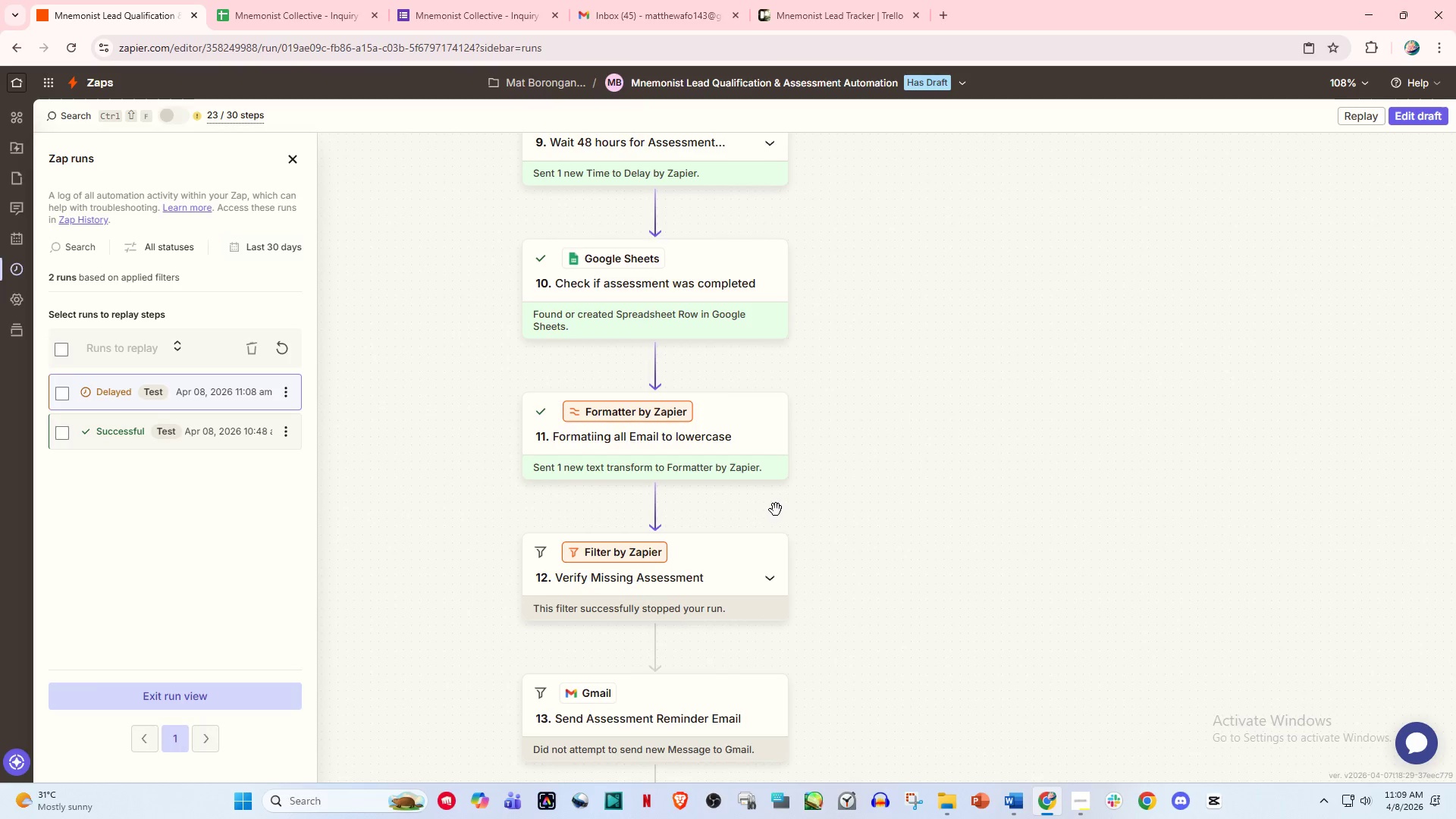 
scroll: coordinate [776, 510], scroll_direction: down, amount: 1.0
 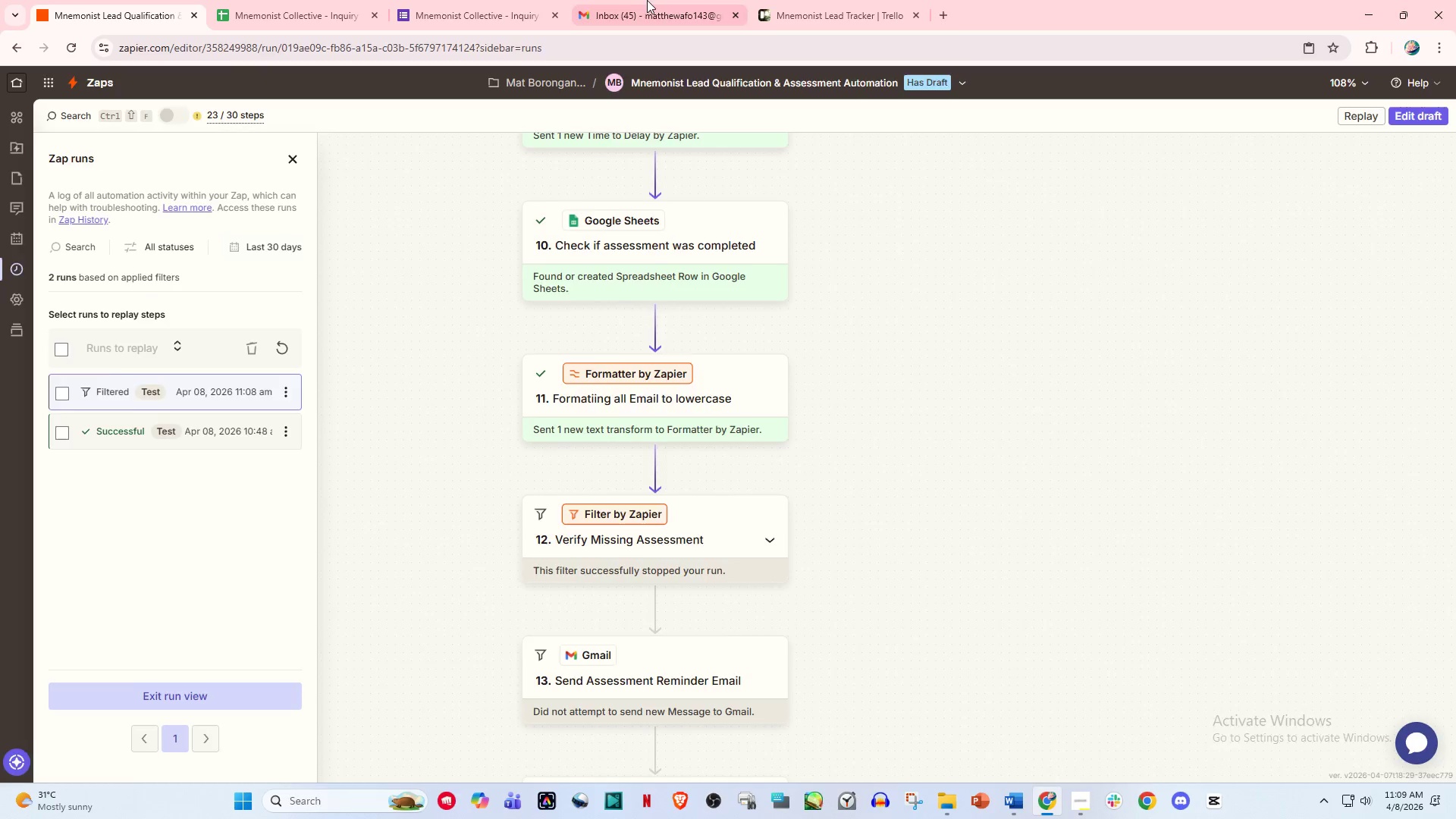 
left_click([648, 0])
 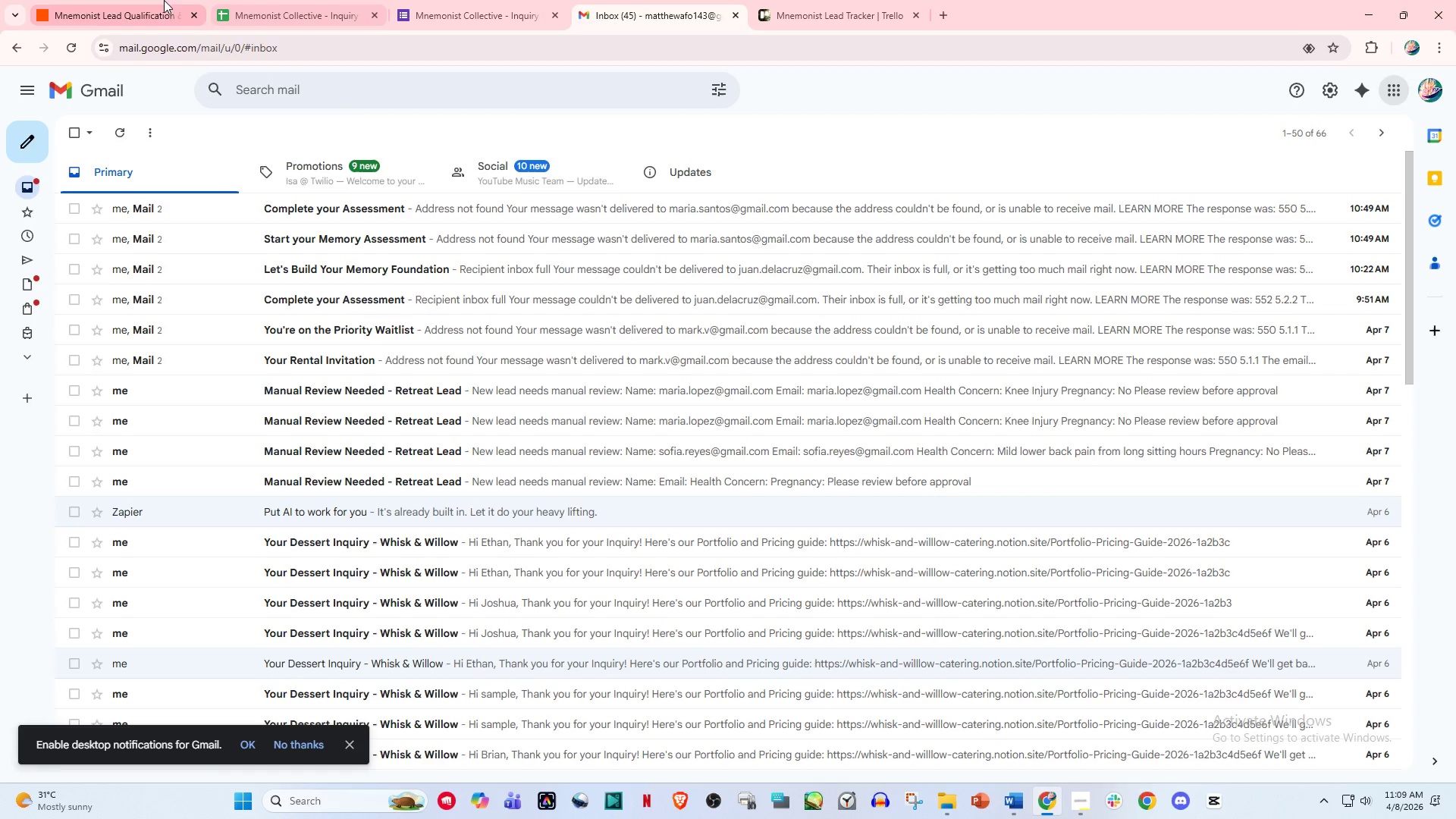 
left_click([160, 0])
 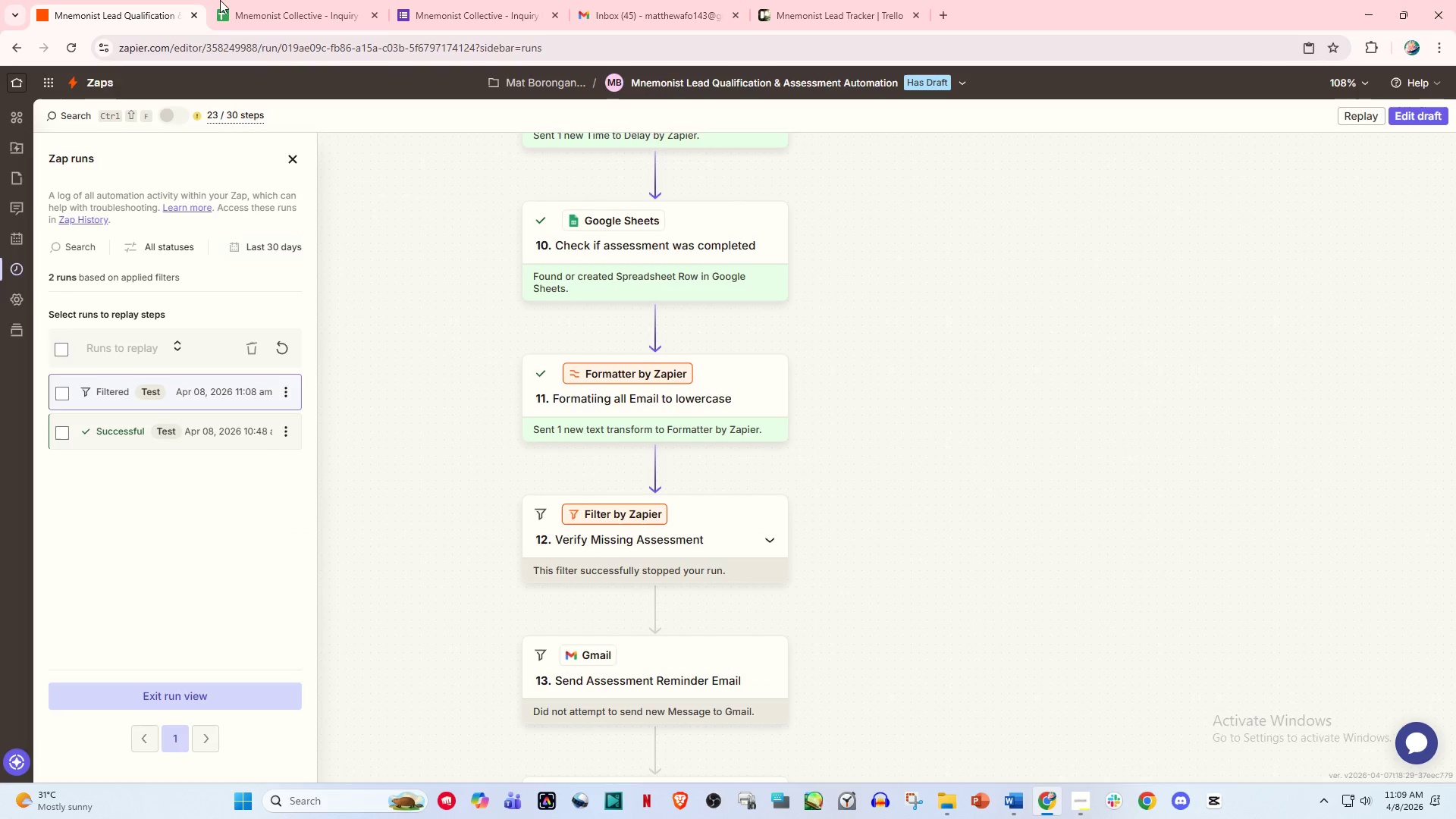 
left_click([309, 0])
 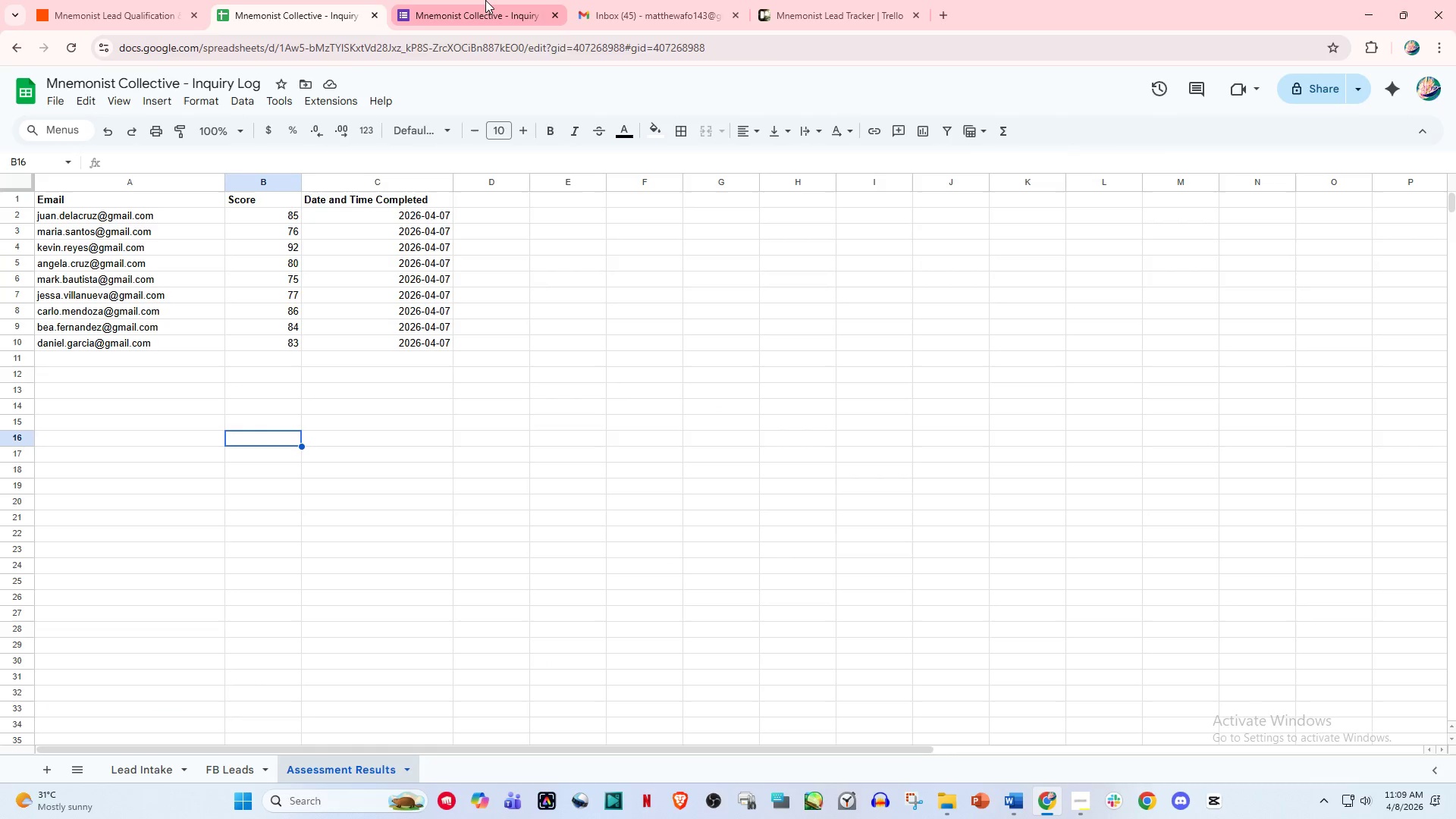 
left_click([485, 0])
 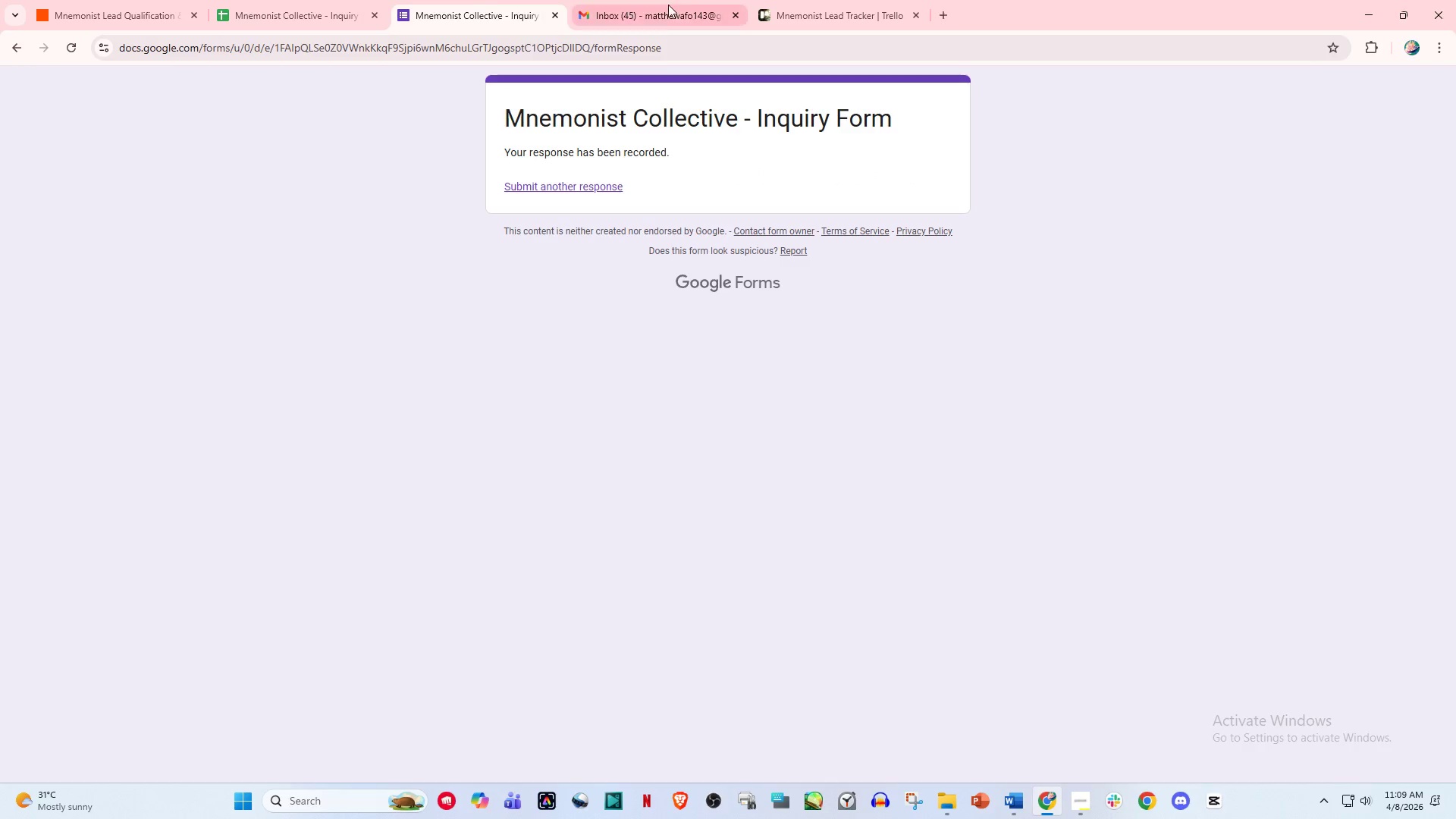 
left_click([688, 5])
 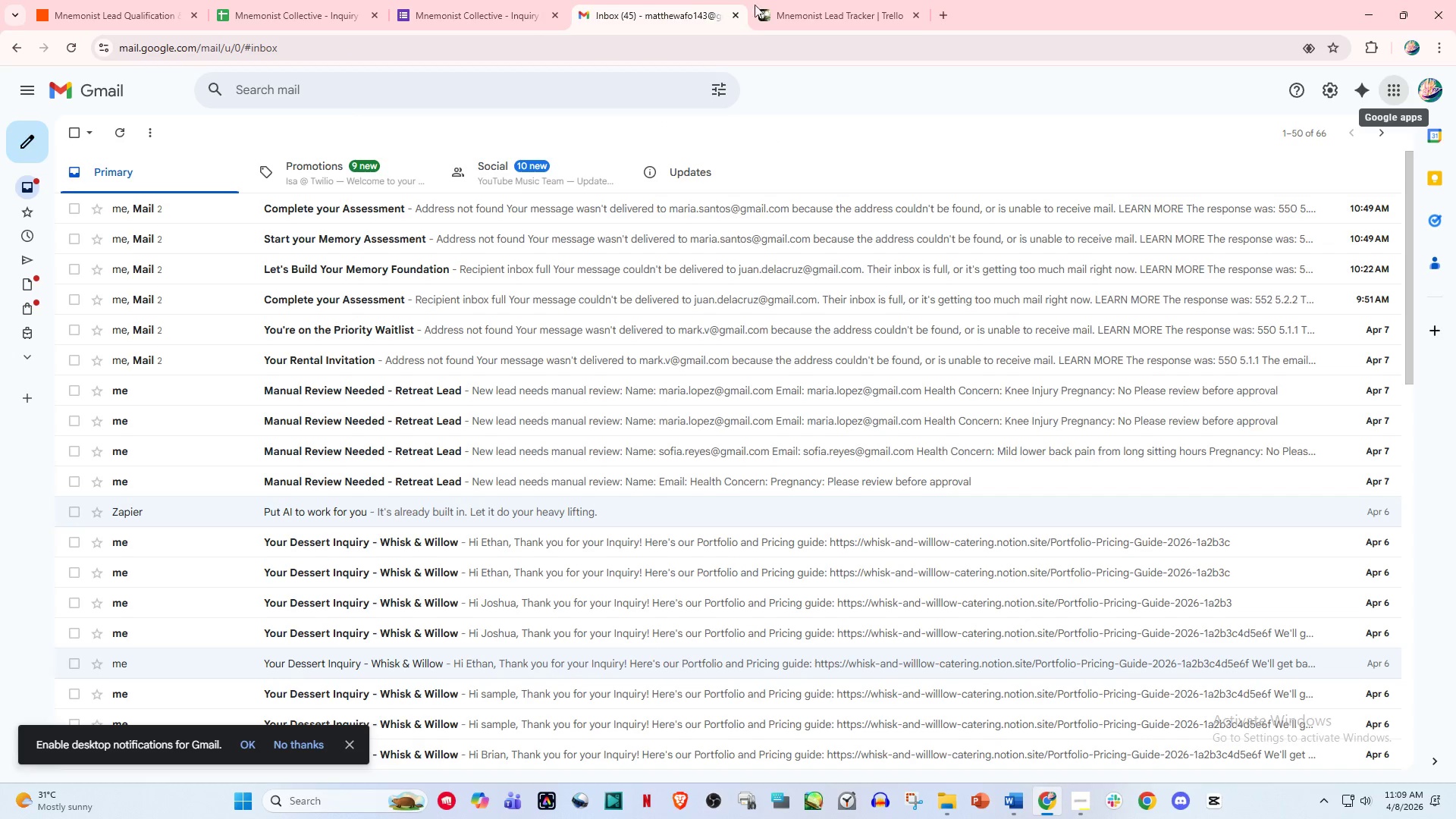 
left_click([824, 2])
 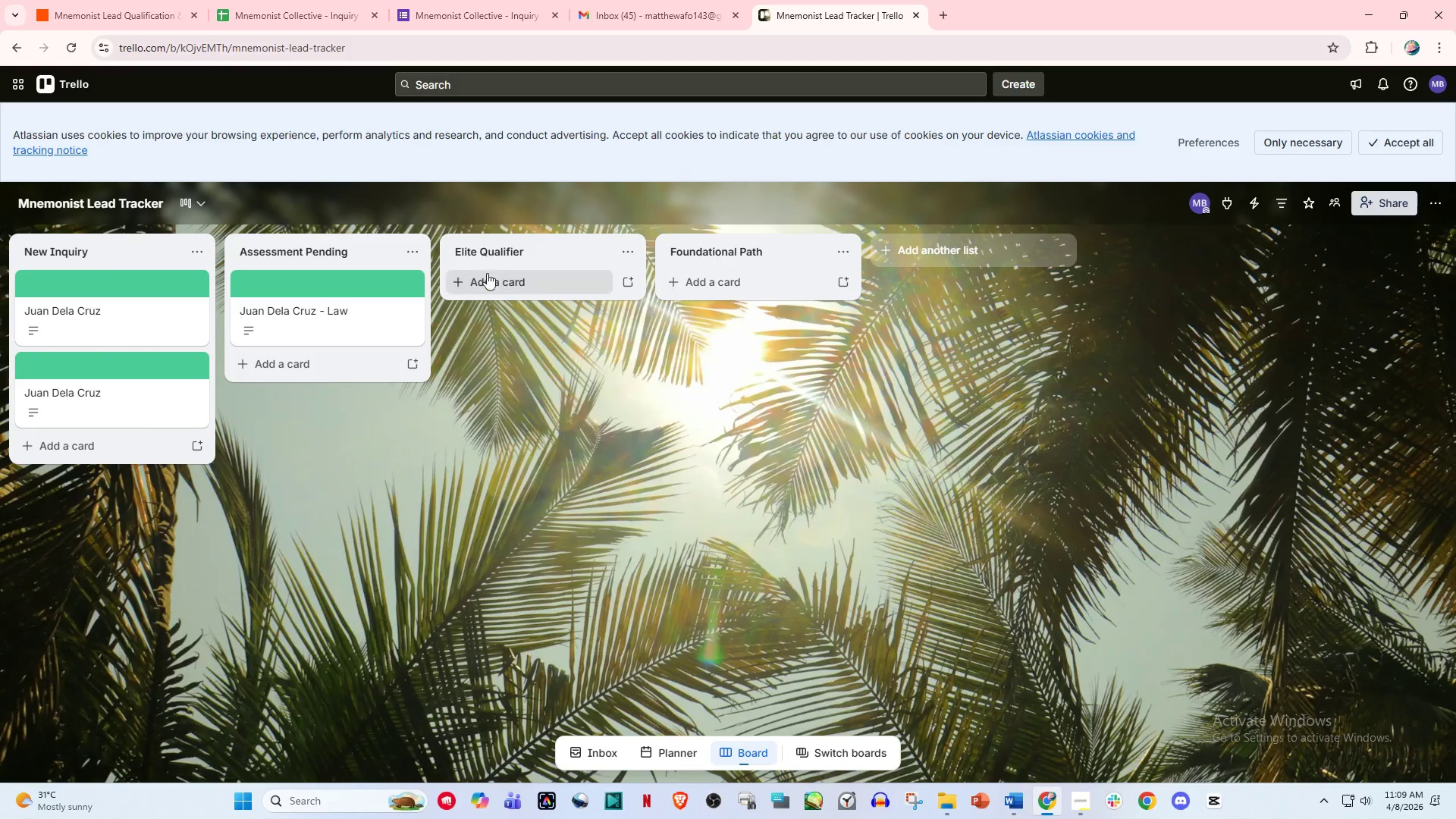 
left_click([153, 0])
 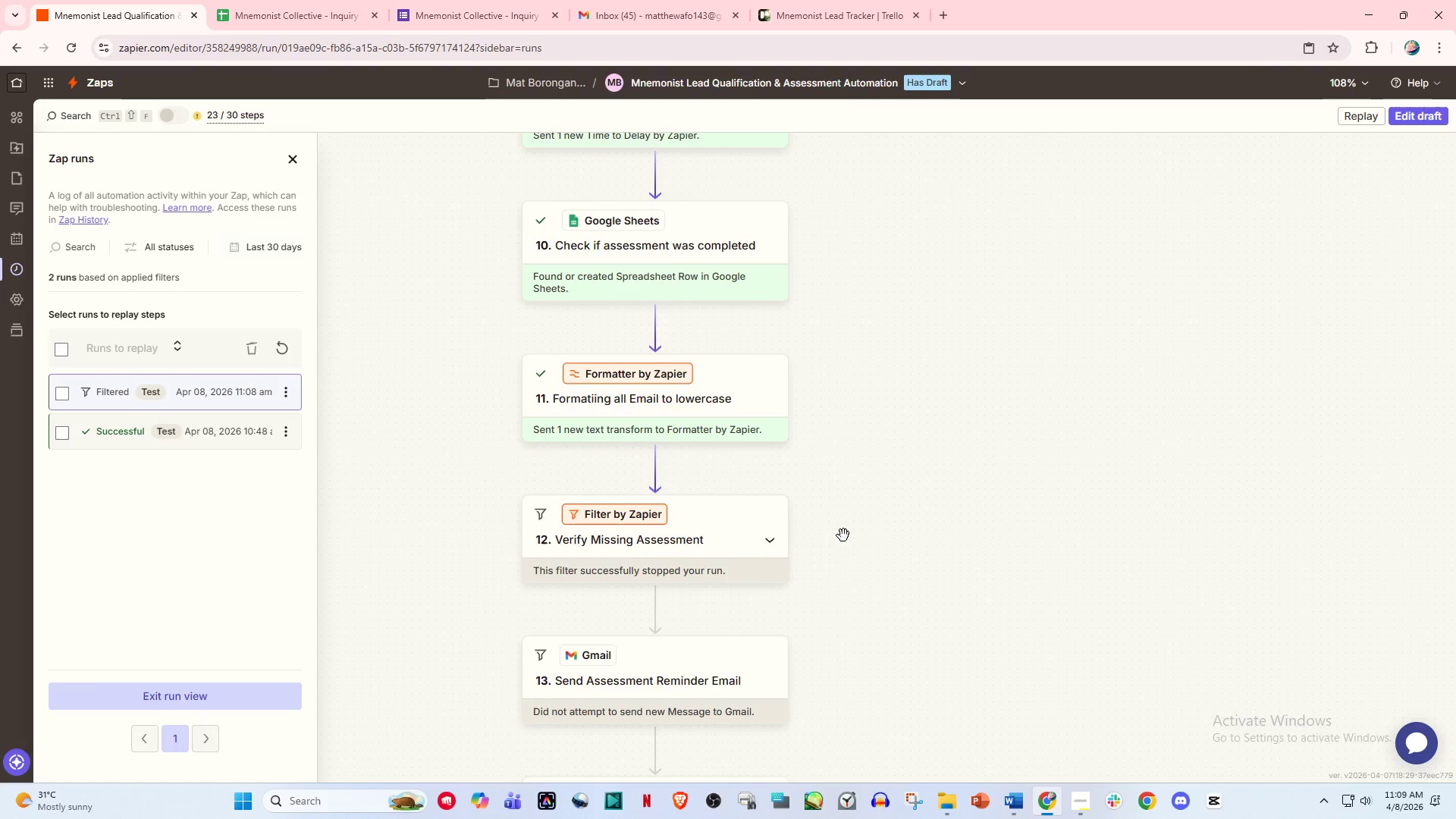 
left_click_drag(start_coordinate=[873, 544], to_coordinate=[893, 375])
 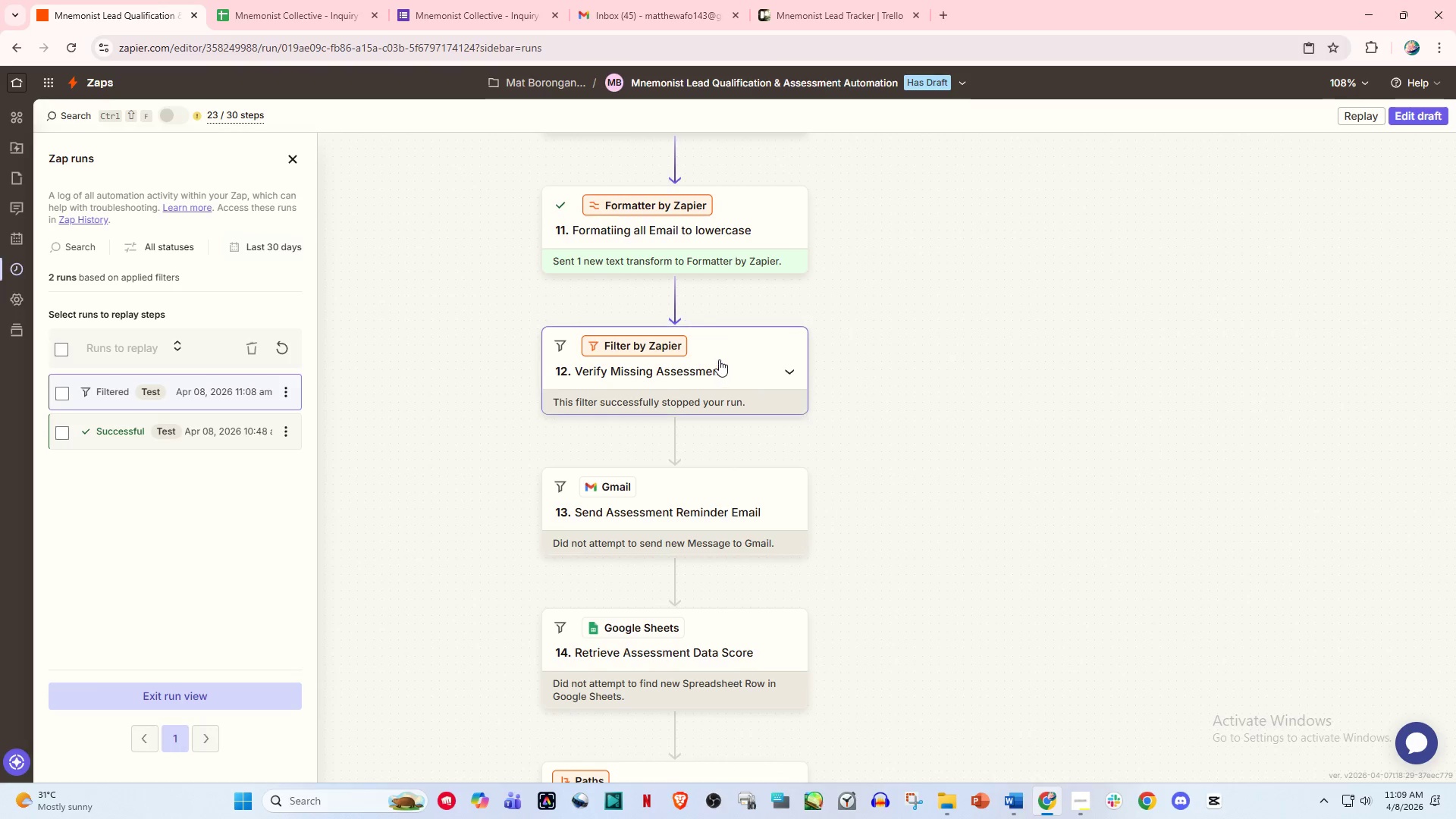 
left_click_drag(start_coordinate=[874, 450], to_coordinate=[875, 405])
 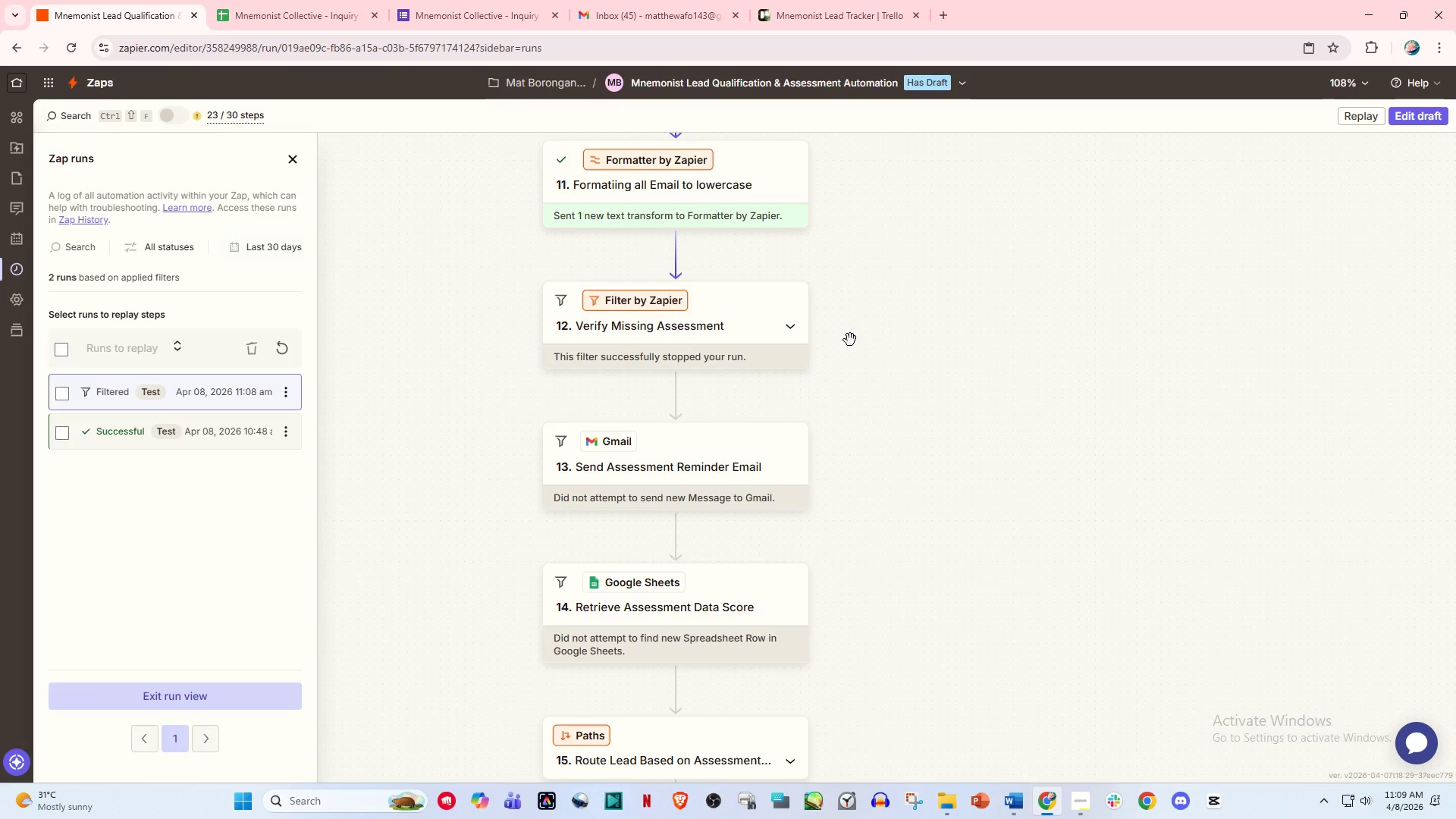 
left_click([748, 320])
 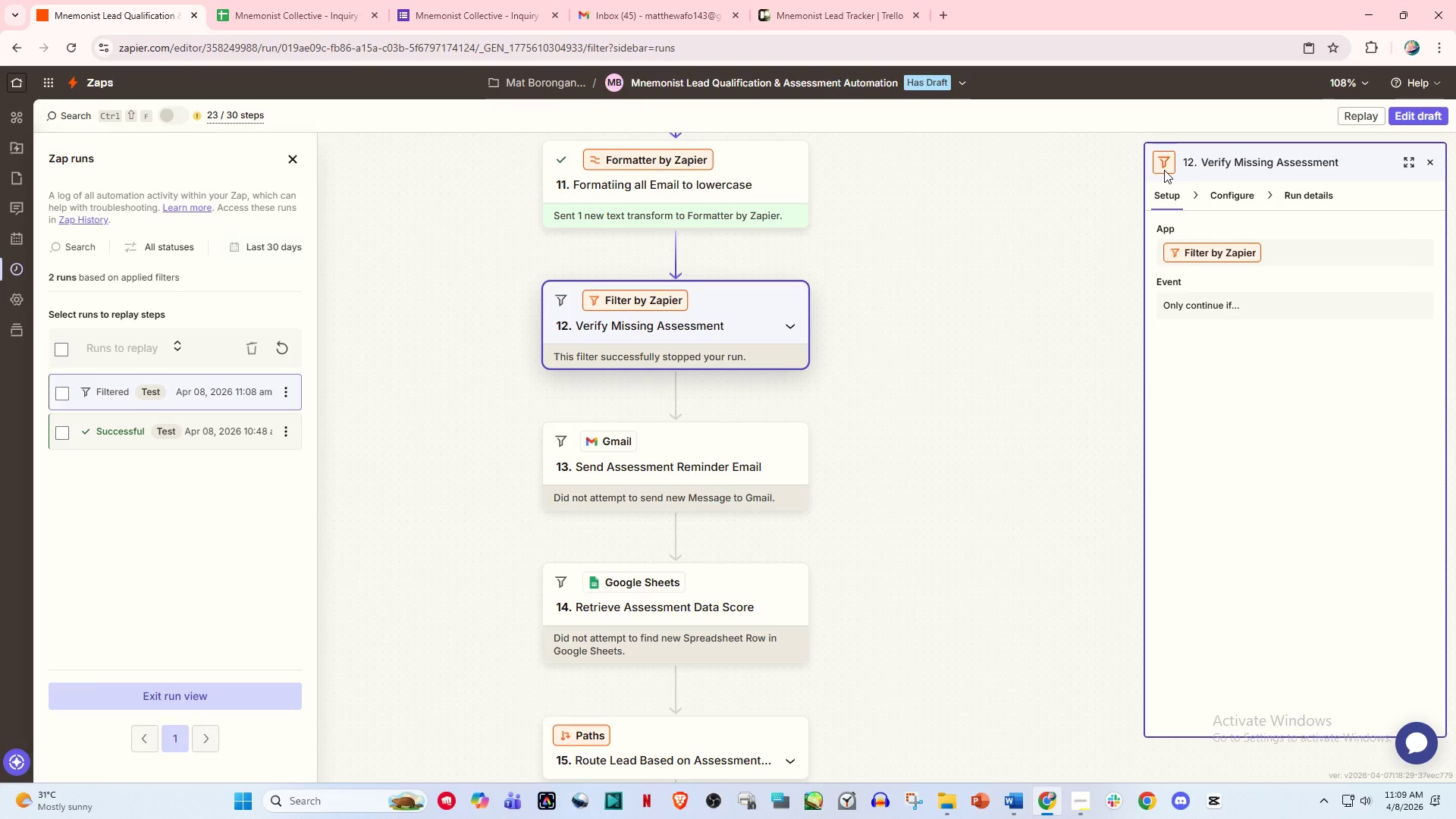 
left_click([1227, 196])
 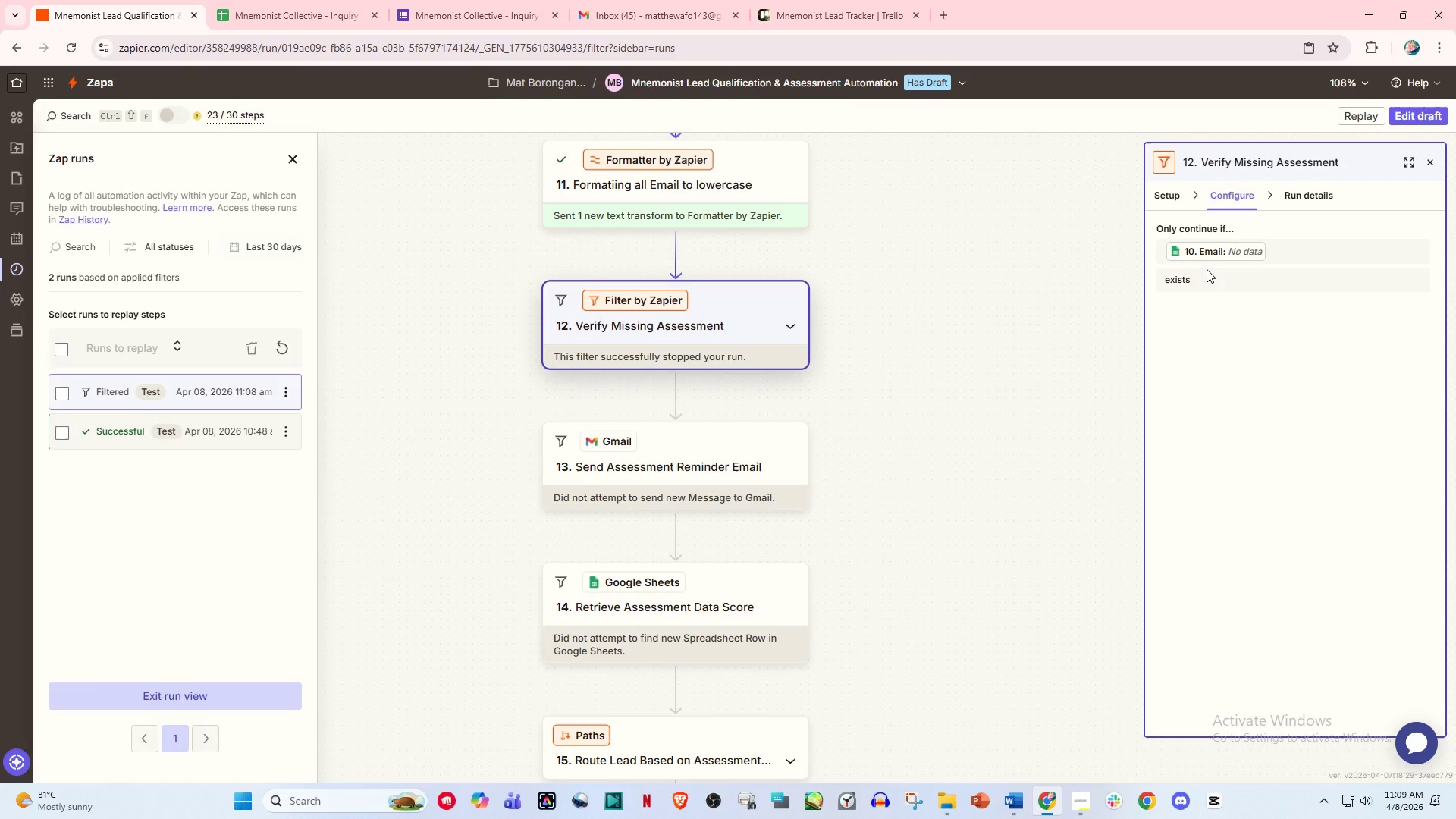 
wait(14.97)
 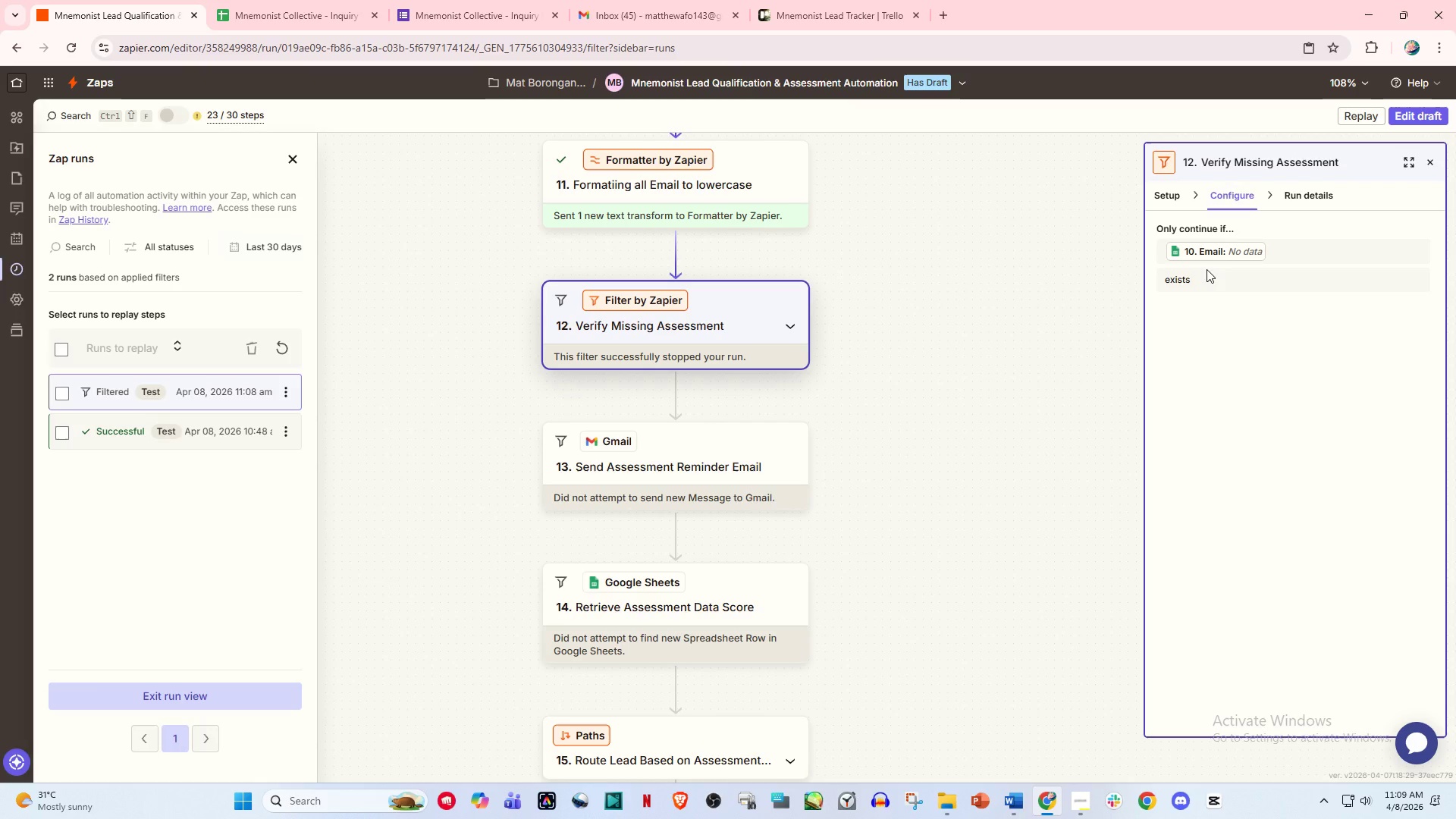 
scroll: coordinate [717, 472], scroll_direction: down, amount: 3.0
 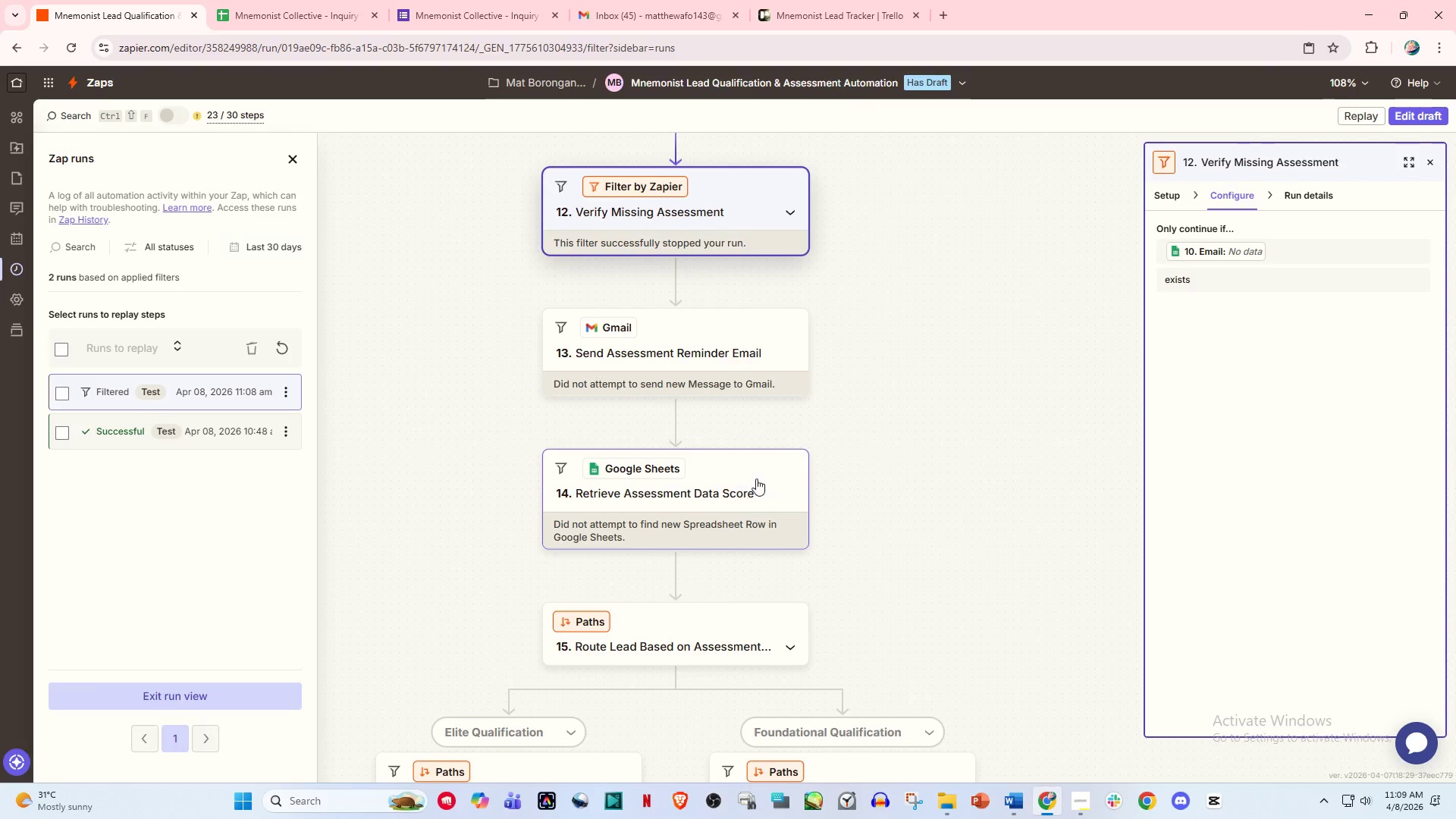 
scroll: coordinate [808, 423], scroll_direction: up, amount: 8.0
 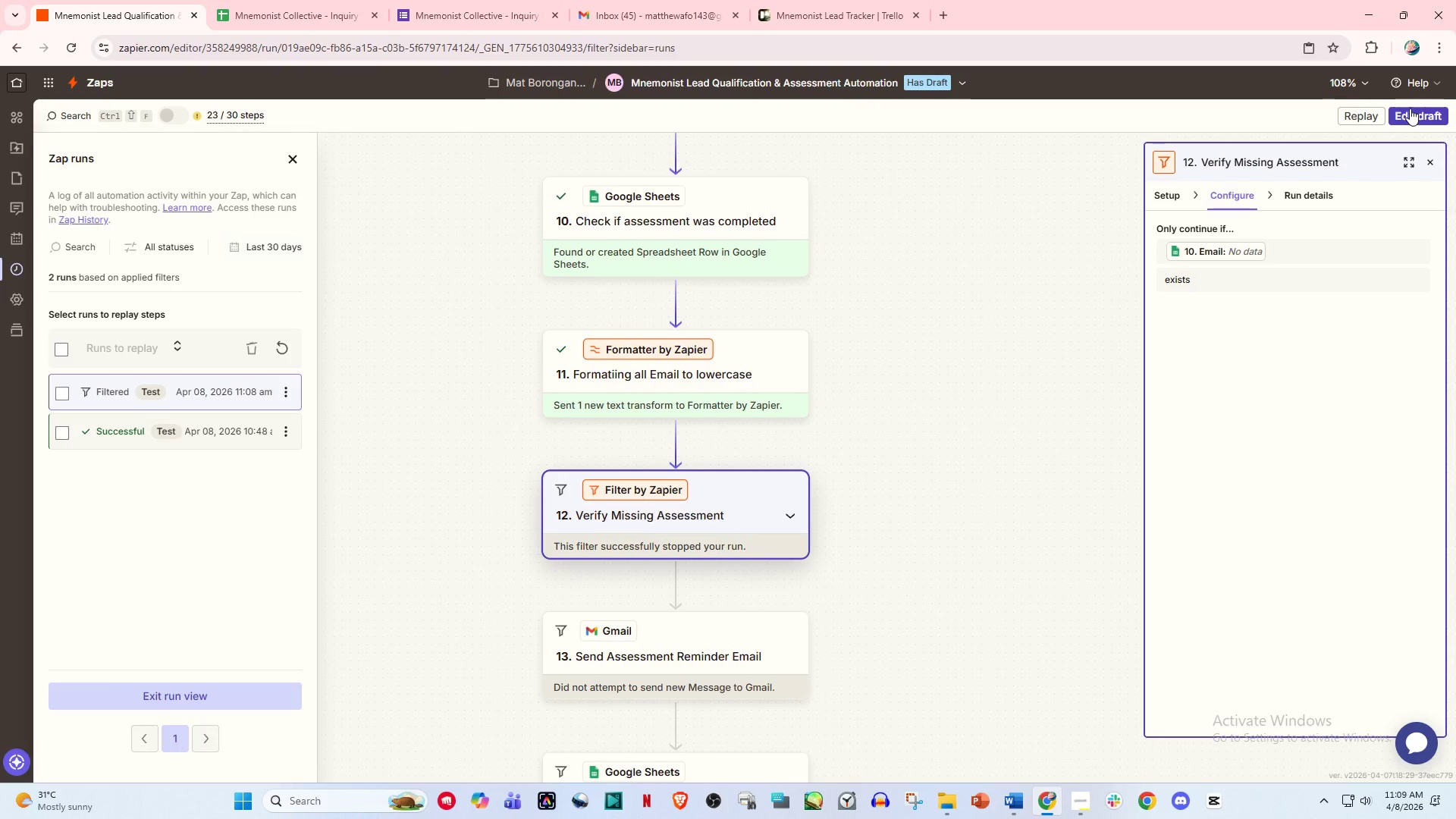 
left_click([1410, 108])
 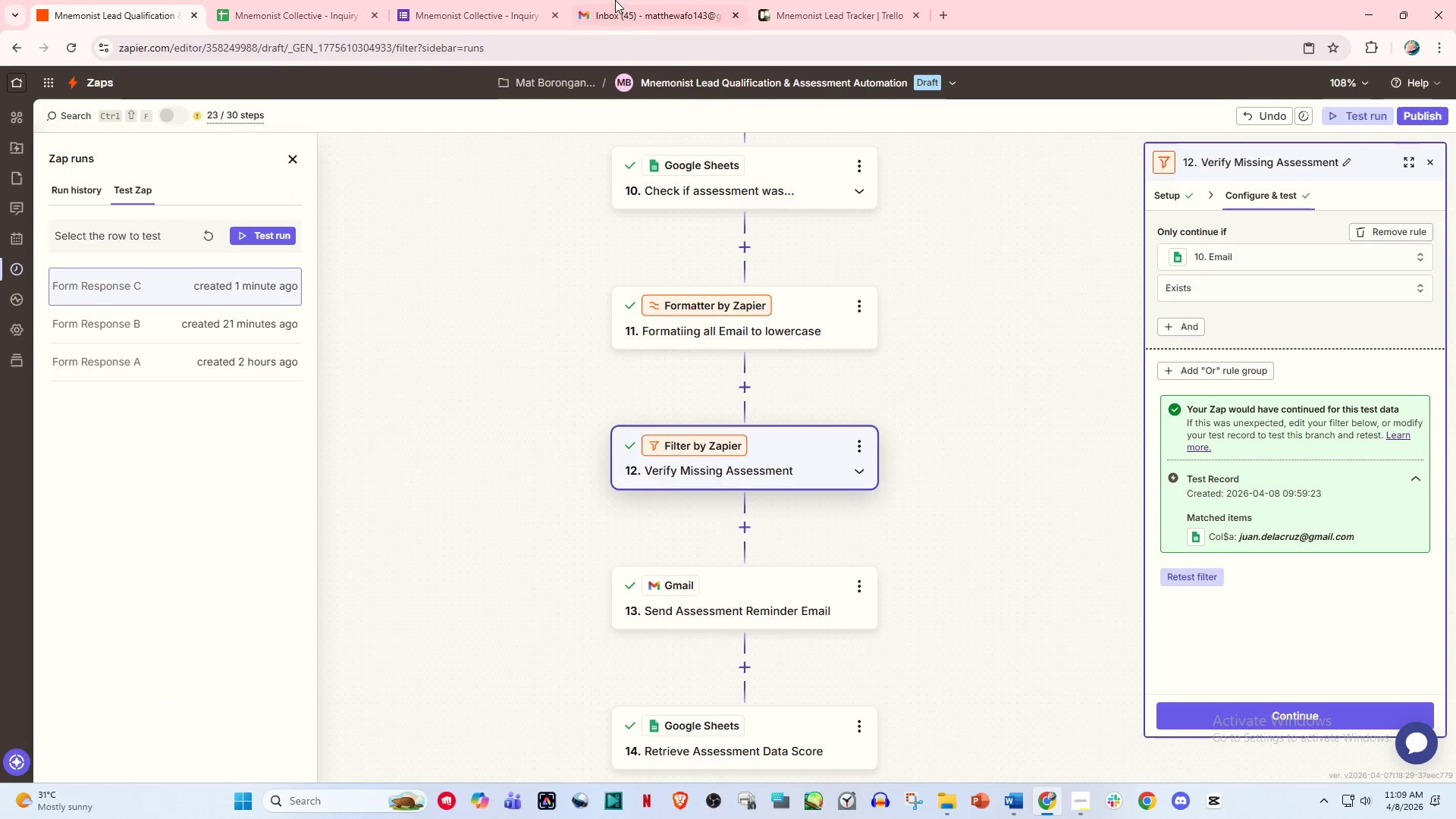 
left_click_drag(start_coordinate=[403, 0], to_coordinate=[397, 0])
 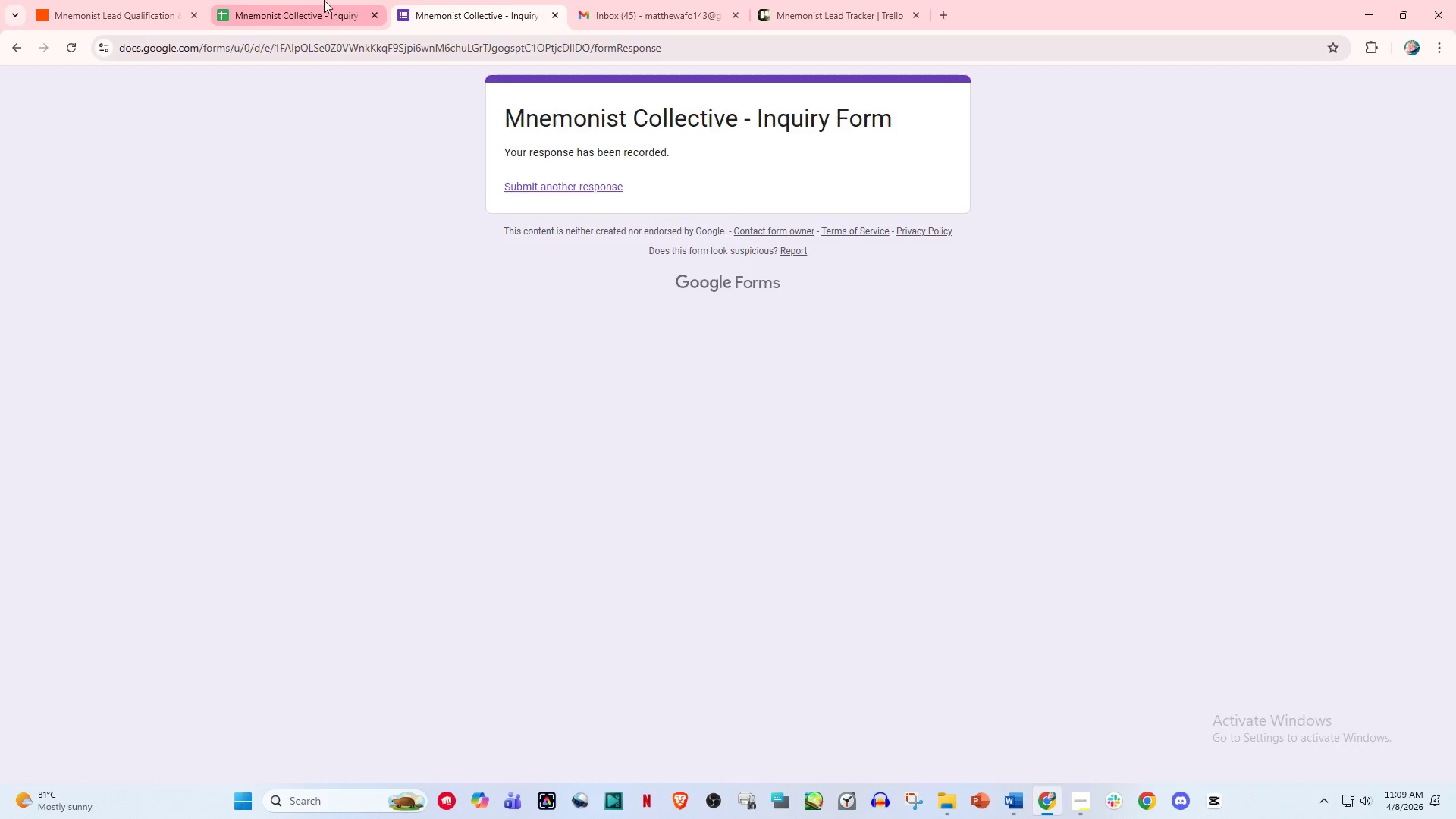 
double_click([321, 0])
 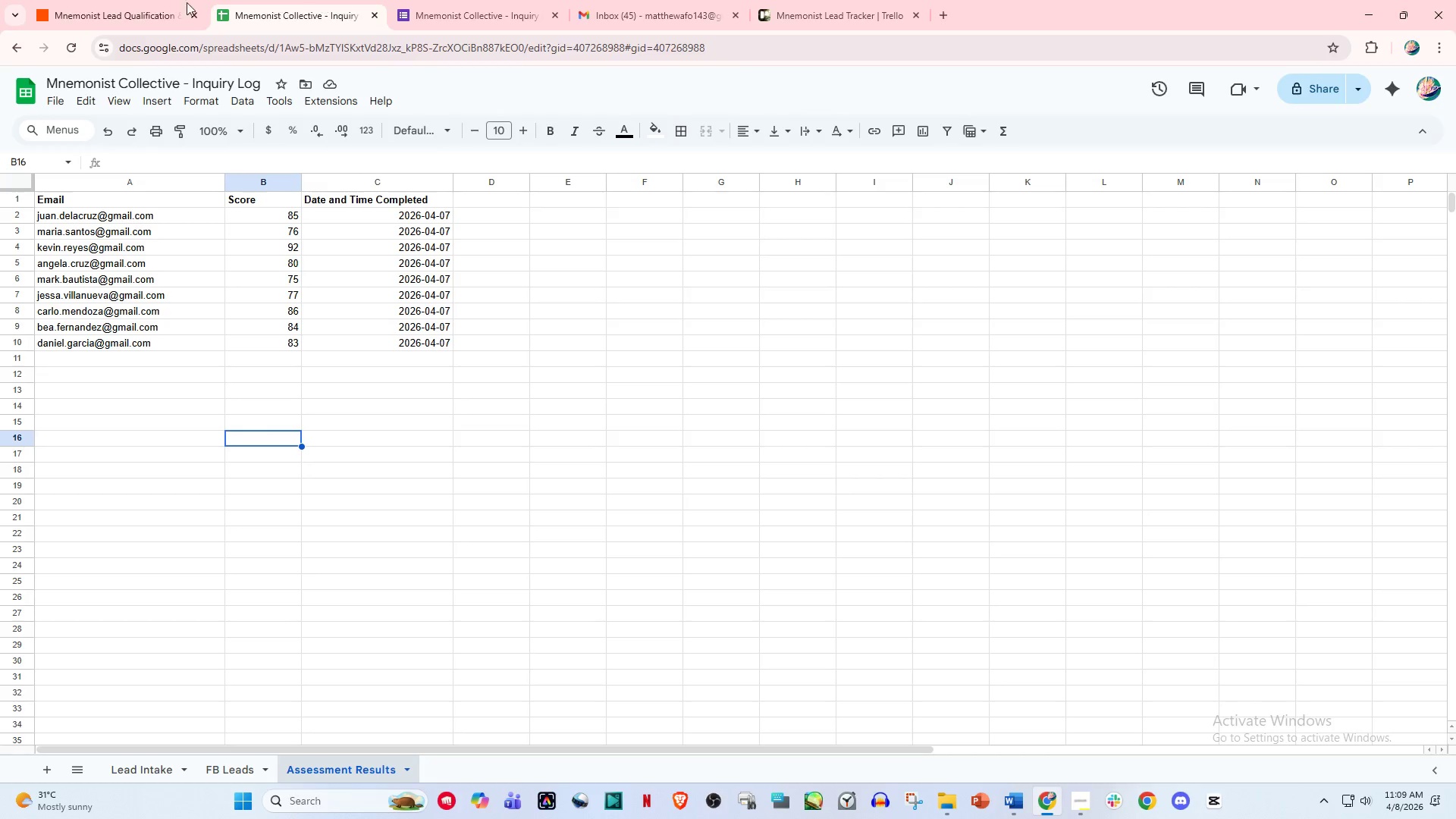 
left_click([157, 0])
 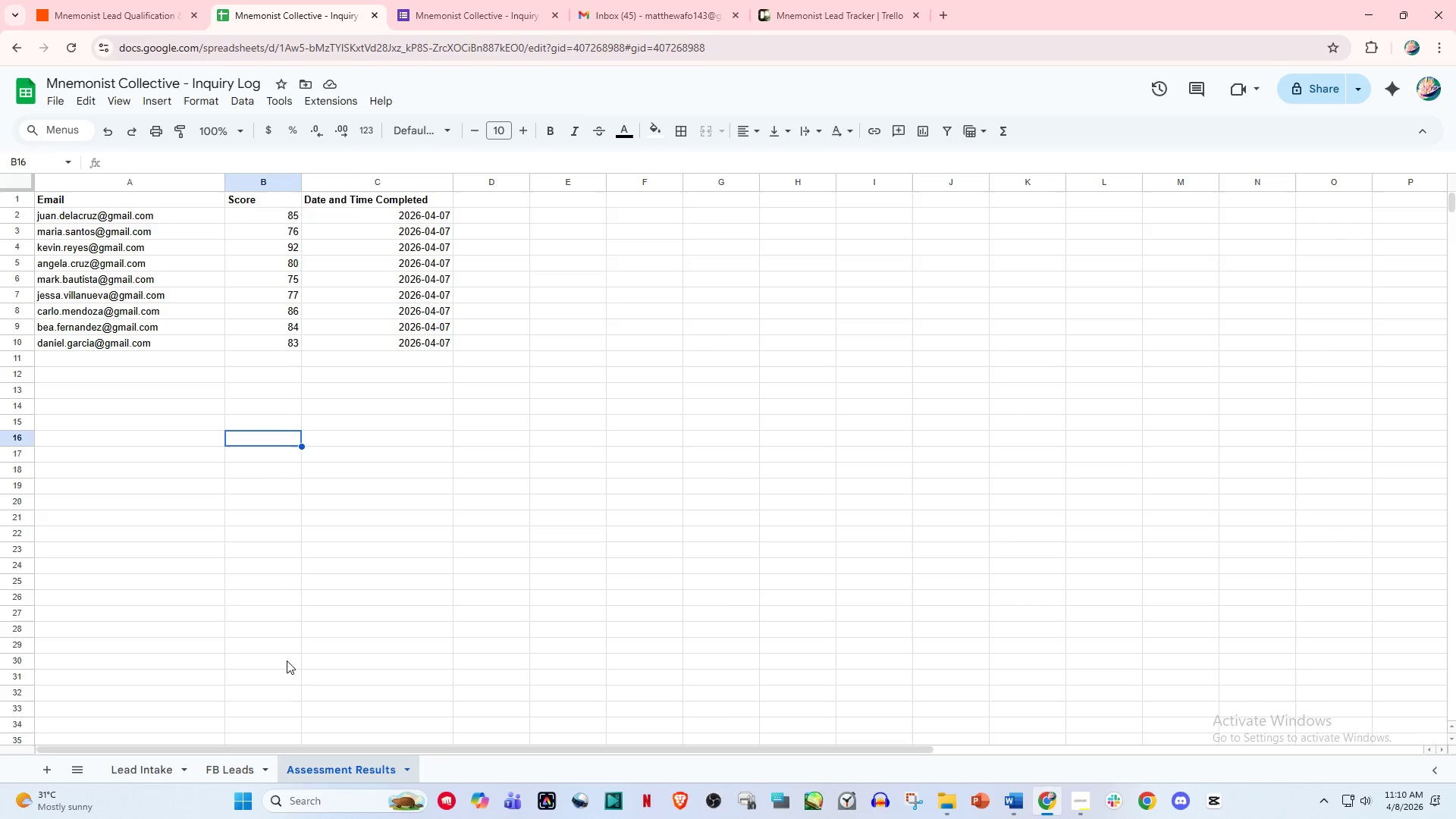 
left_click([220, 761])
 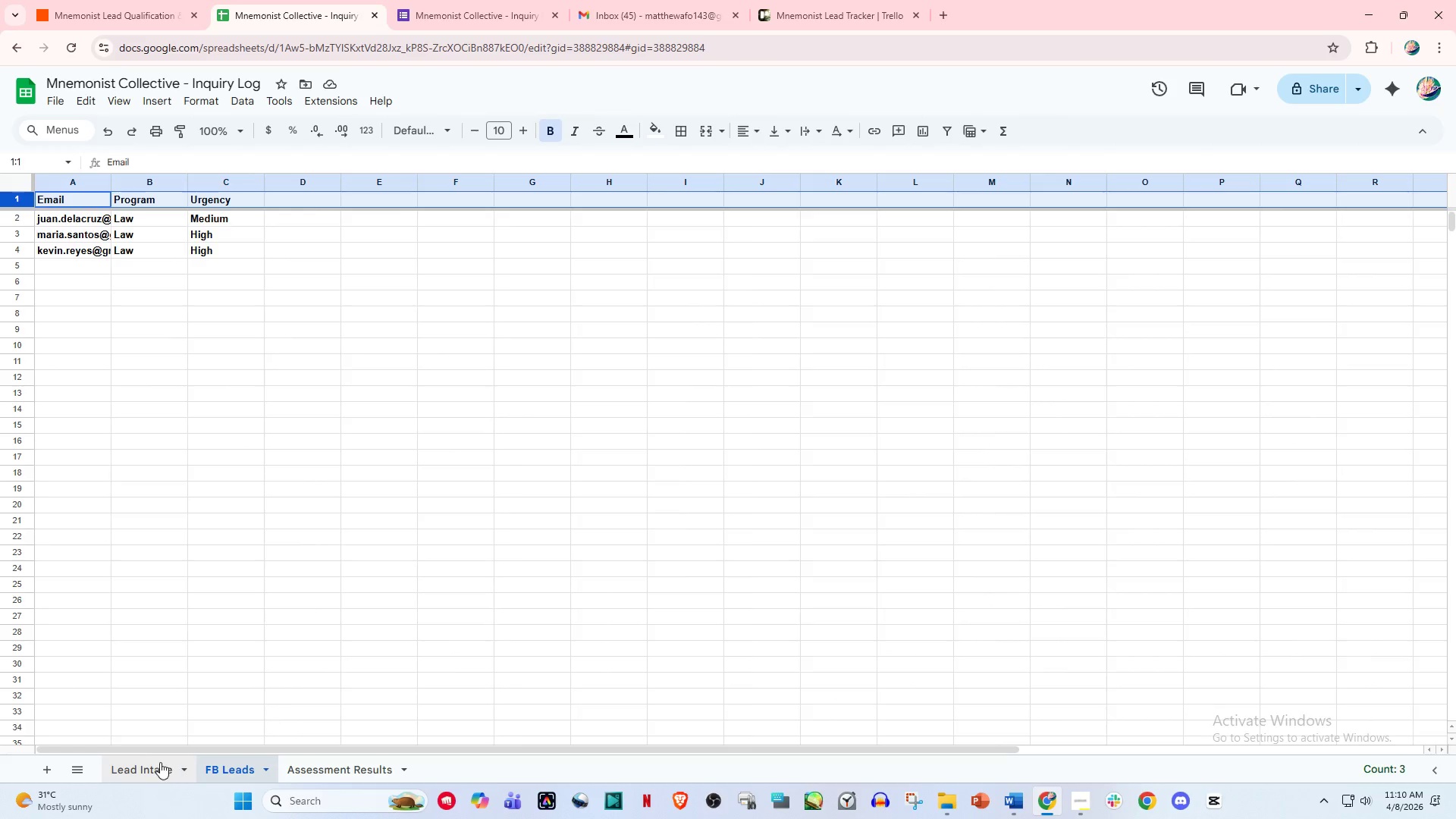 
left_click([157, 762])
 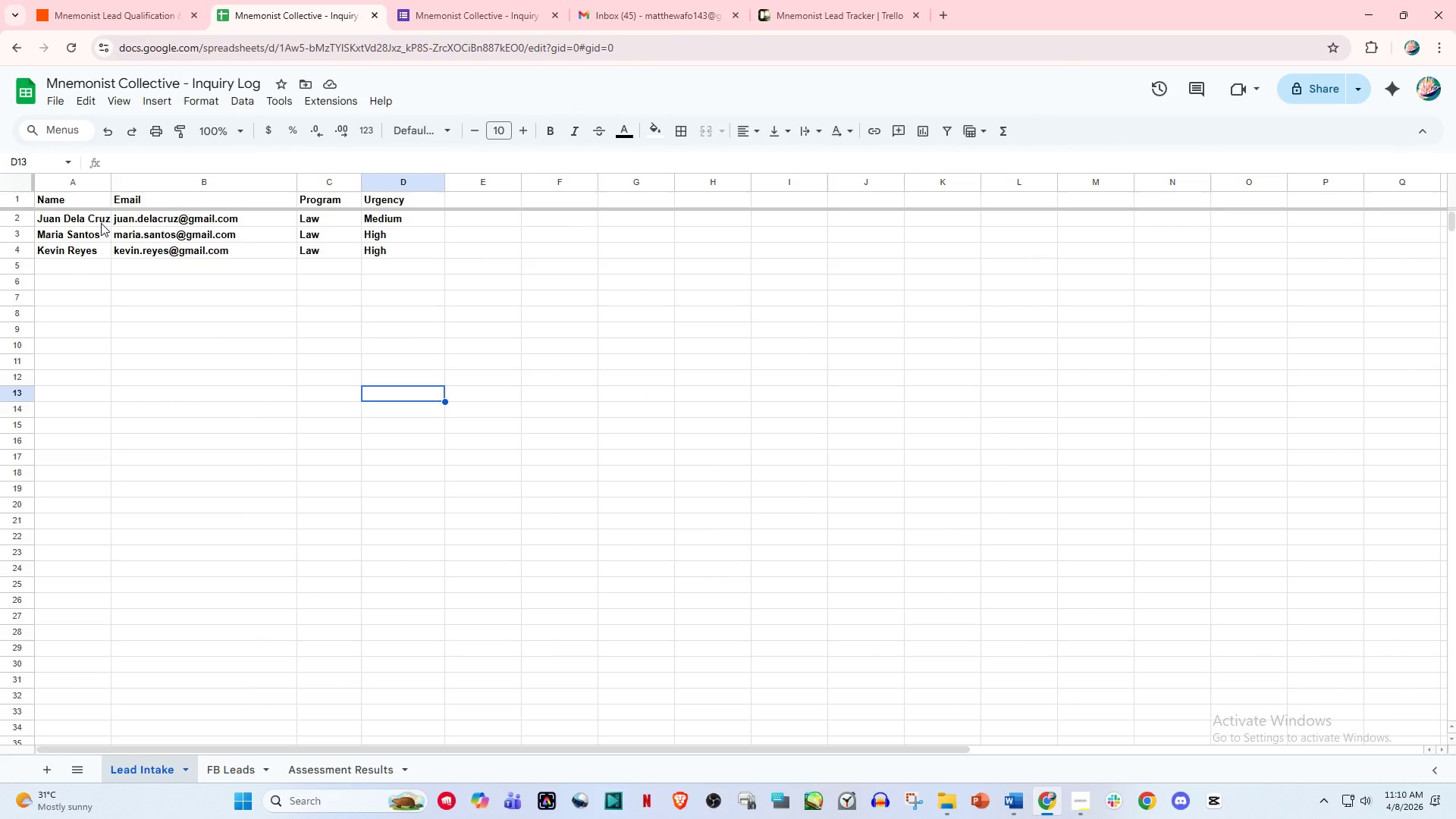 
left_click_drag(start_coordinate=[87, 249], to_coordinate=[394, 262])
 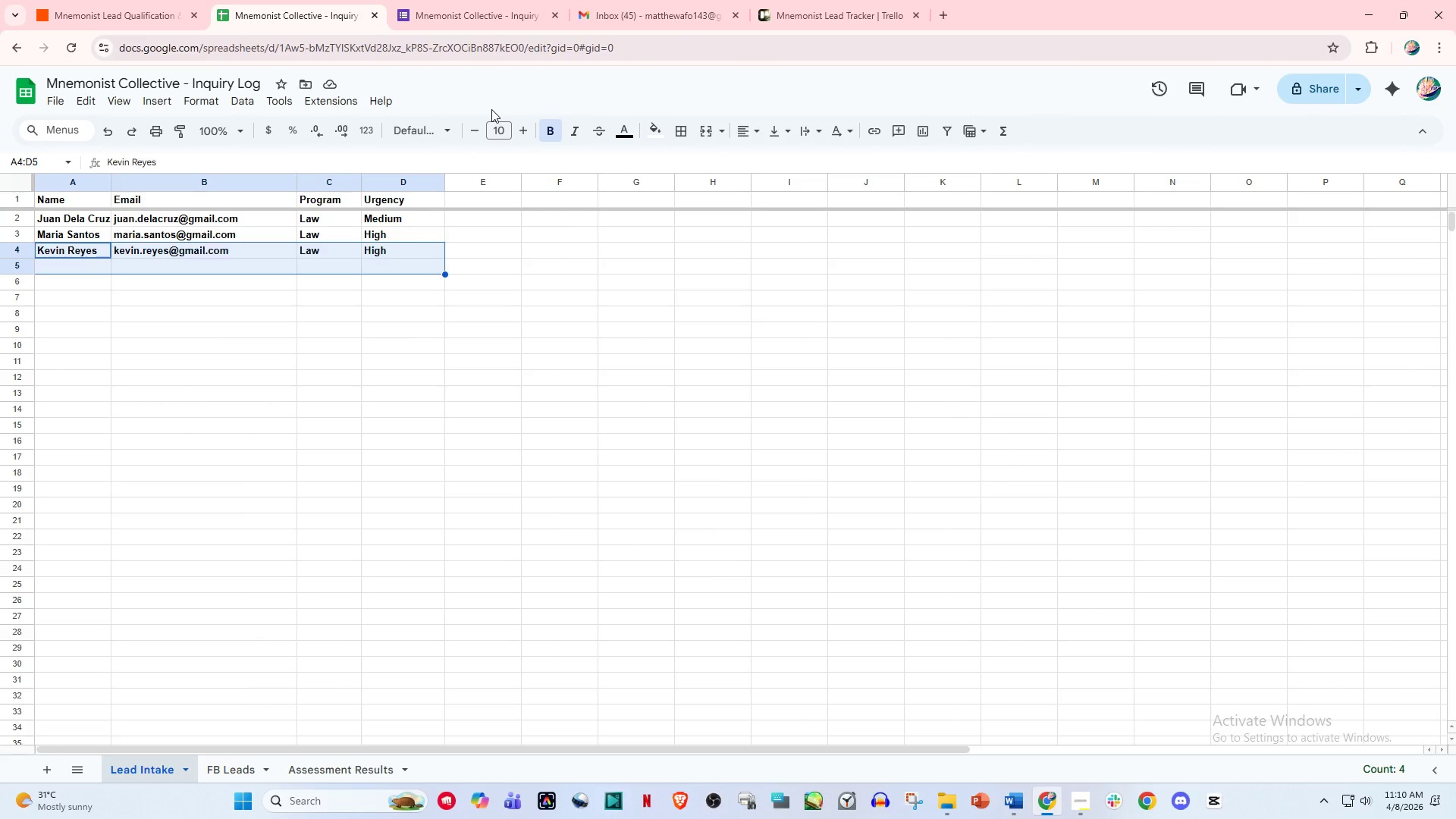 
key(Delete)
 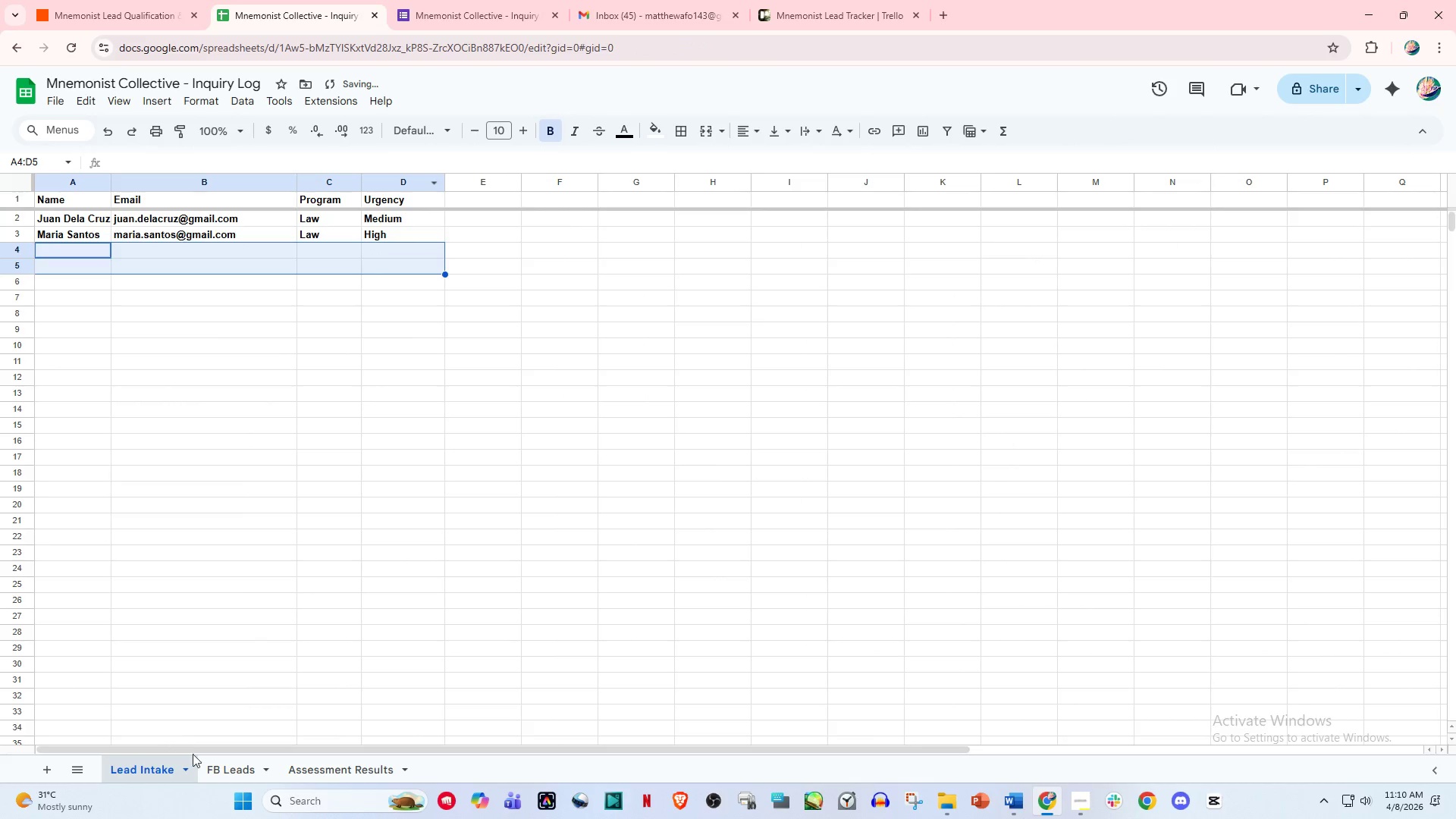 
left_click([229, 760])
 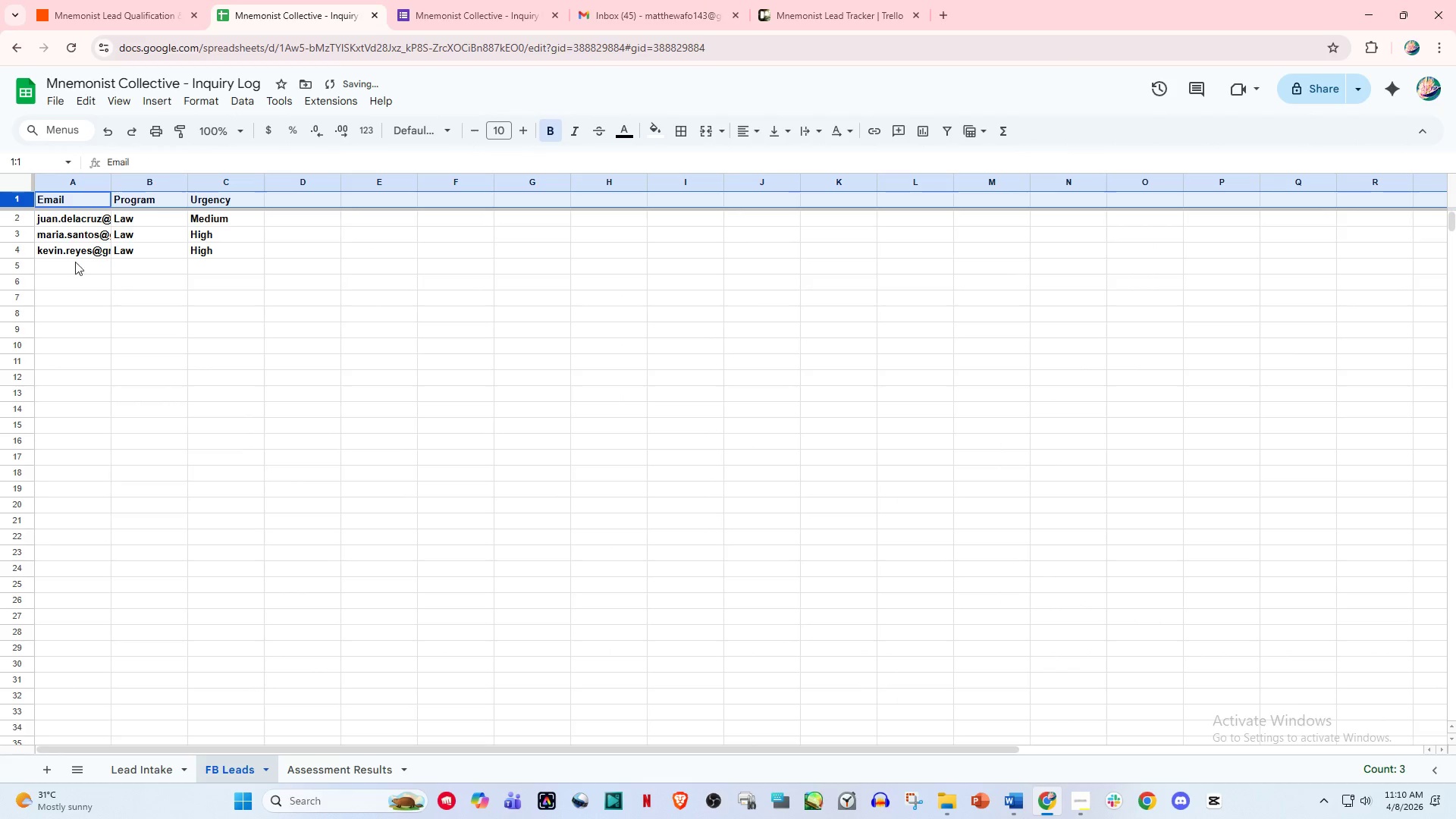 
left_click_drag(start_coordinate=[69, 250], to_coordinate=[236, 255])
 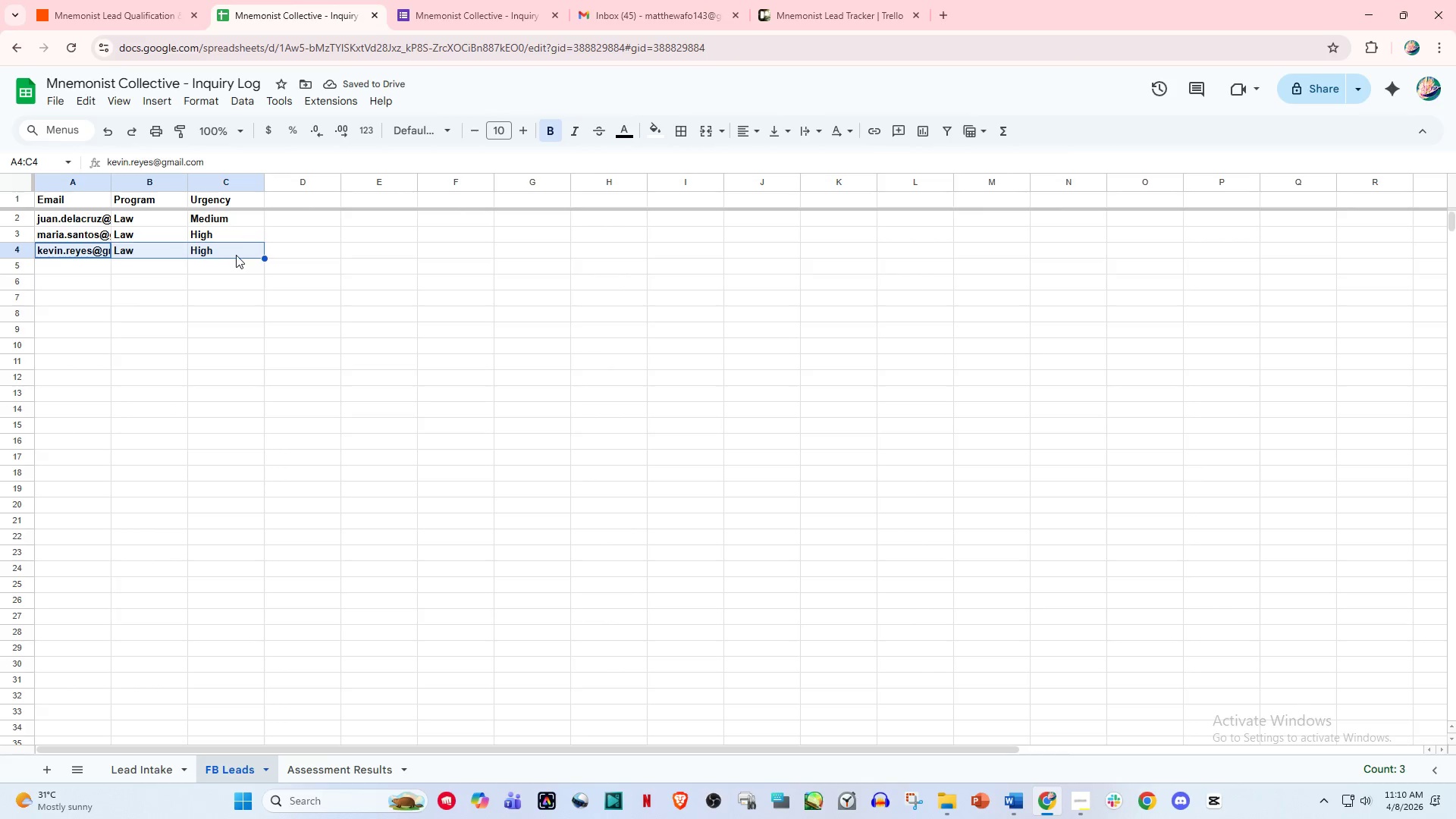 
key(Delete)
 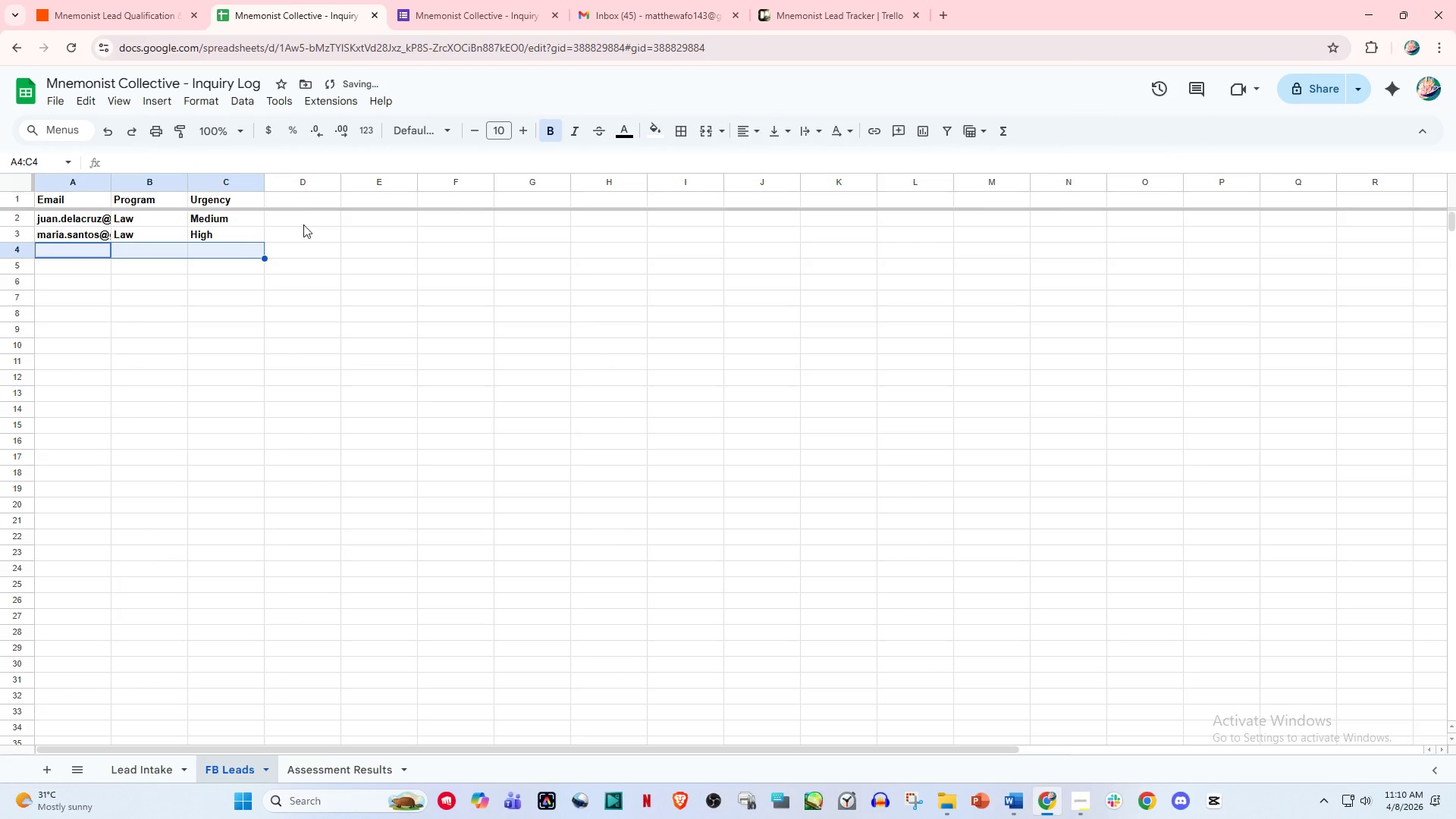 
left_click([130, 0])
 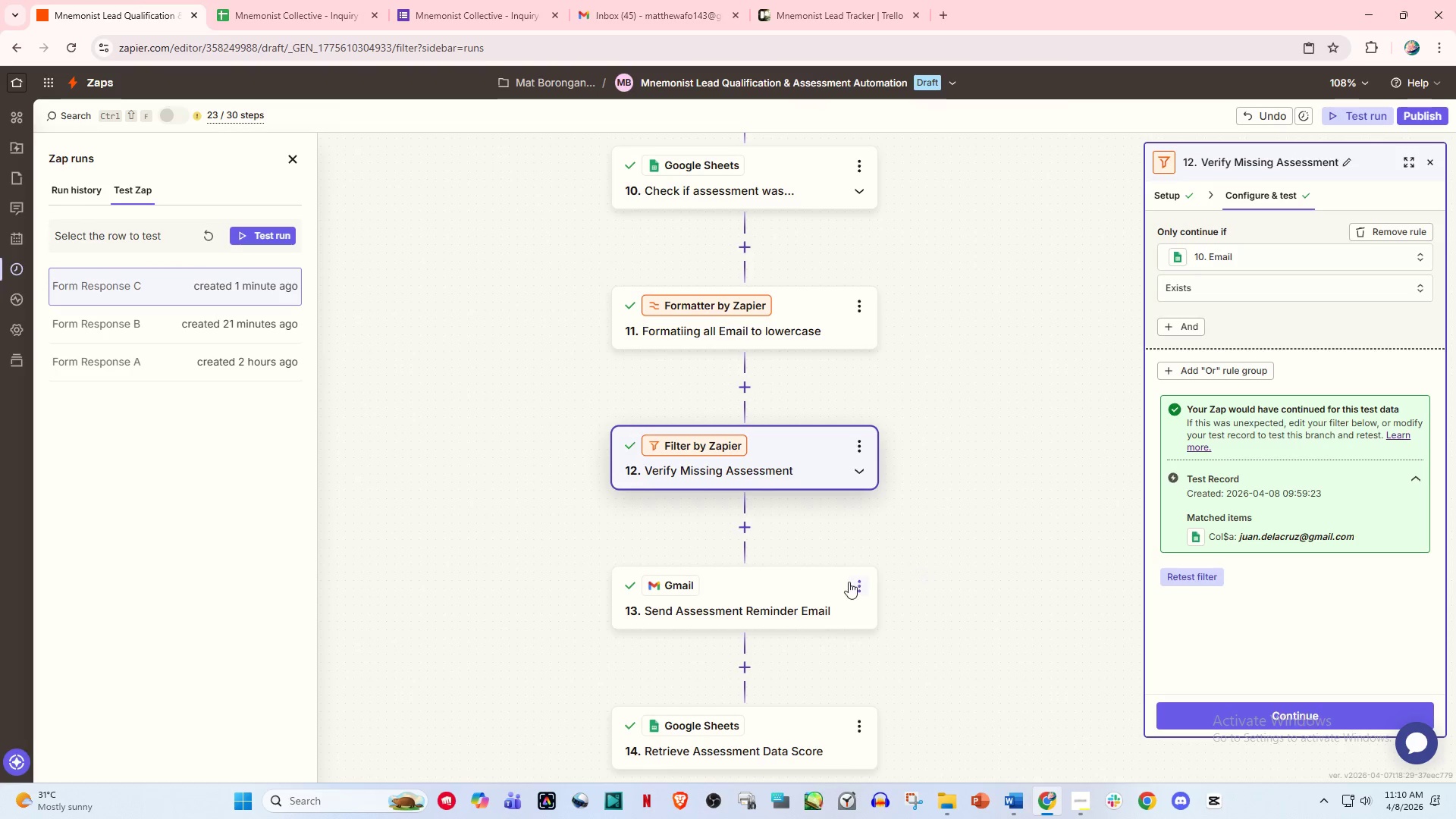 
scroll: coordinate [858, 575], scroll_direction: down, amount: 4.0
 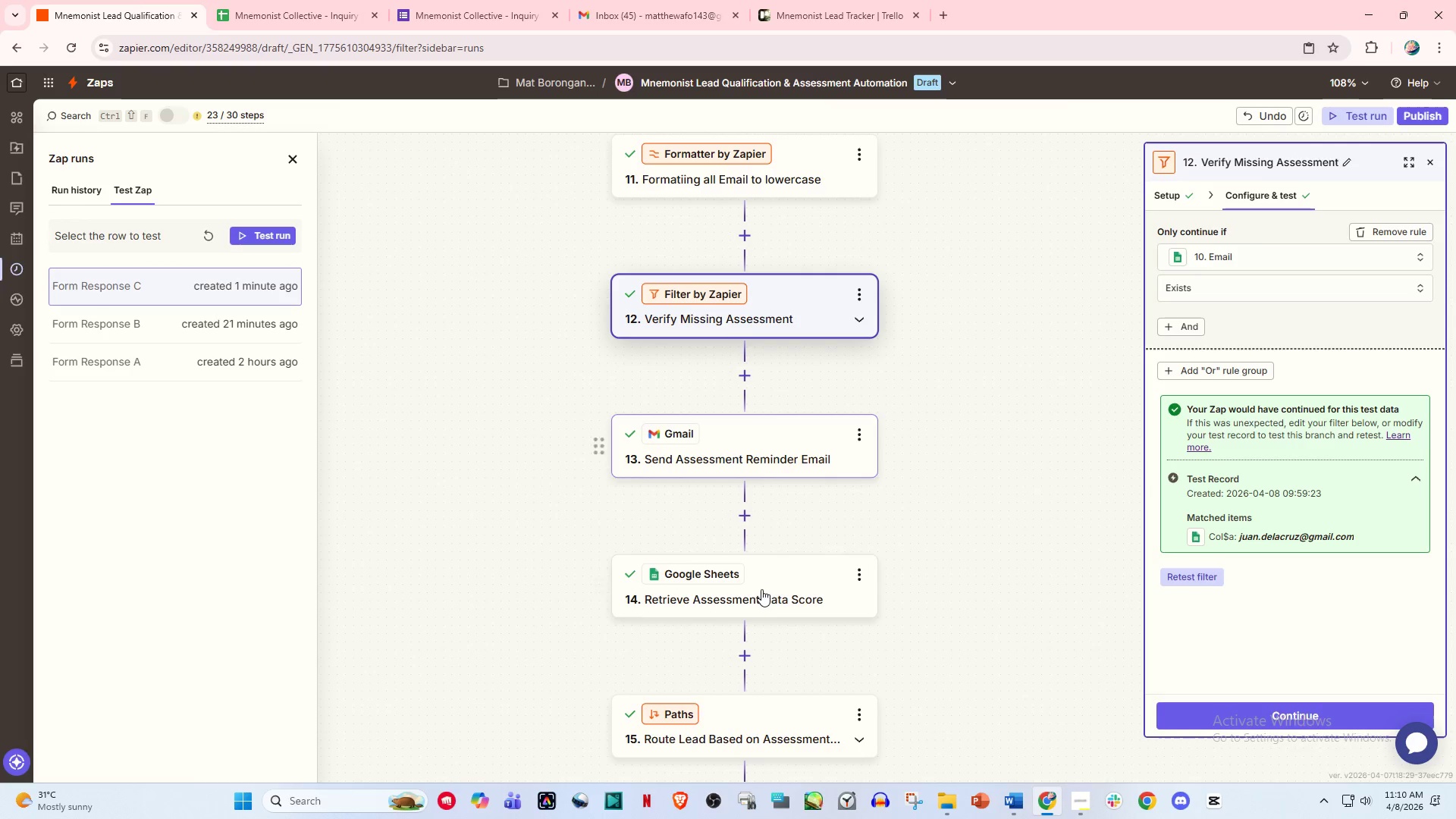 
left_click([783, 594])
 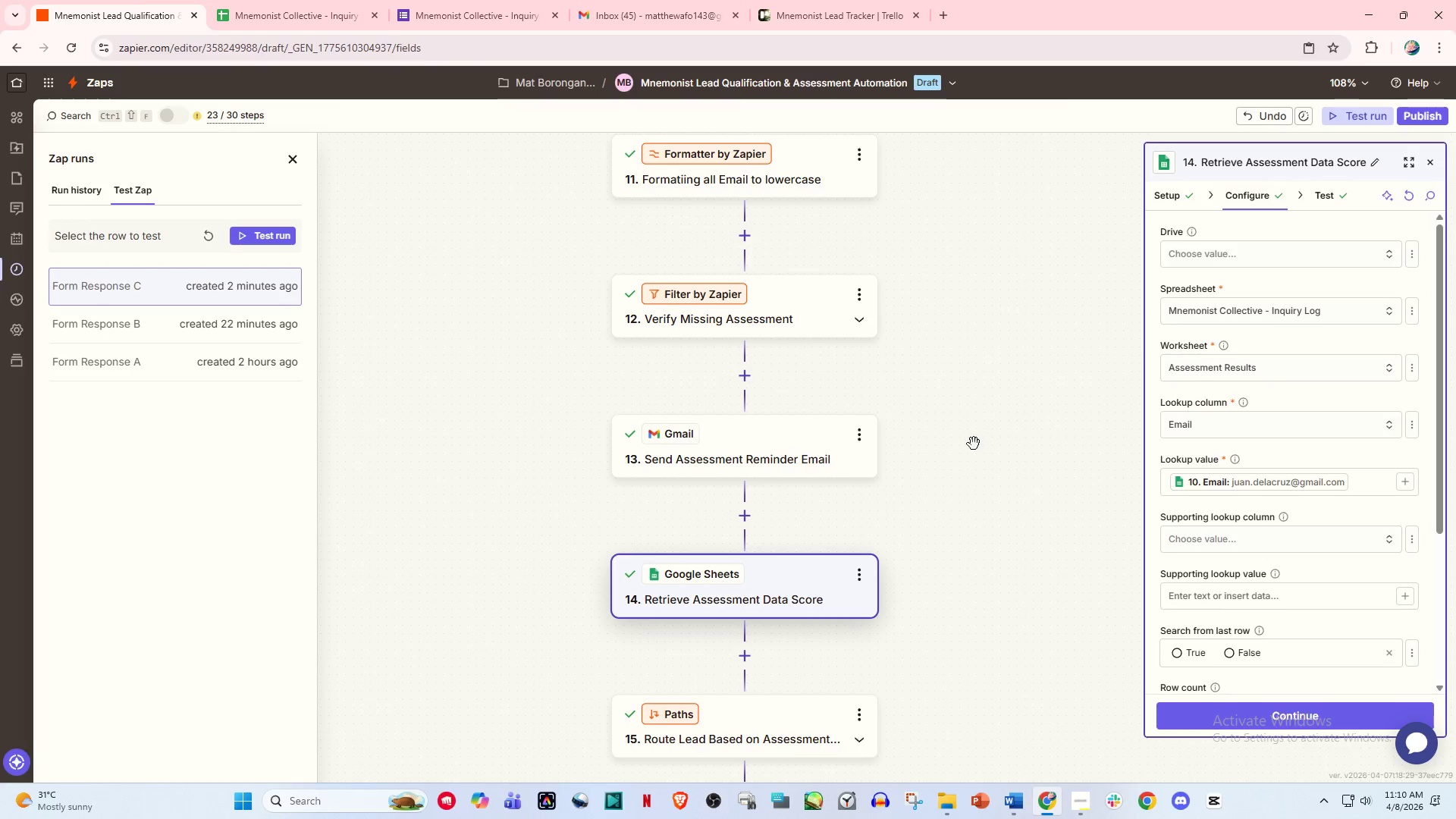 
scroll: coordinate [836, 588], scroll_direction: down, amount: 3.0
 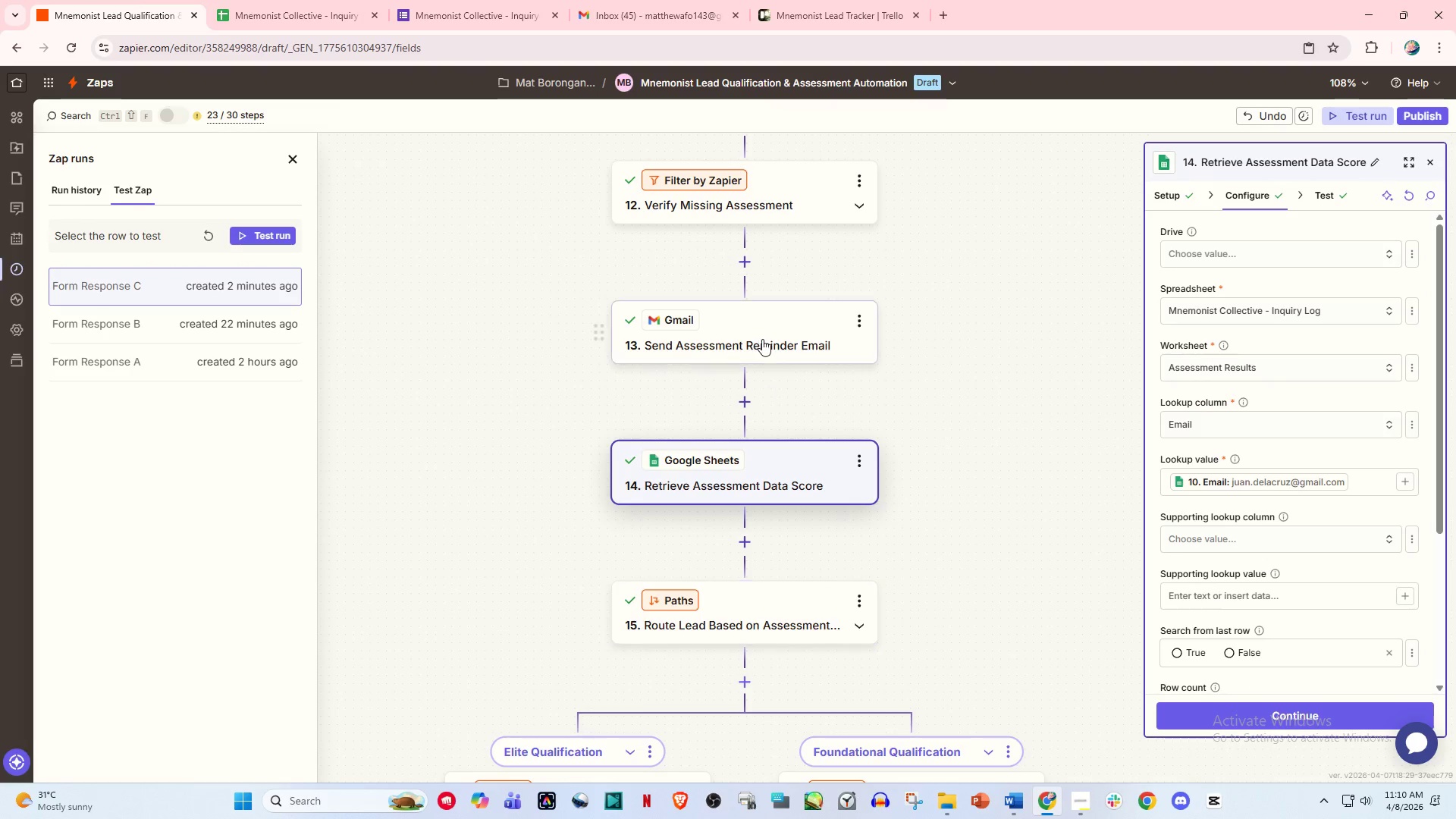 
left_click([767, 325])
 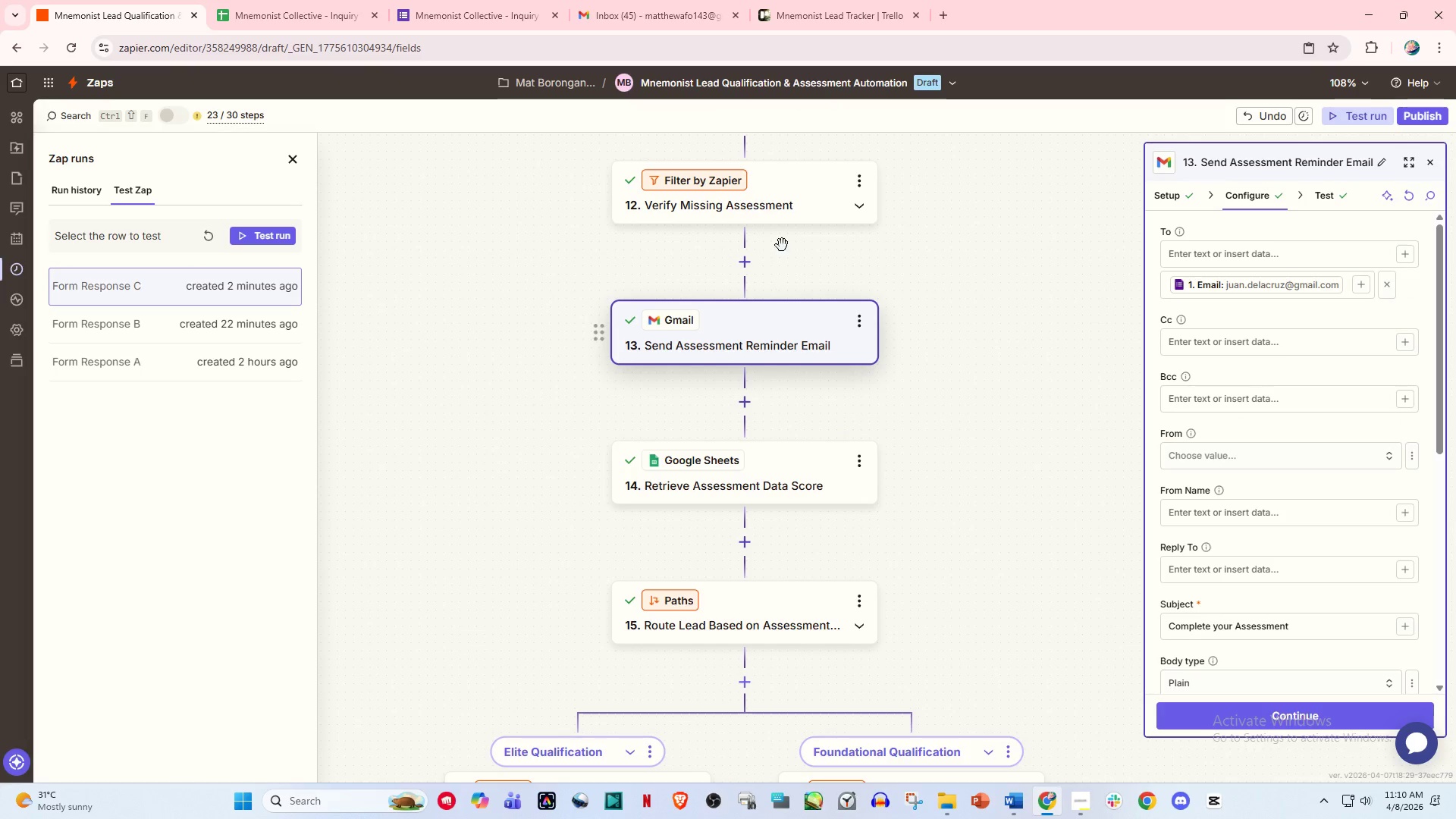 
left_click([784, 212])
 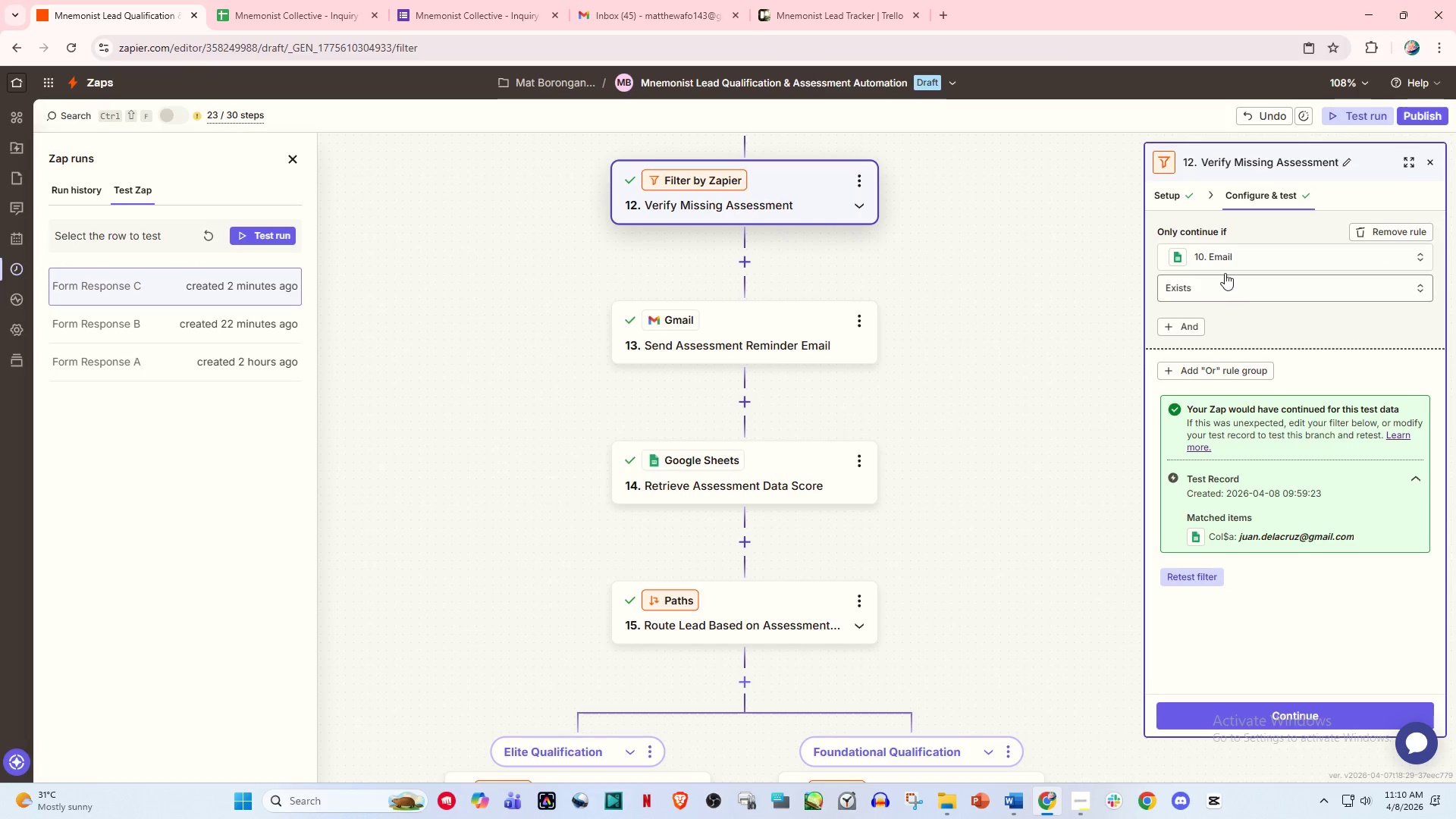 
left_click([781, 241])
 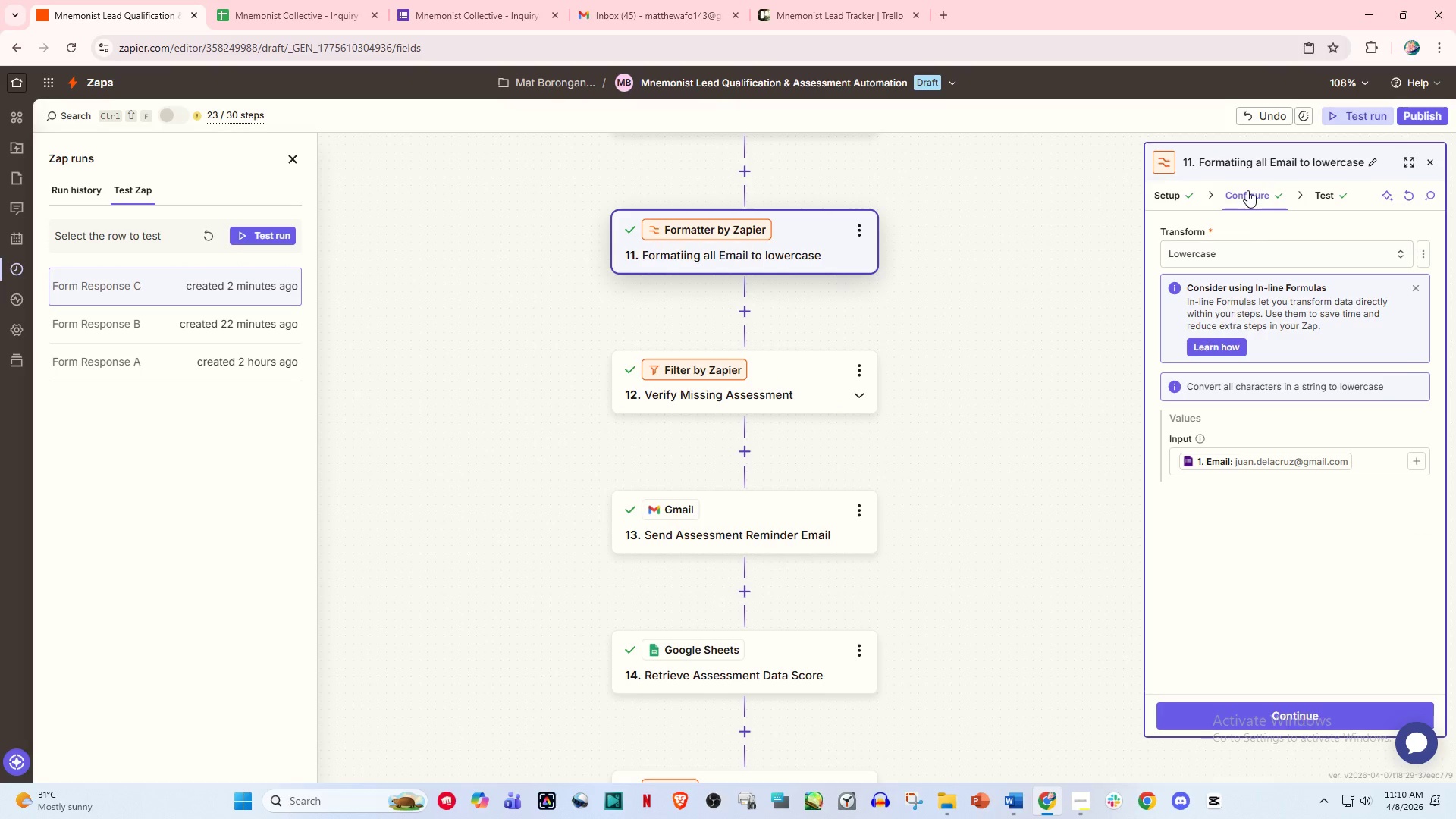 
scroll: coordinate [854, 332], scroll_direction: up, amount: 5.0
 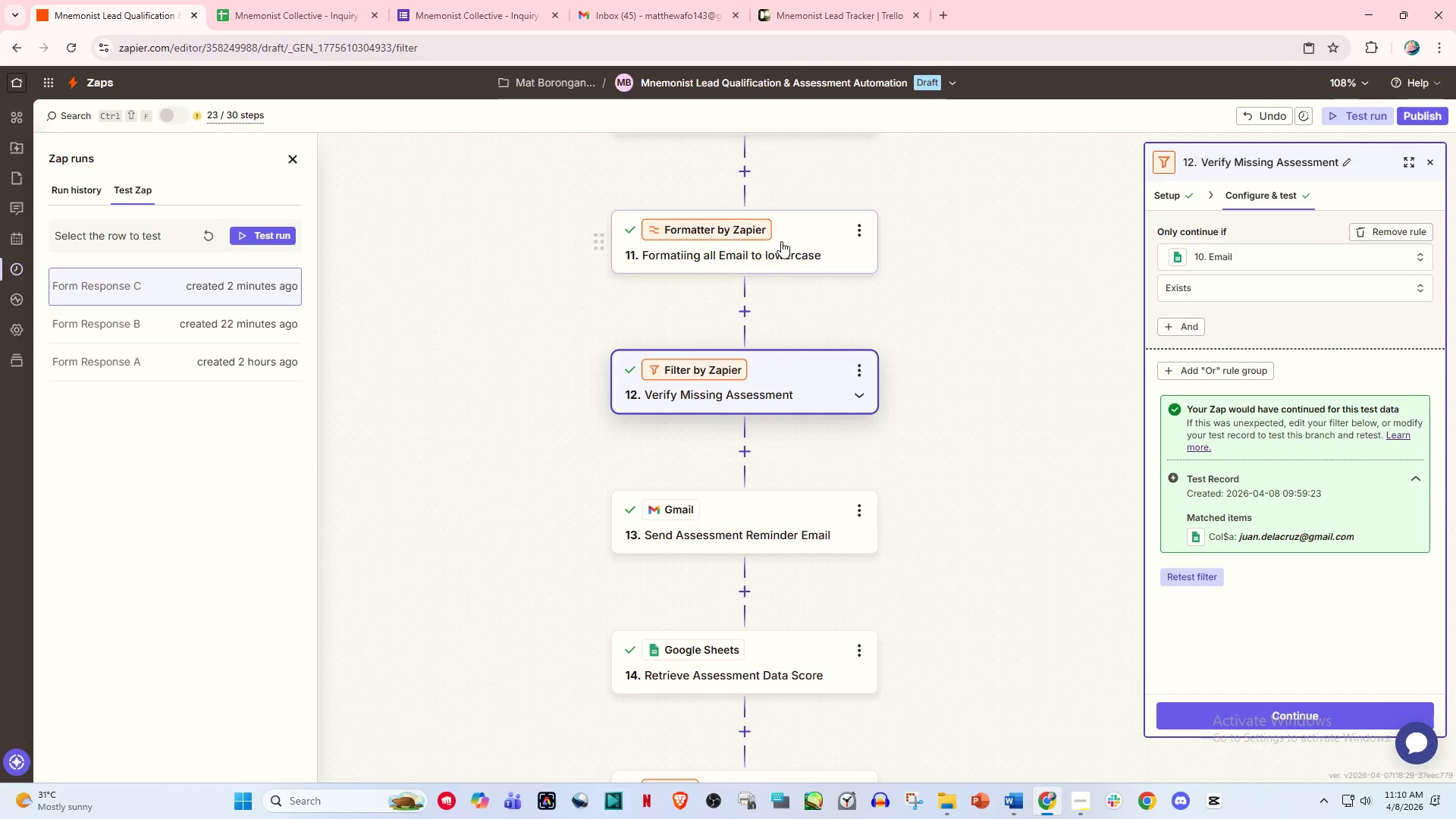 
double_click([1238, 188])
 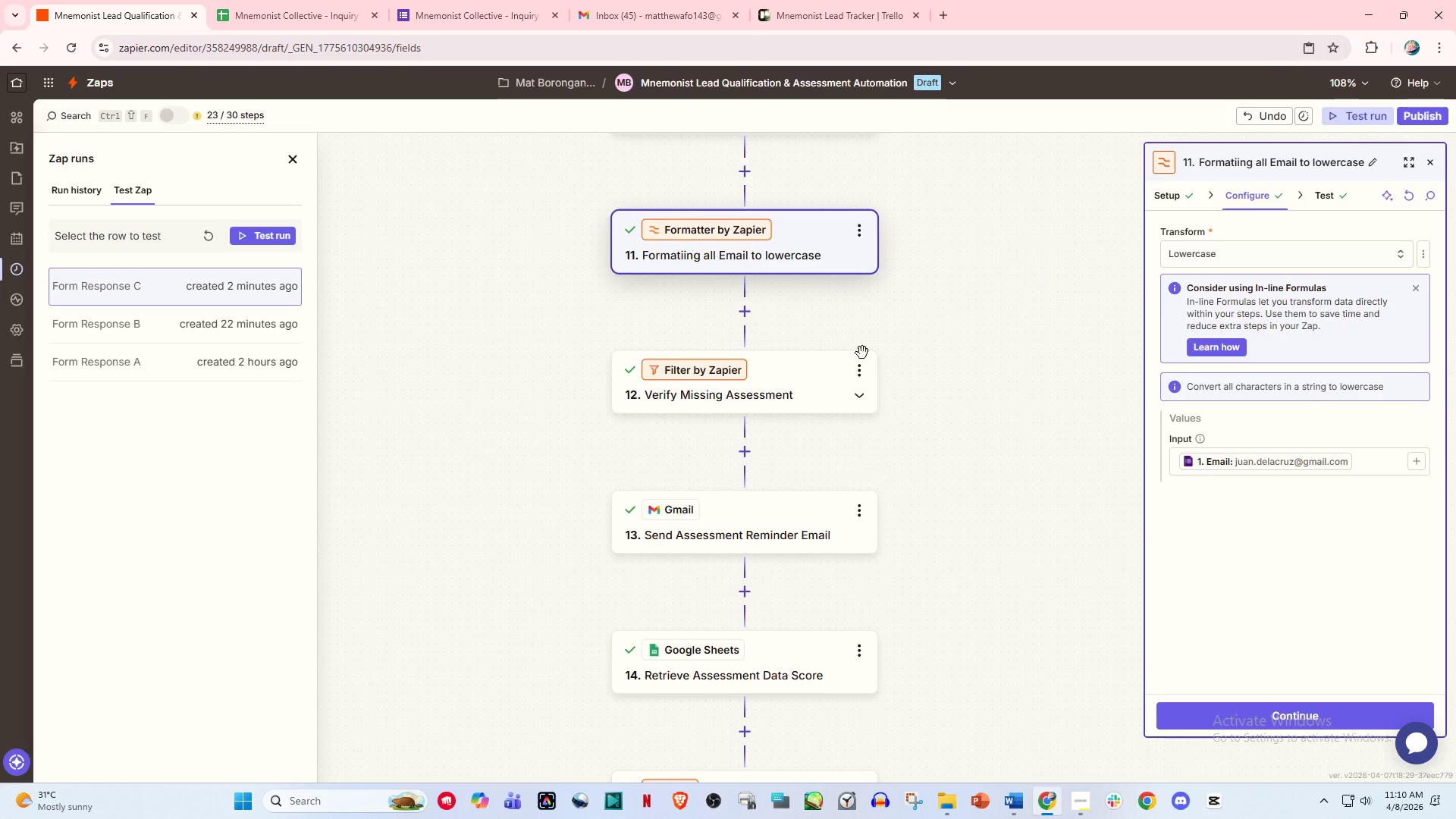 
left_click([751, 406])
 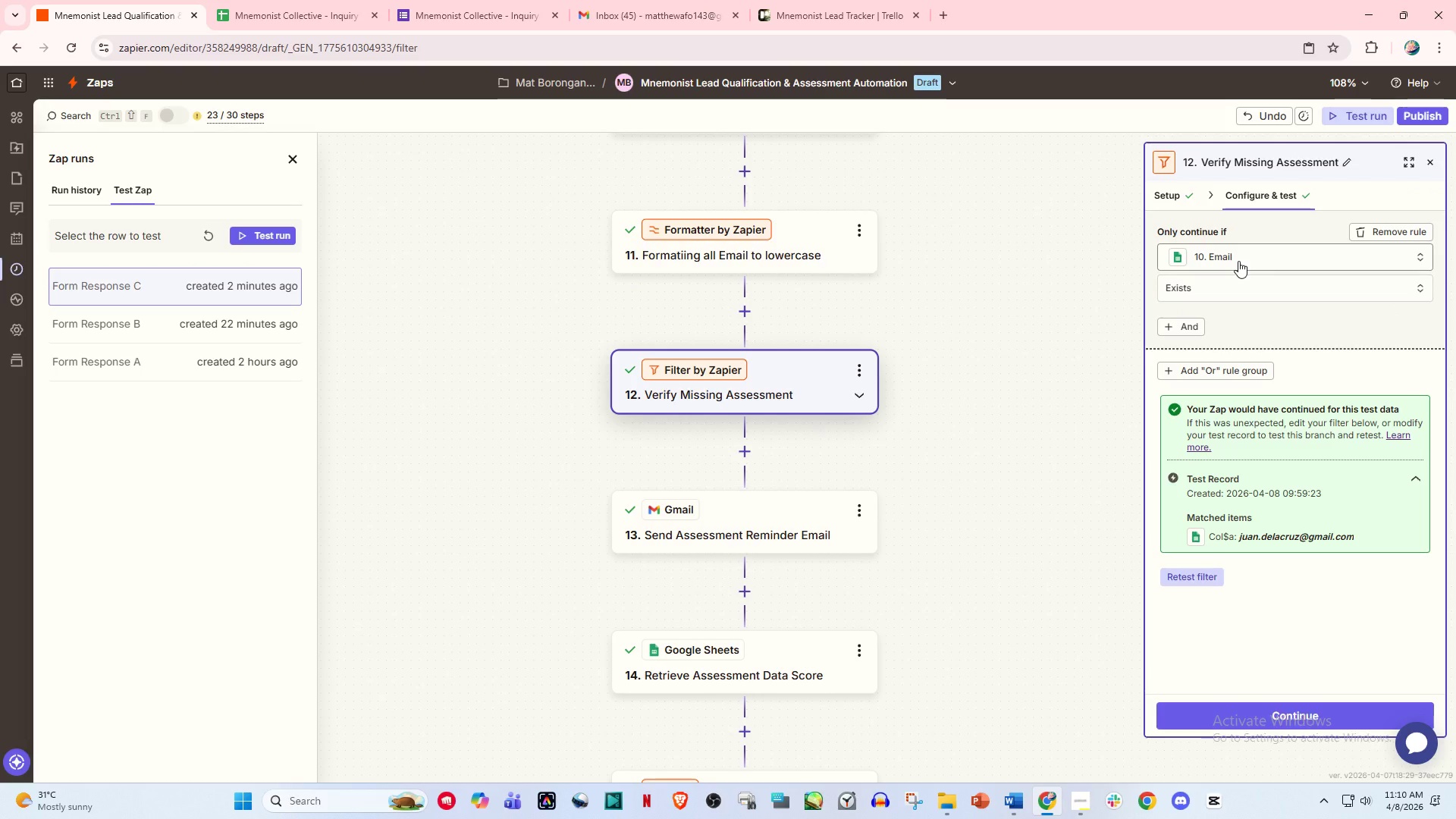 
left_click([1238, 261])
 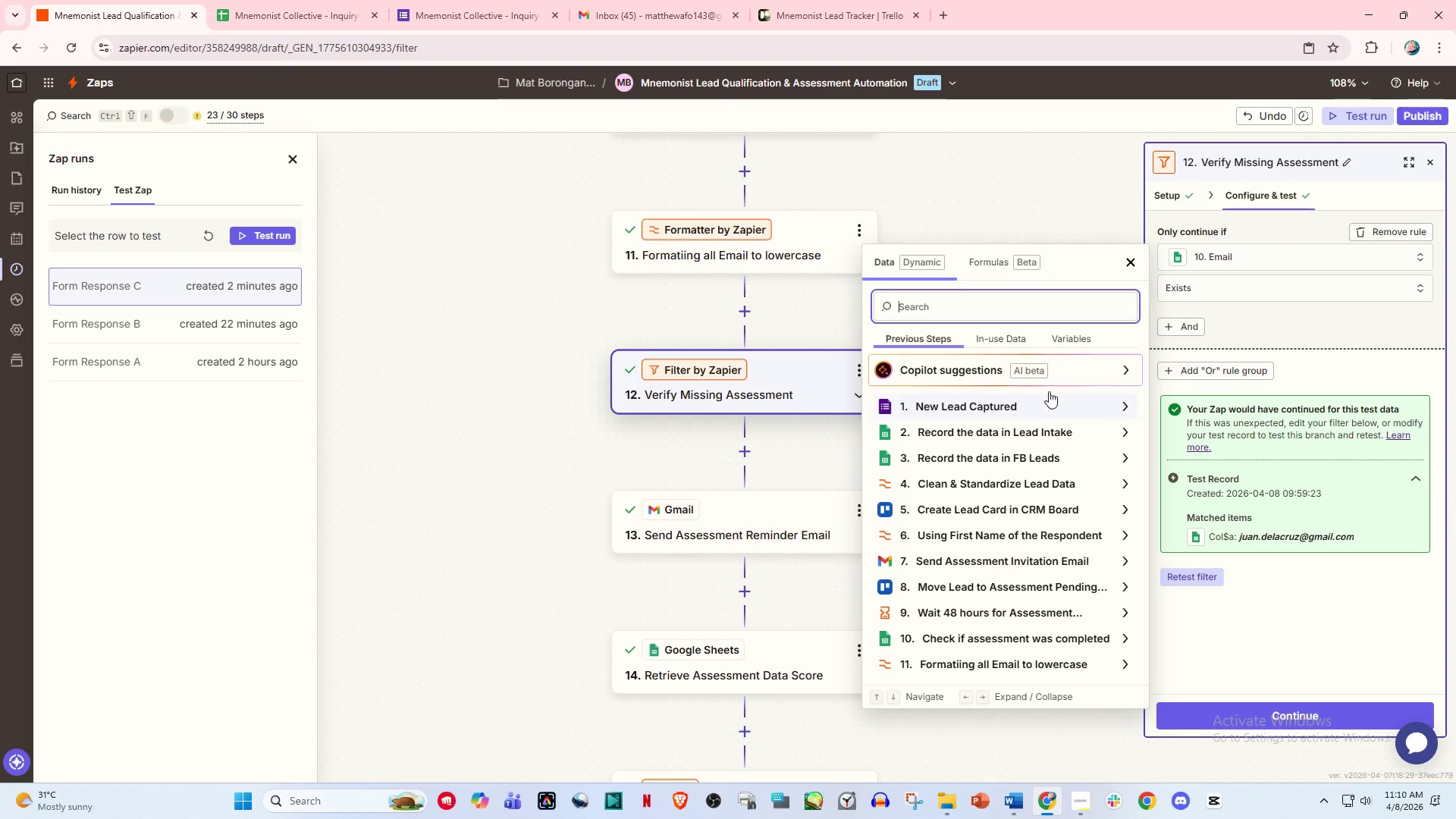 
wait(10.59)
 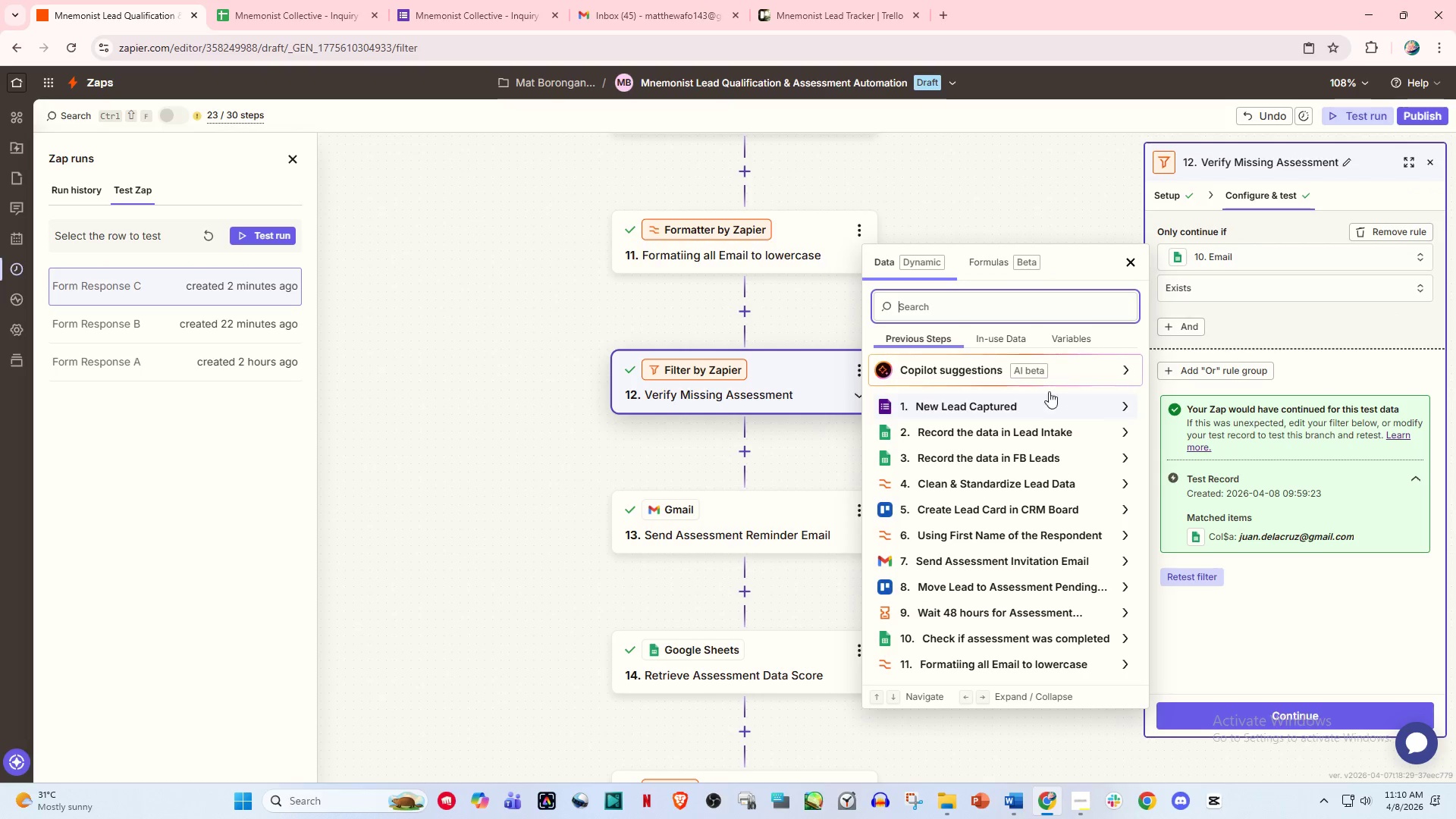 
left_click([1033, 403])
 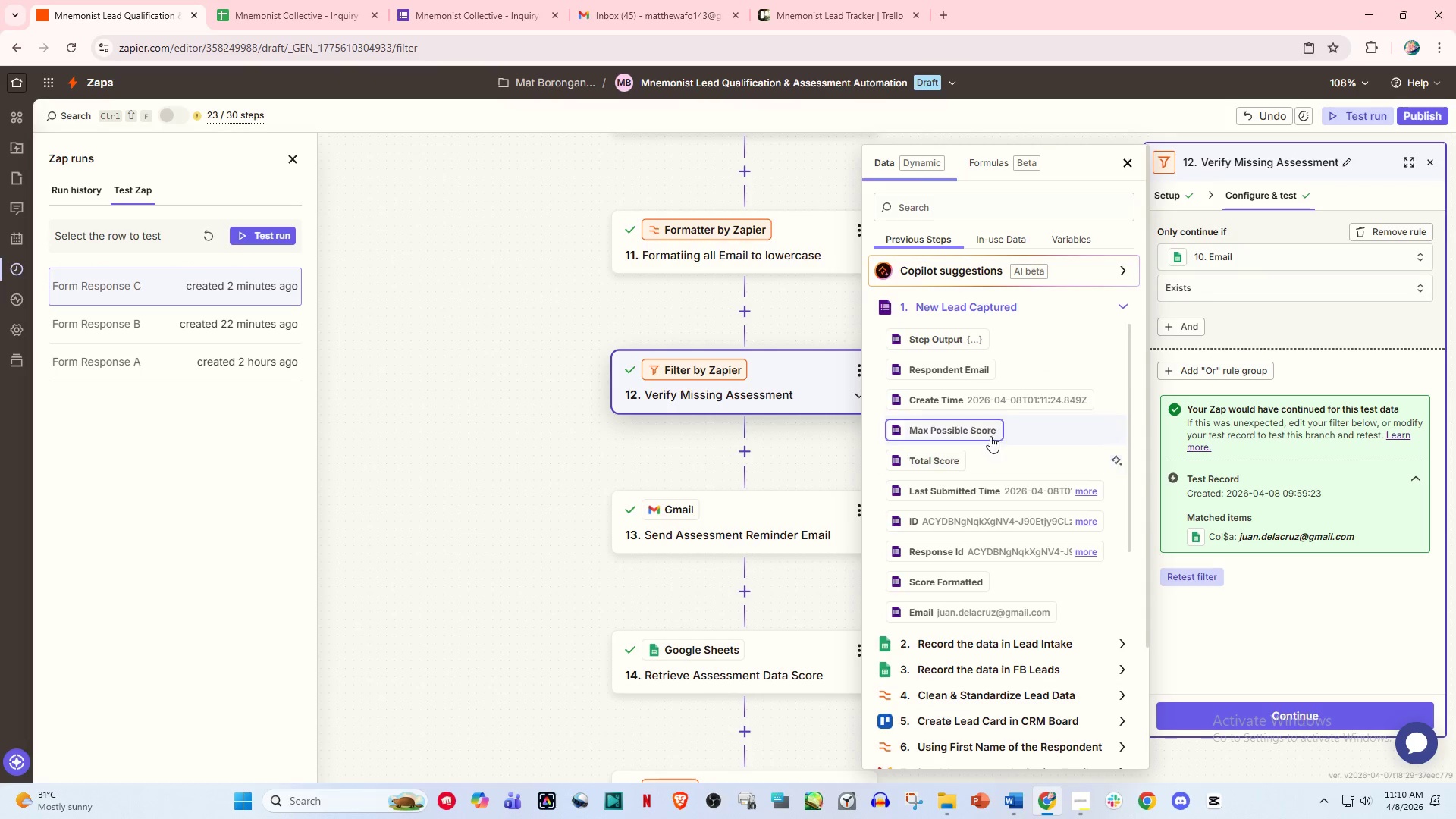 
left_click([1253, 270])
 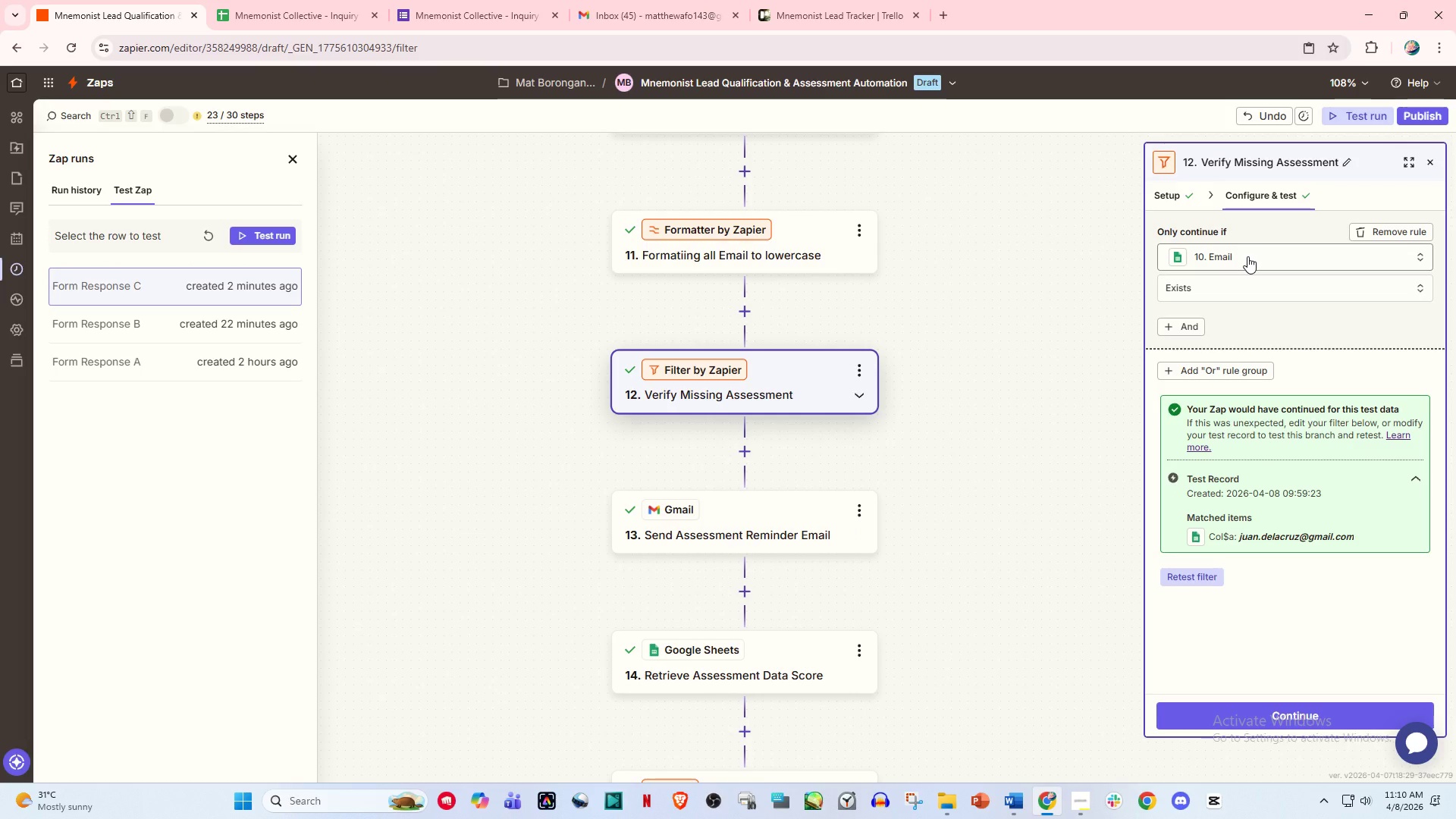 
left_click([1247, 256])
 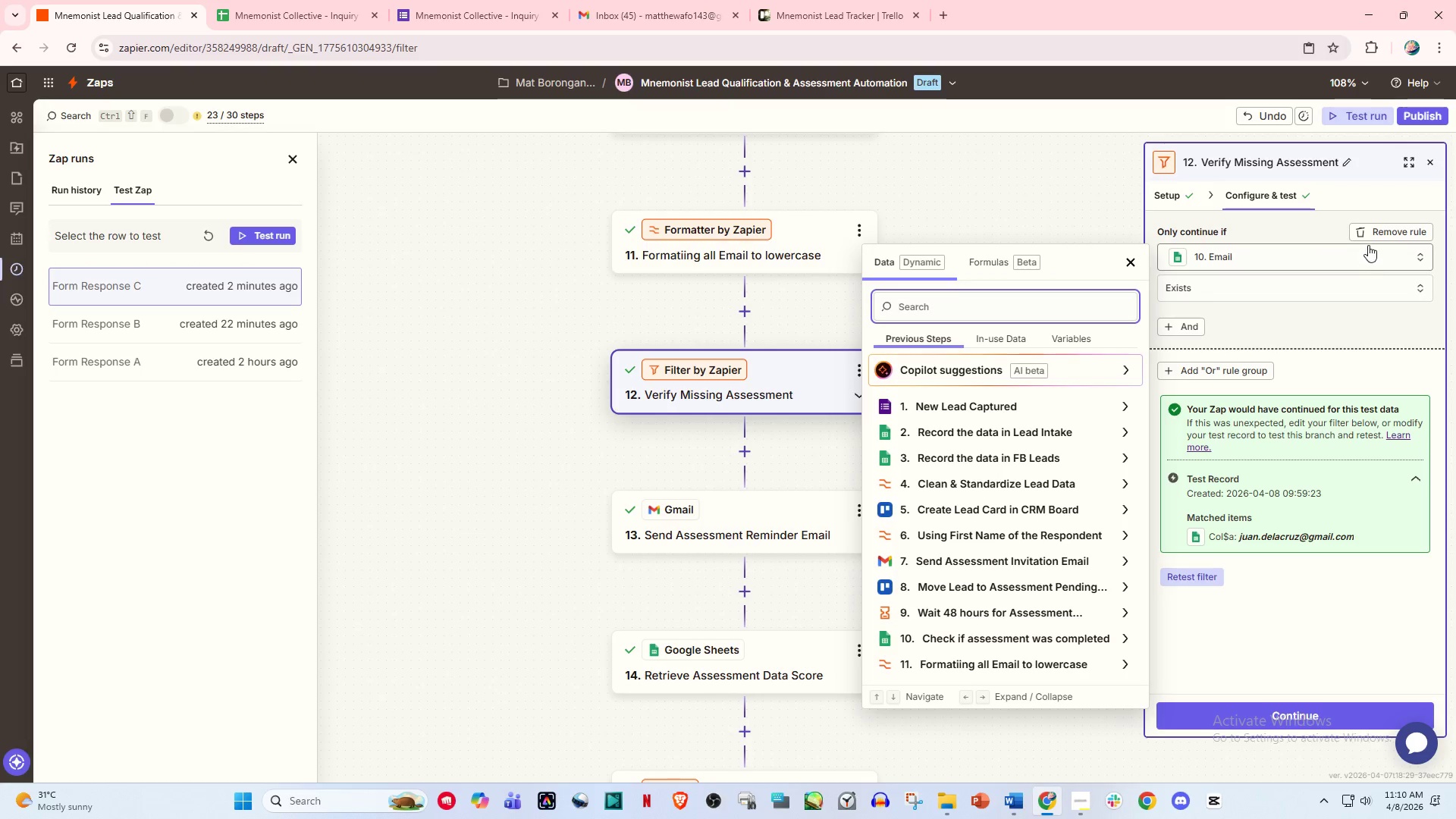 
left_click([1375, 225])
 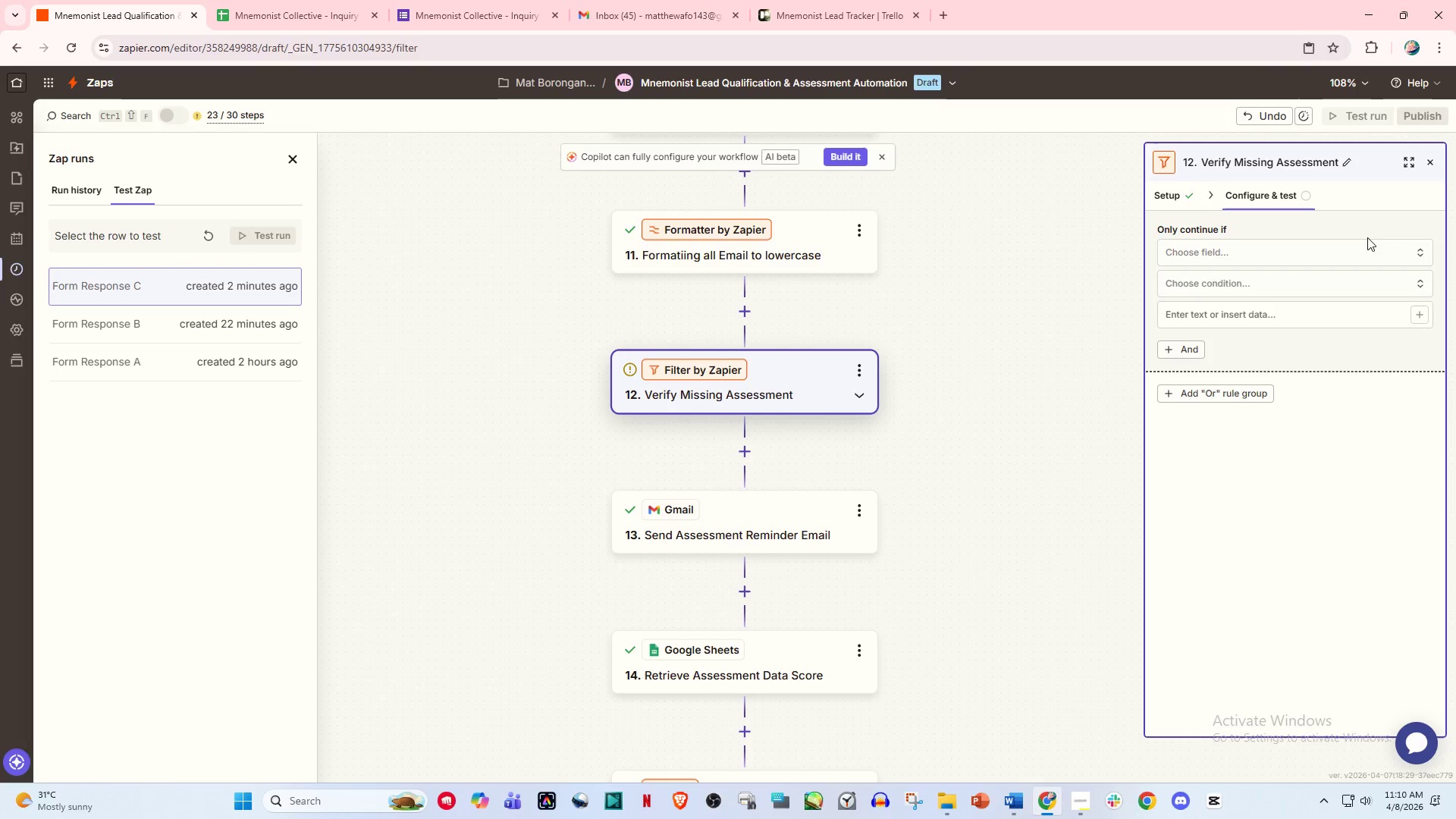 
left_click([1326, 249])
 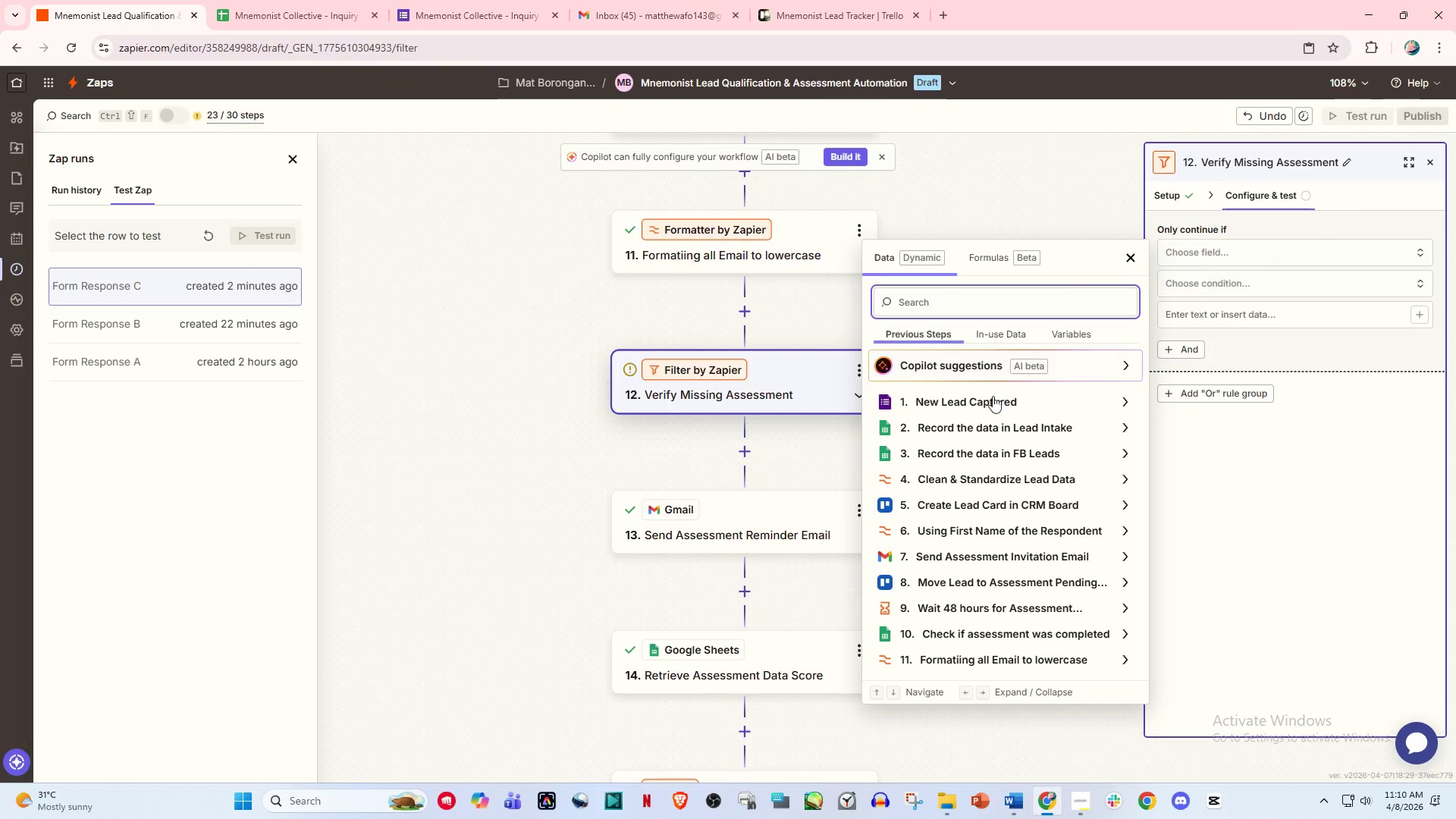 
left_click([993, 410])
 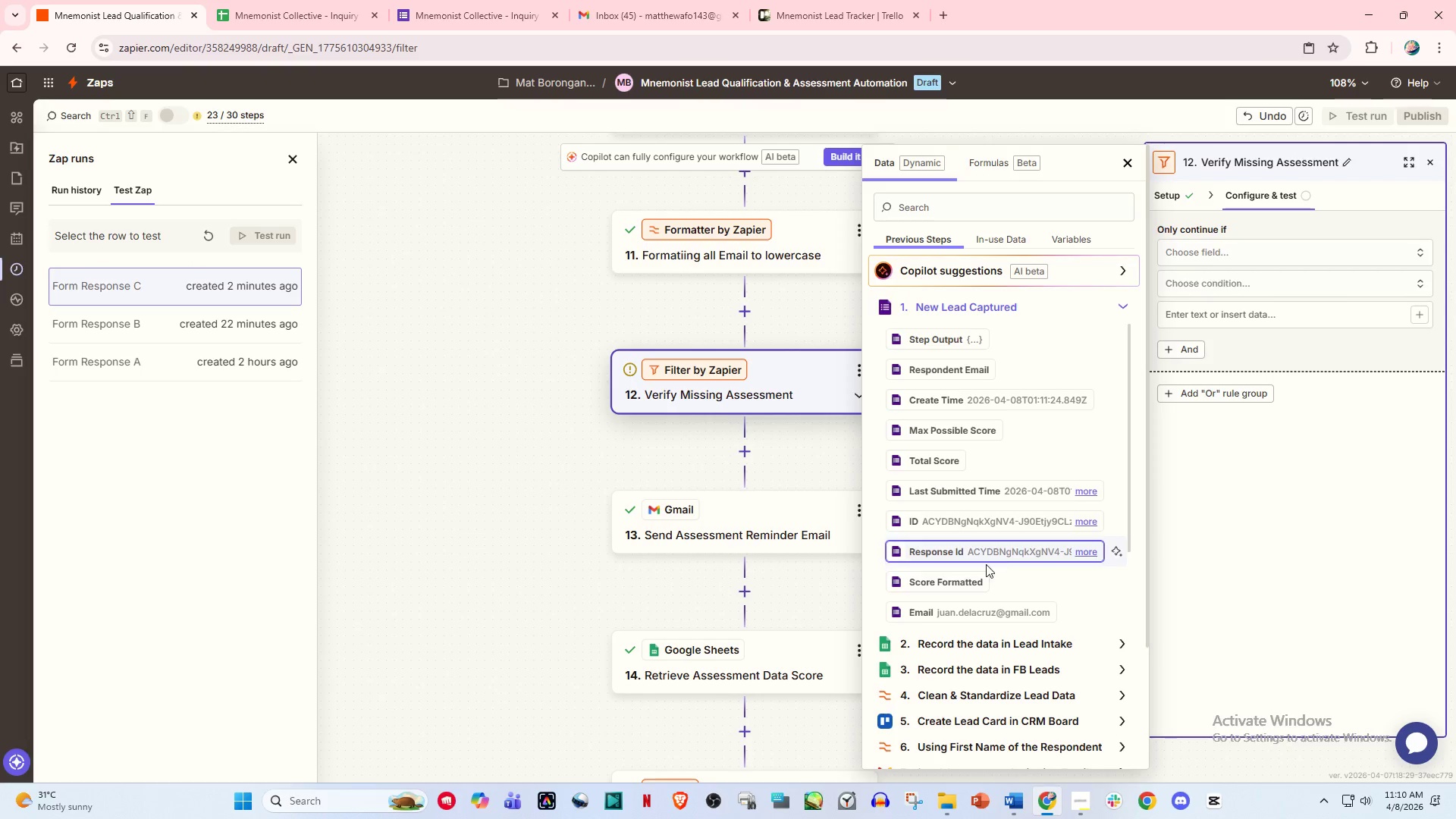 
left_click([996, 610])
 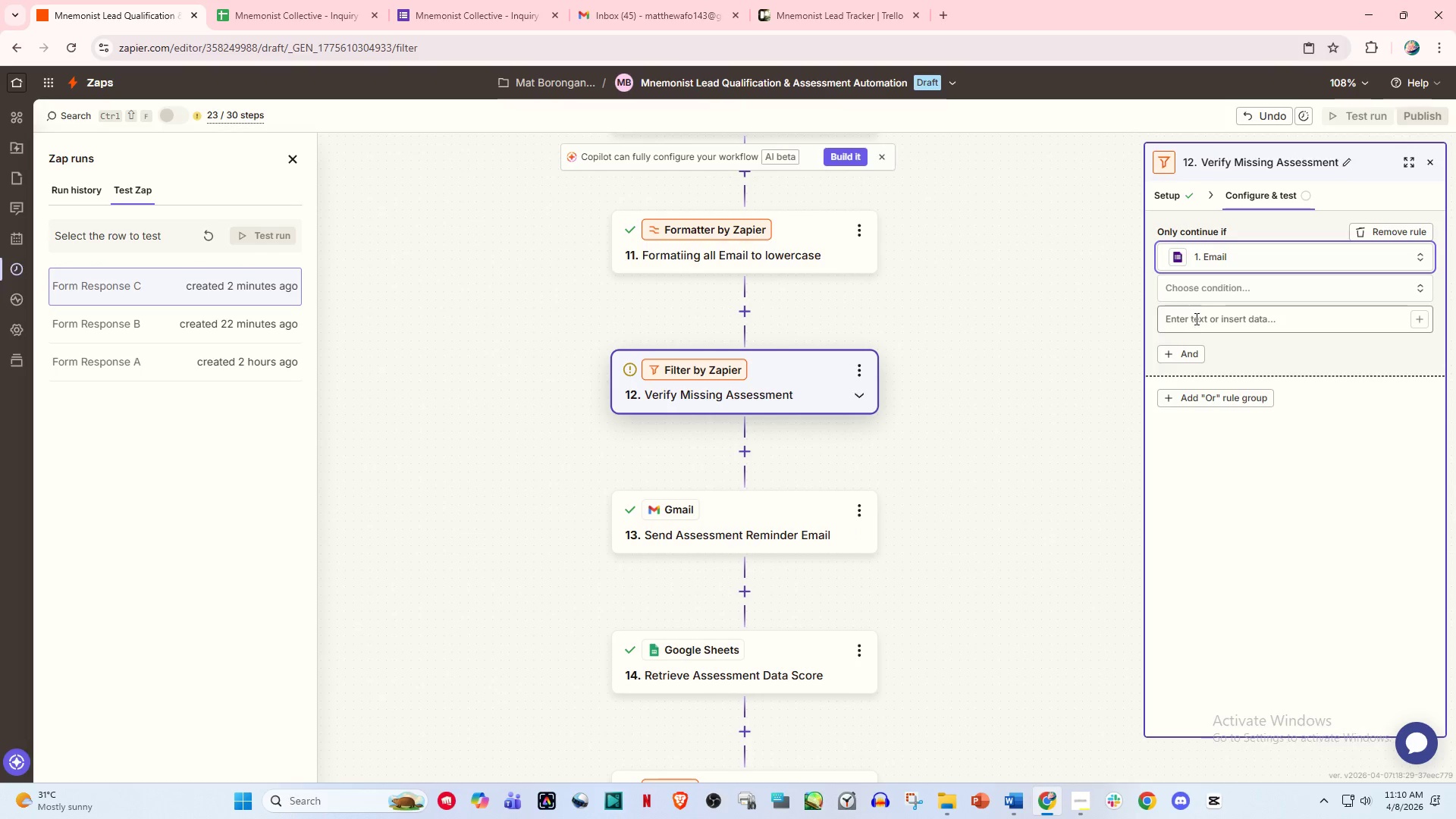 
left_click([1213, 286])
 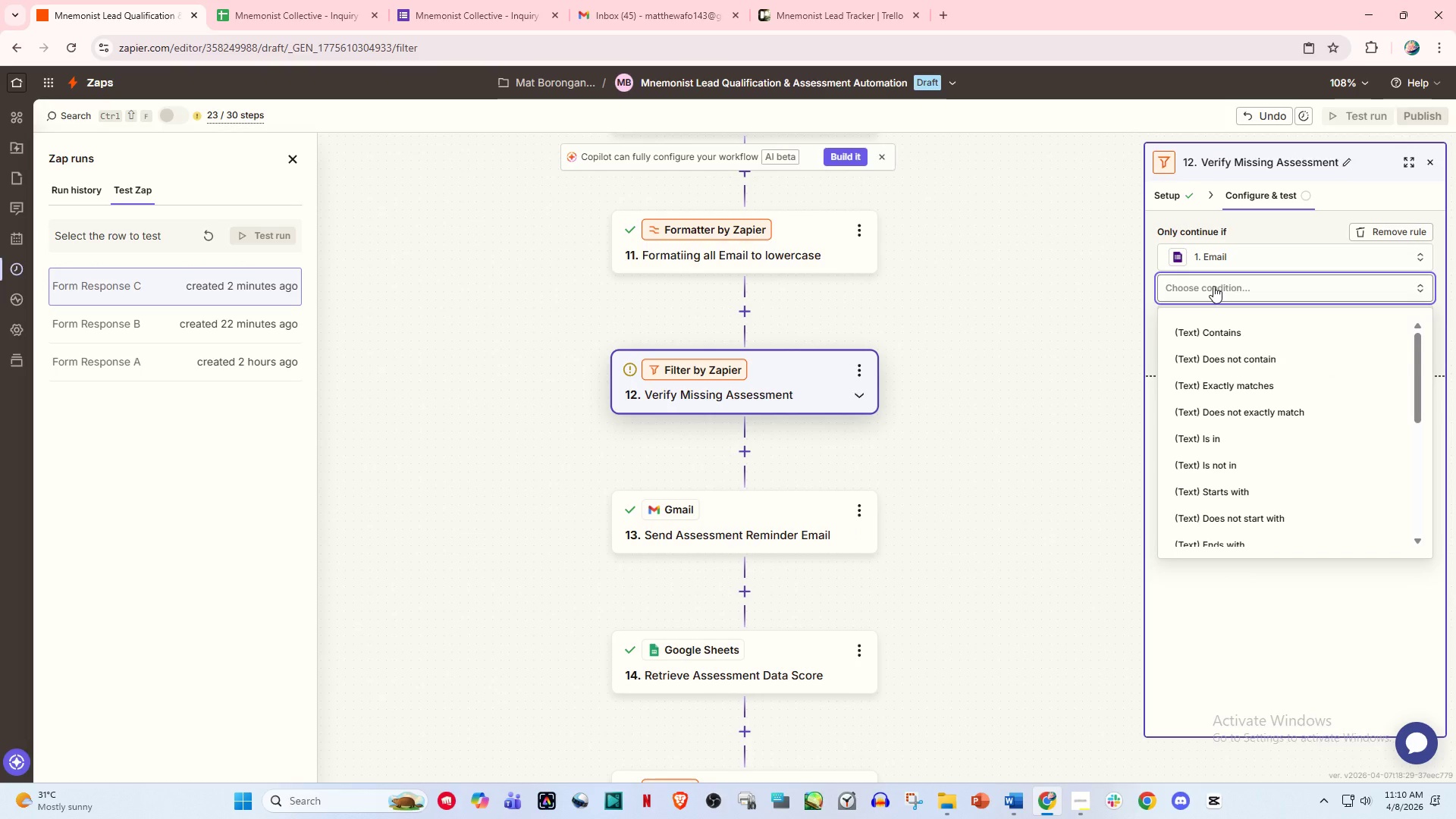 
type(ex)
 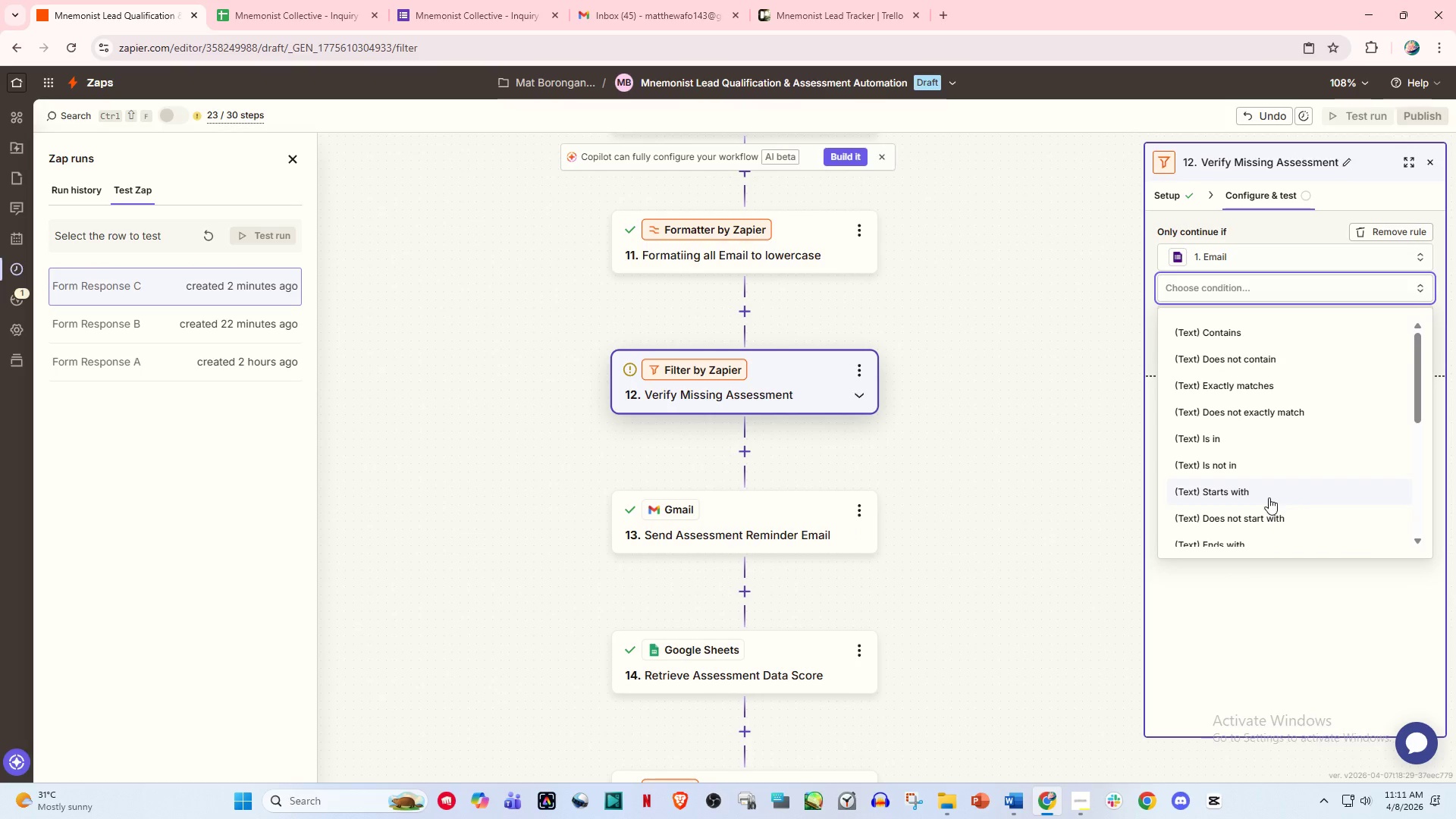 
wait(5.47)
 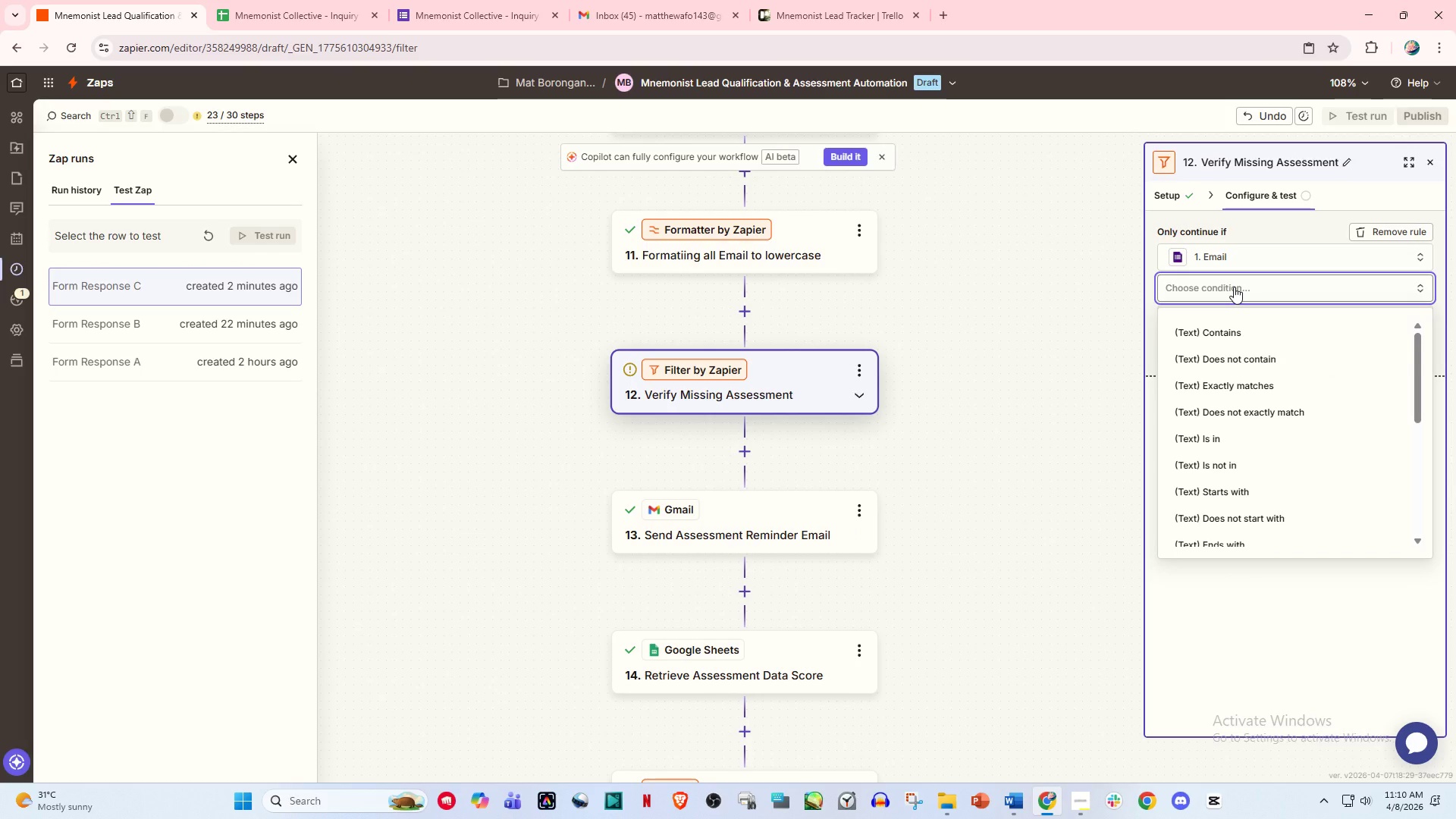 
scroll: coordinate [1251, 476], scroll_direction: down, amount: 4.0
 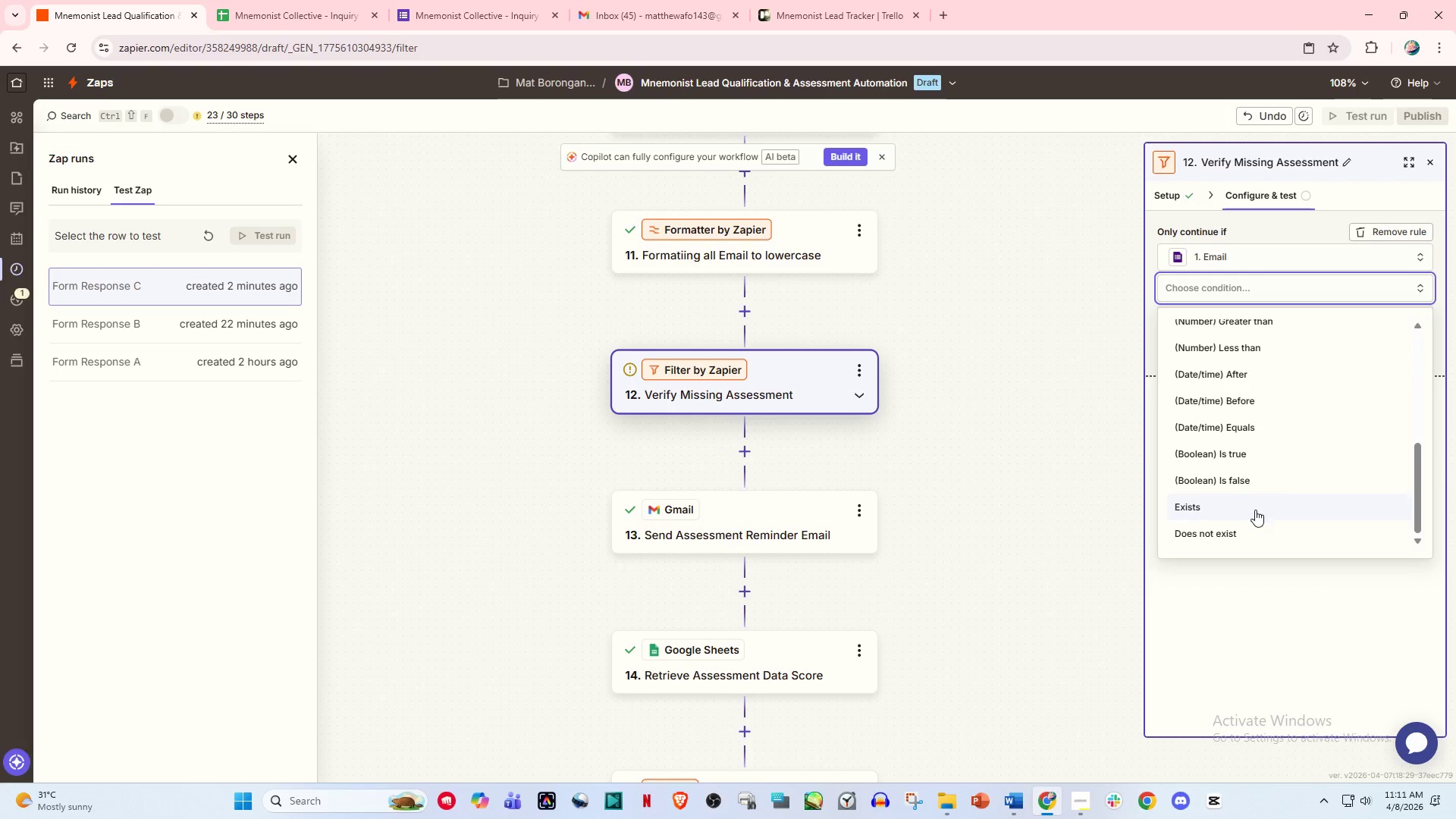 
left_click([1242, 511])
 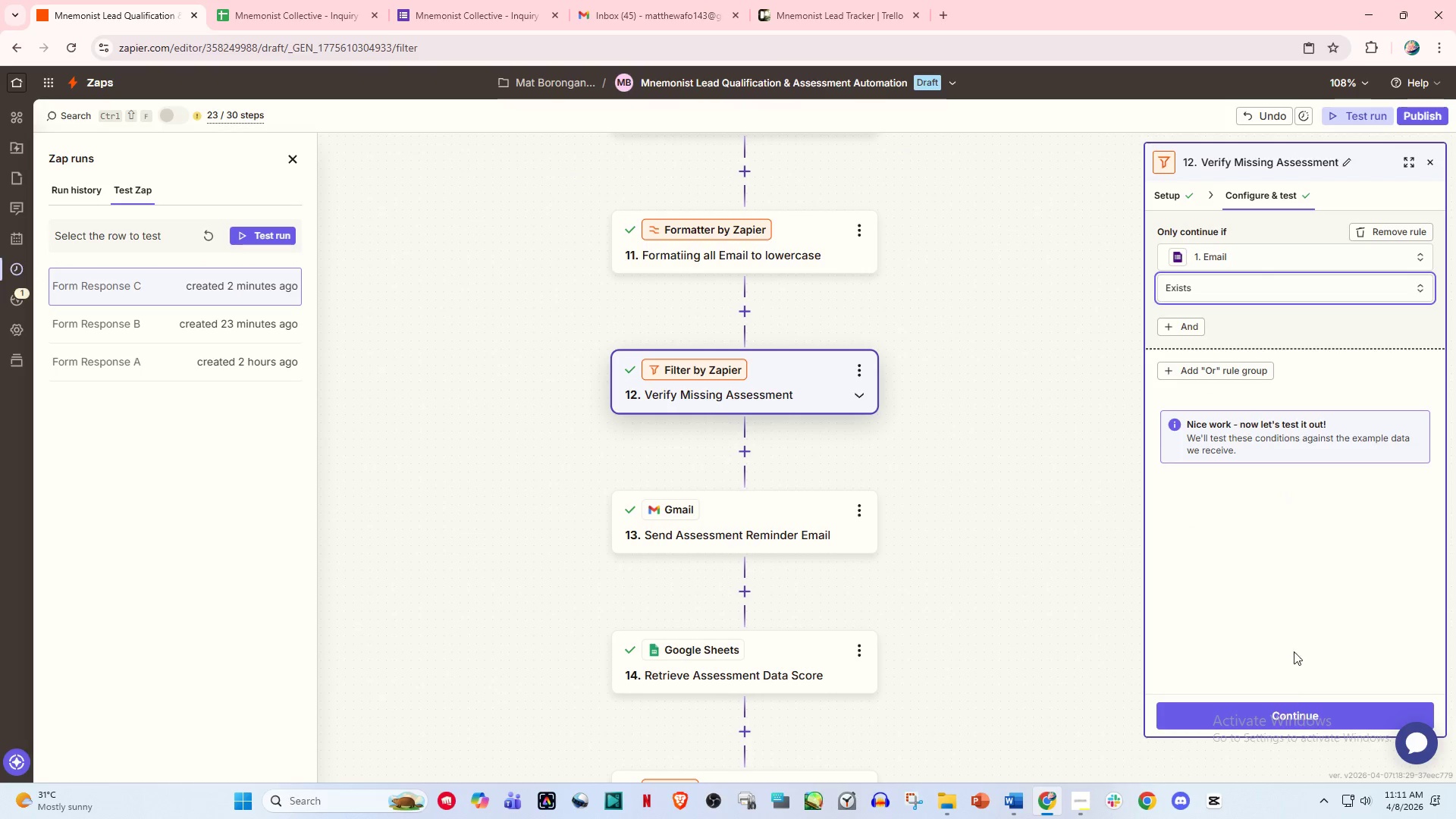 
scroll: coordinate [1254, 512], scroll_direction: down, amount: 2.0
 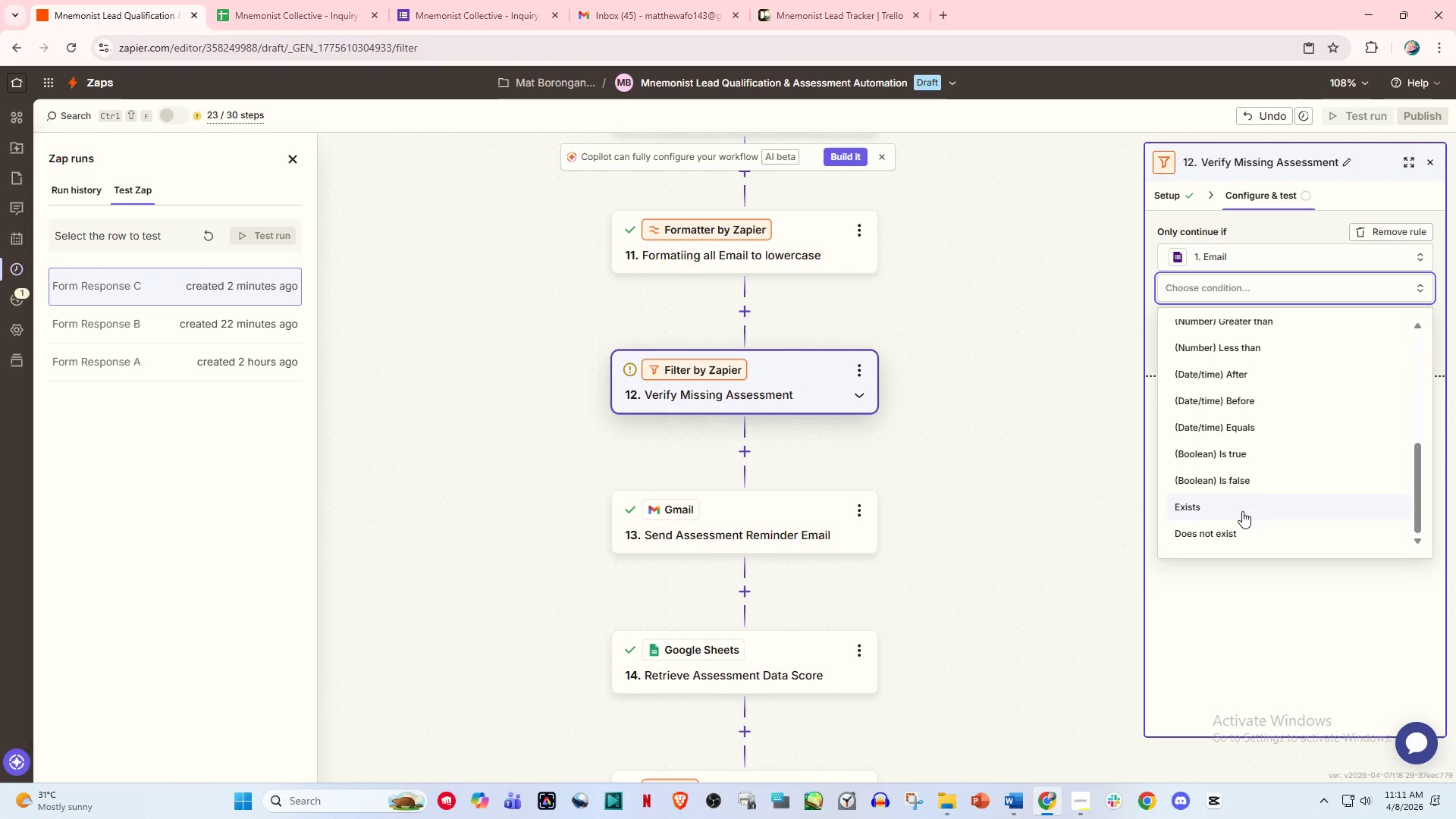 
left_click([1281, 721])
 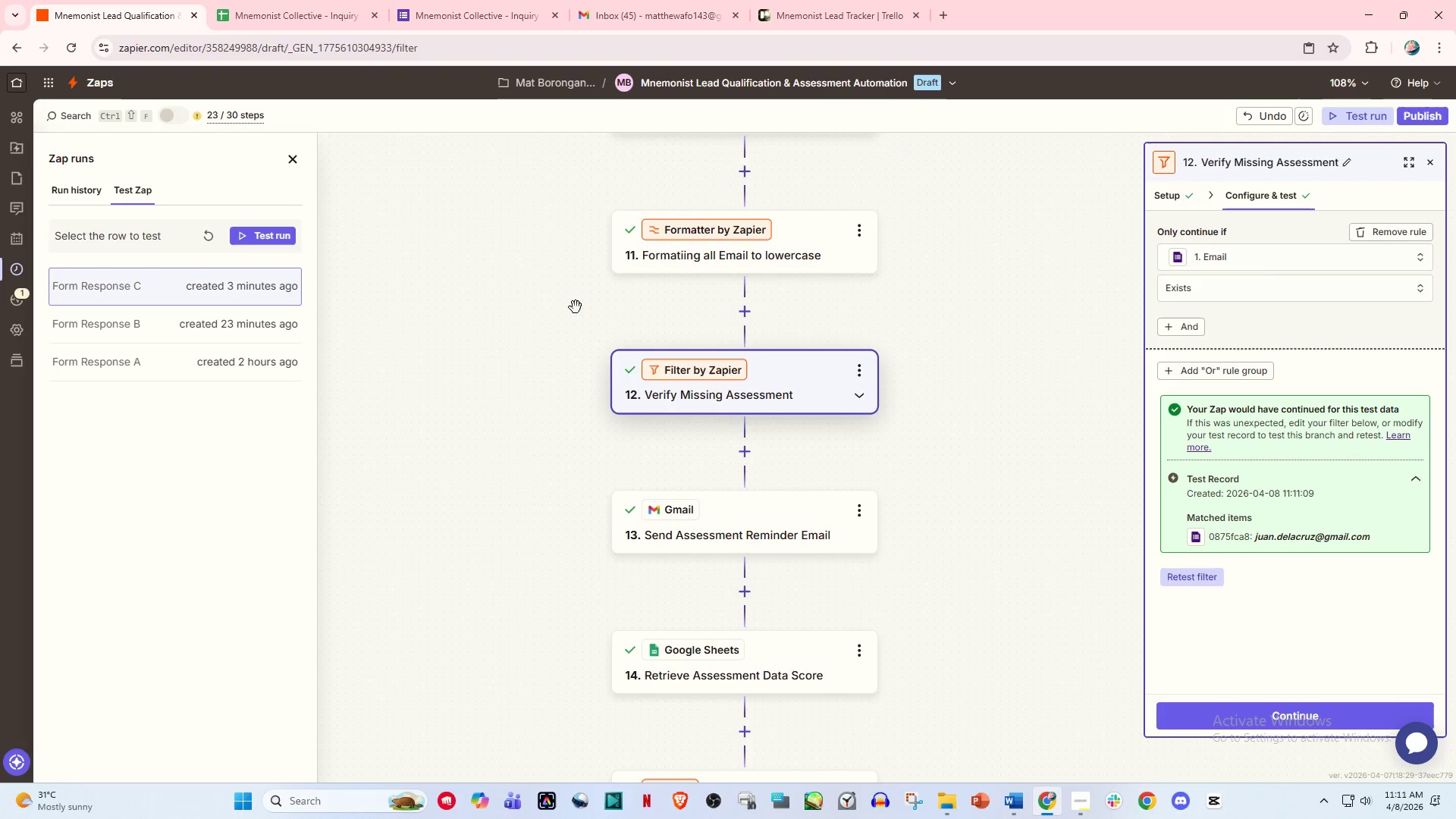 
left_click([269, 0])
 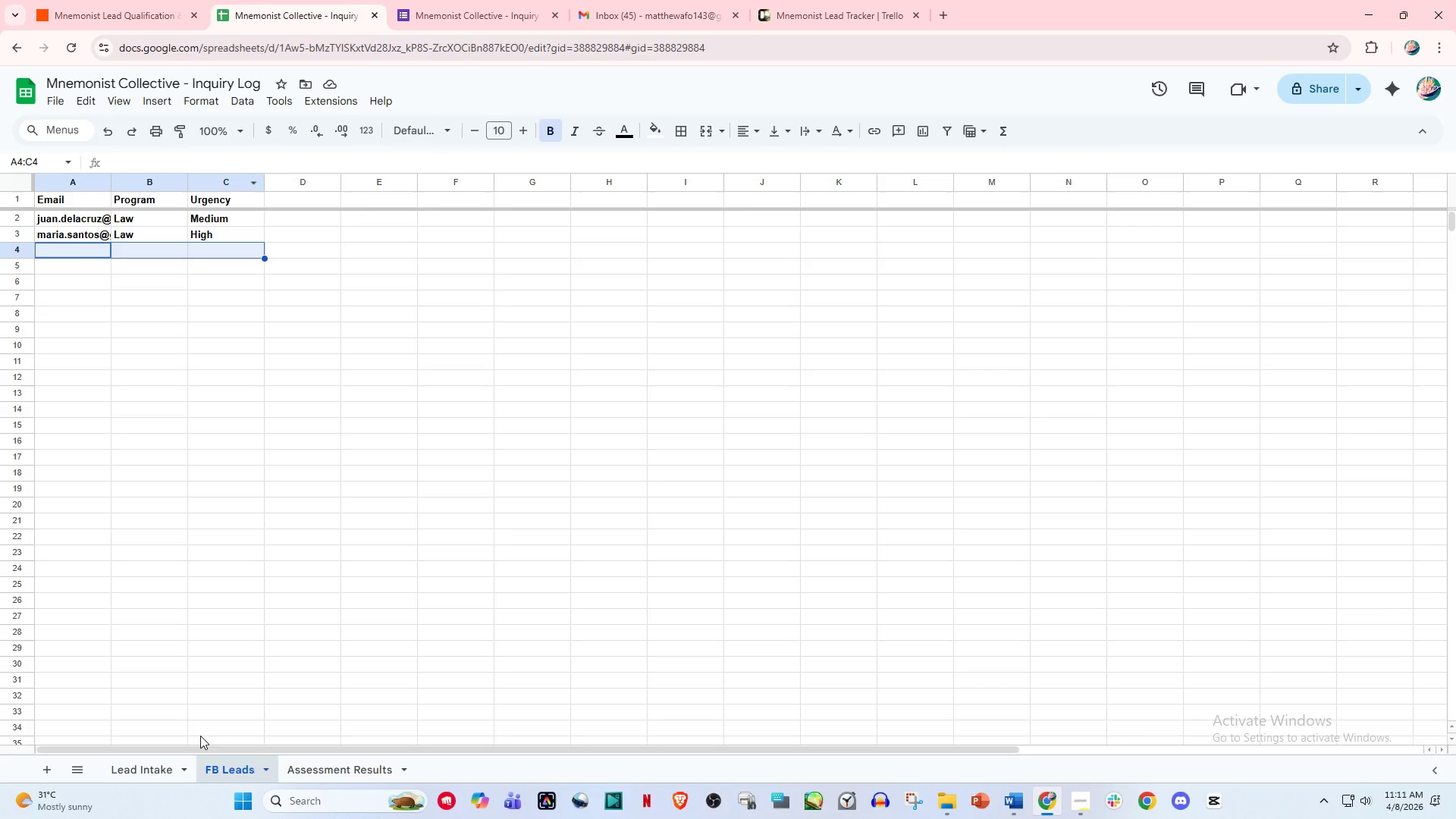 
left_click([142, 767])
 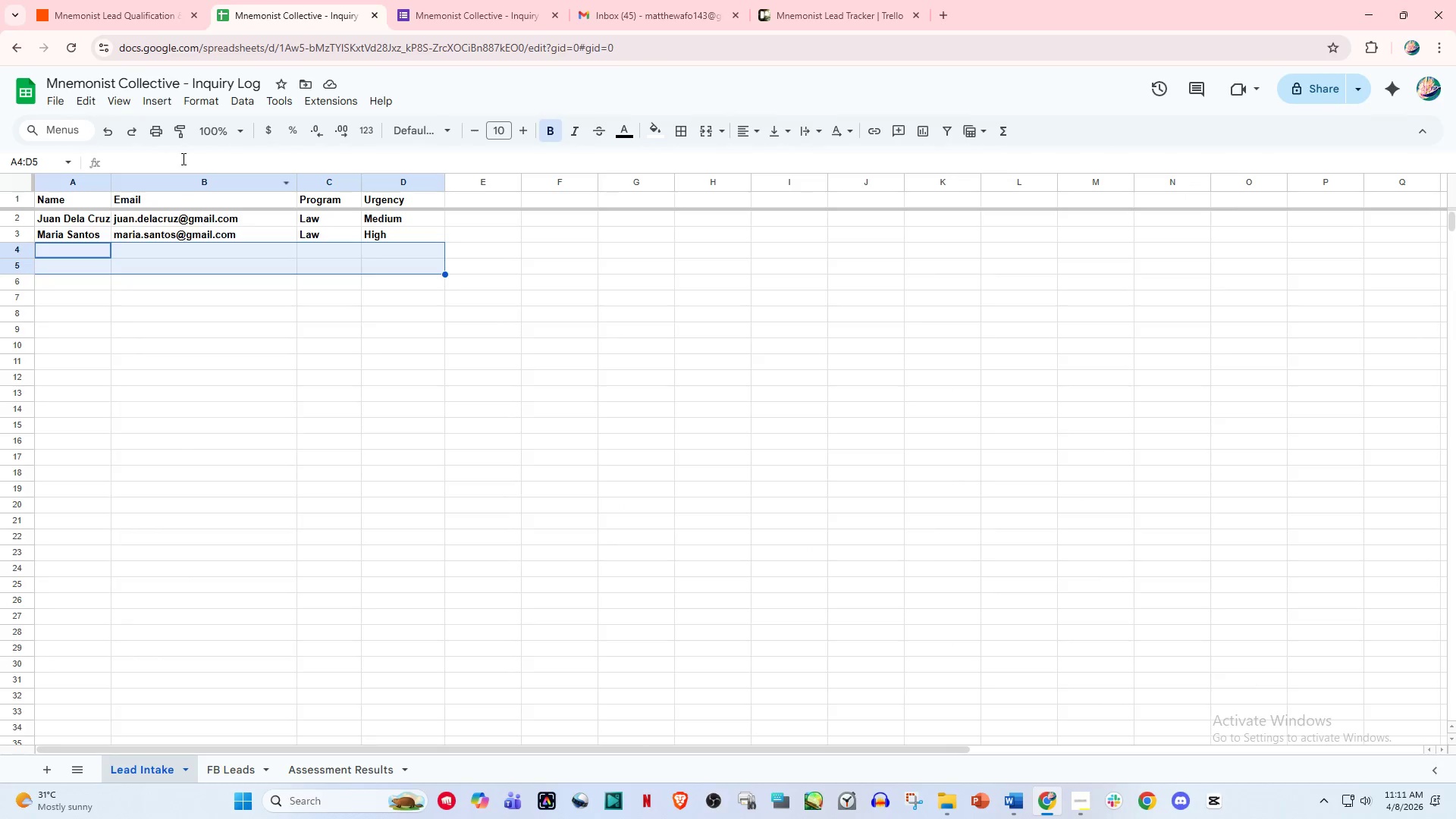 
left_click([142, 0])
 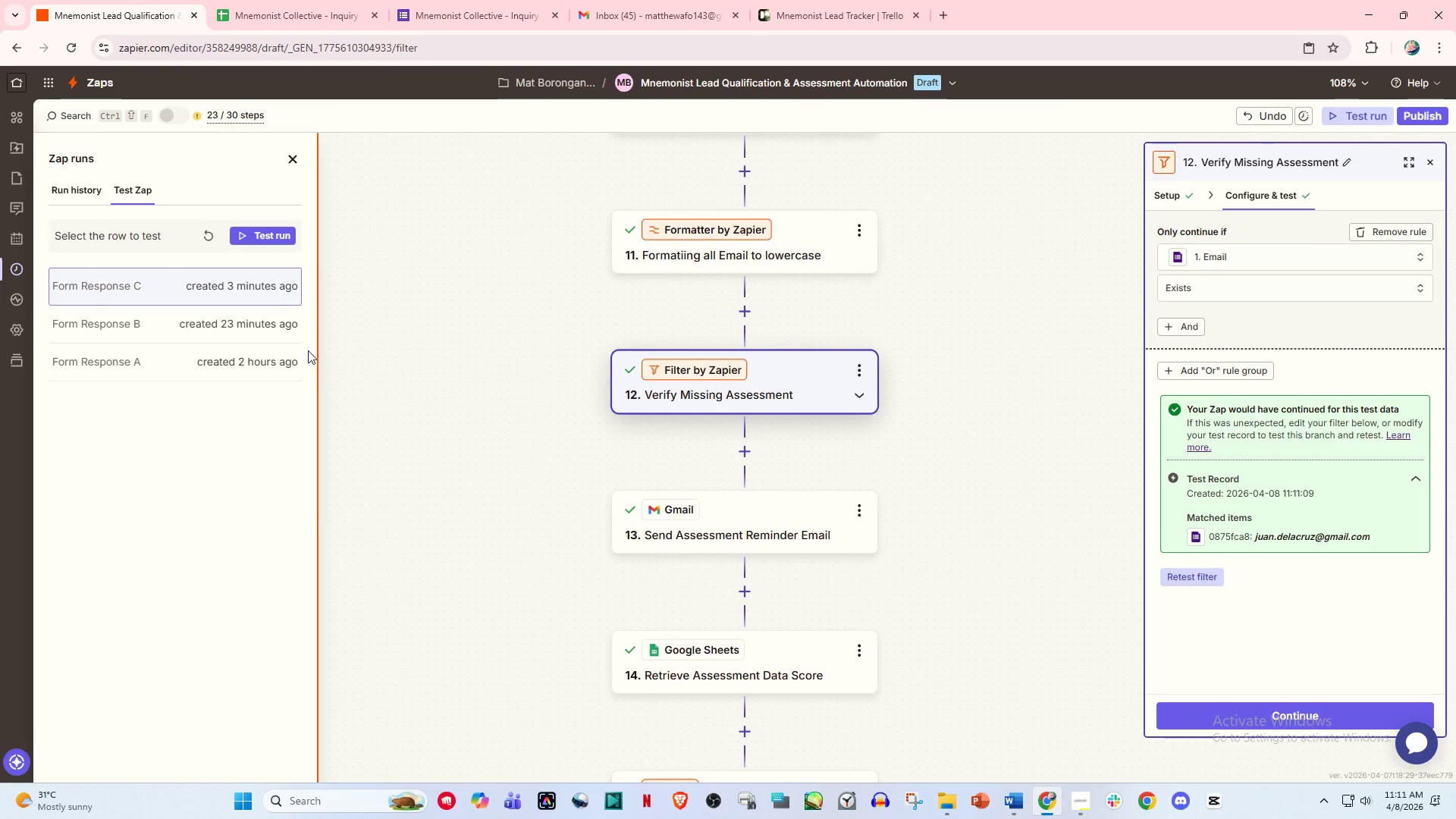 
left_click([271, 234])
 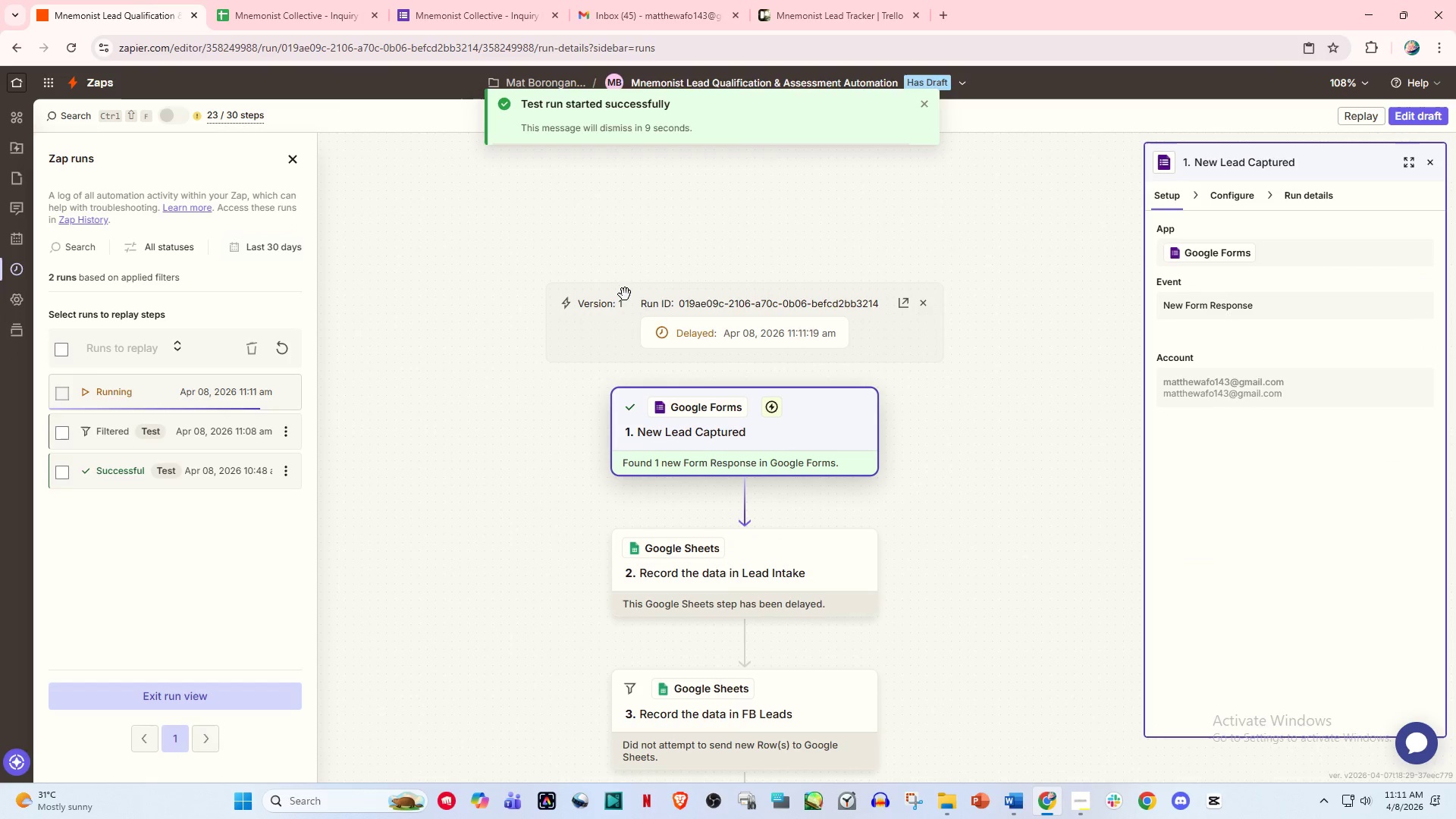 
wait(5.44)
 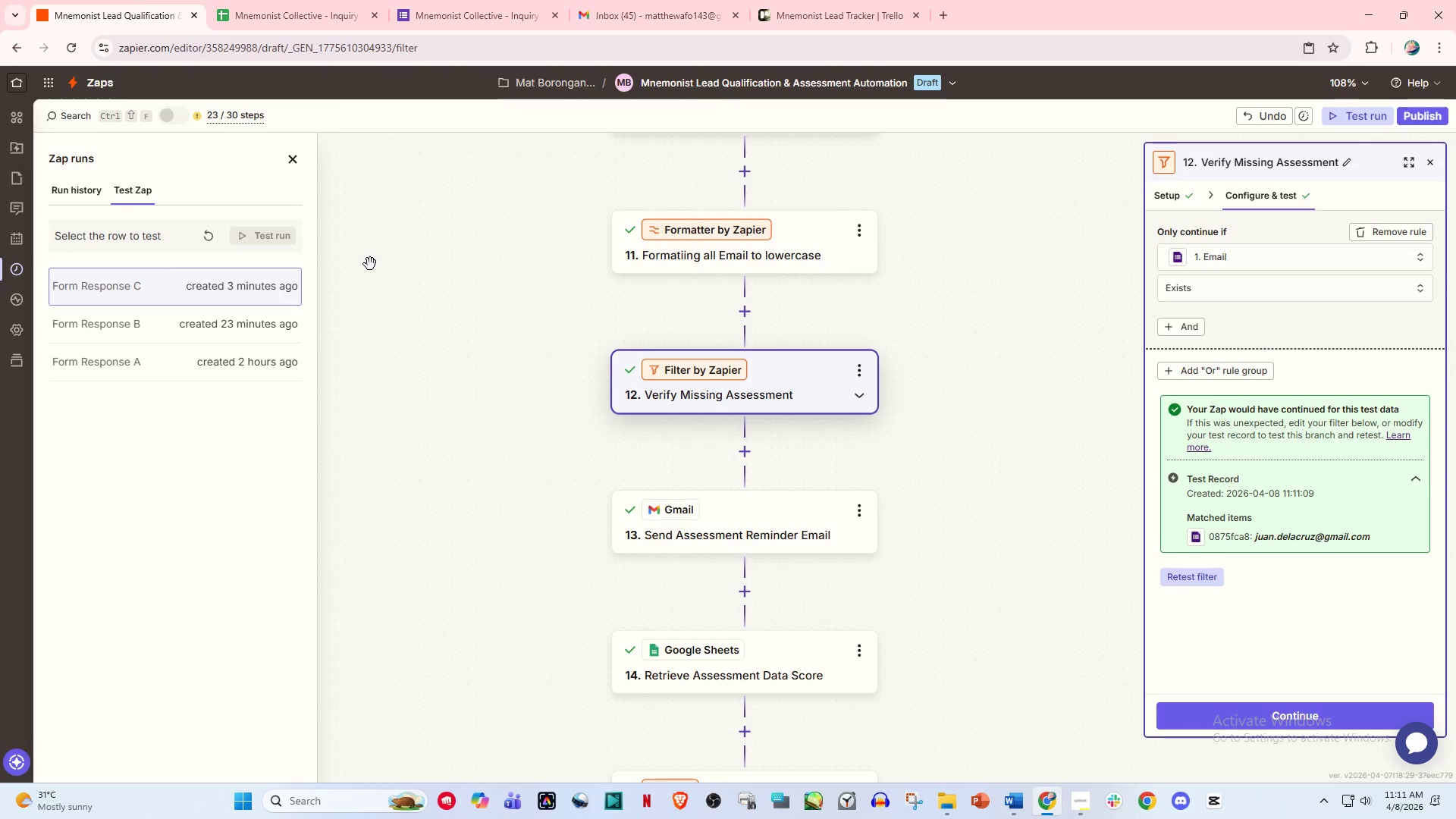 
scroll: coordinate [979, 453], scroll_direction: down, amount: 3.0
 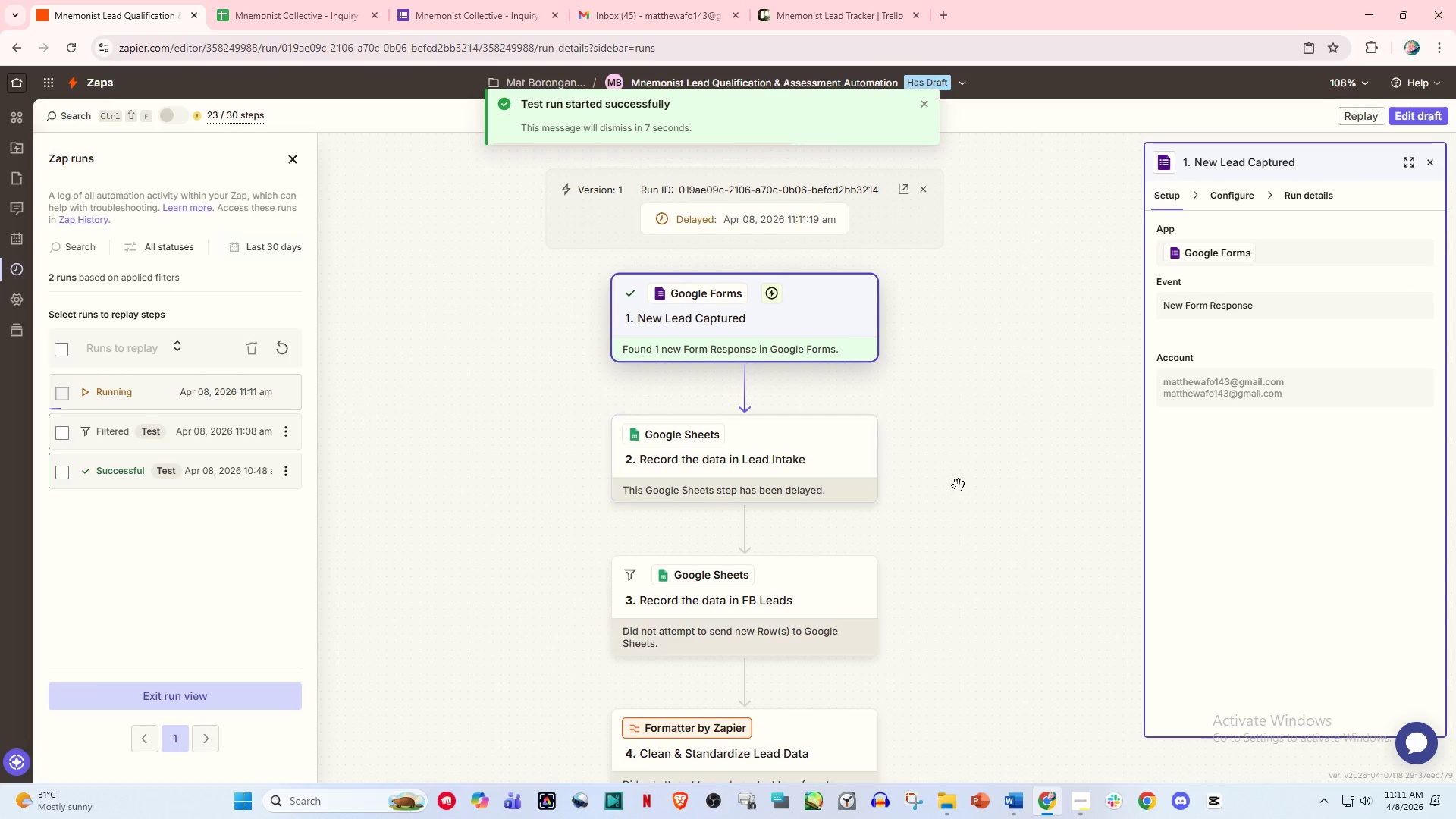 
left_click_drag(start_coordinate=[961, 477], to_coordinate=[956, 387])
 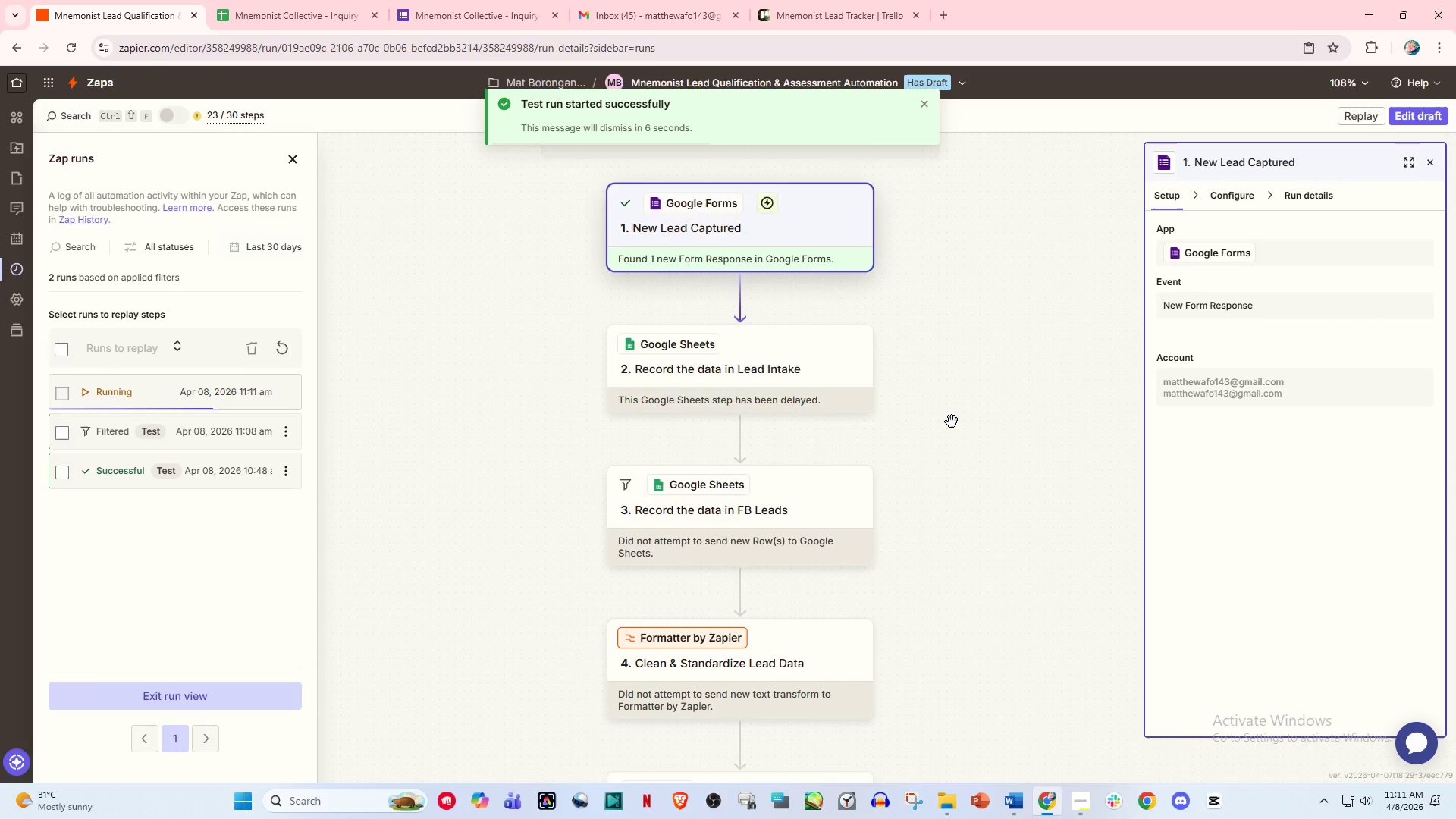 
scroll: coordinate [952, 422], scroll_direction: up, amount: 1.0
 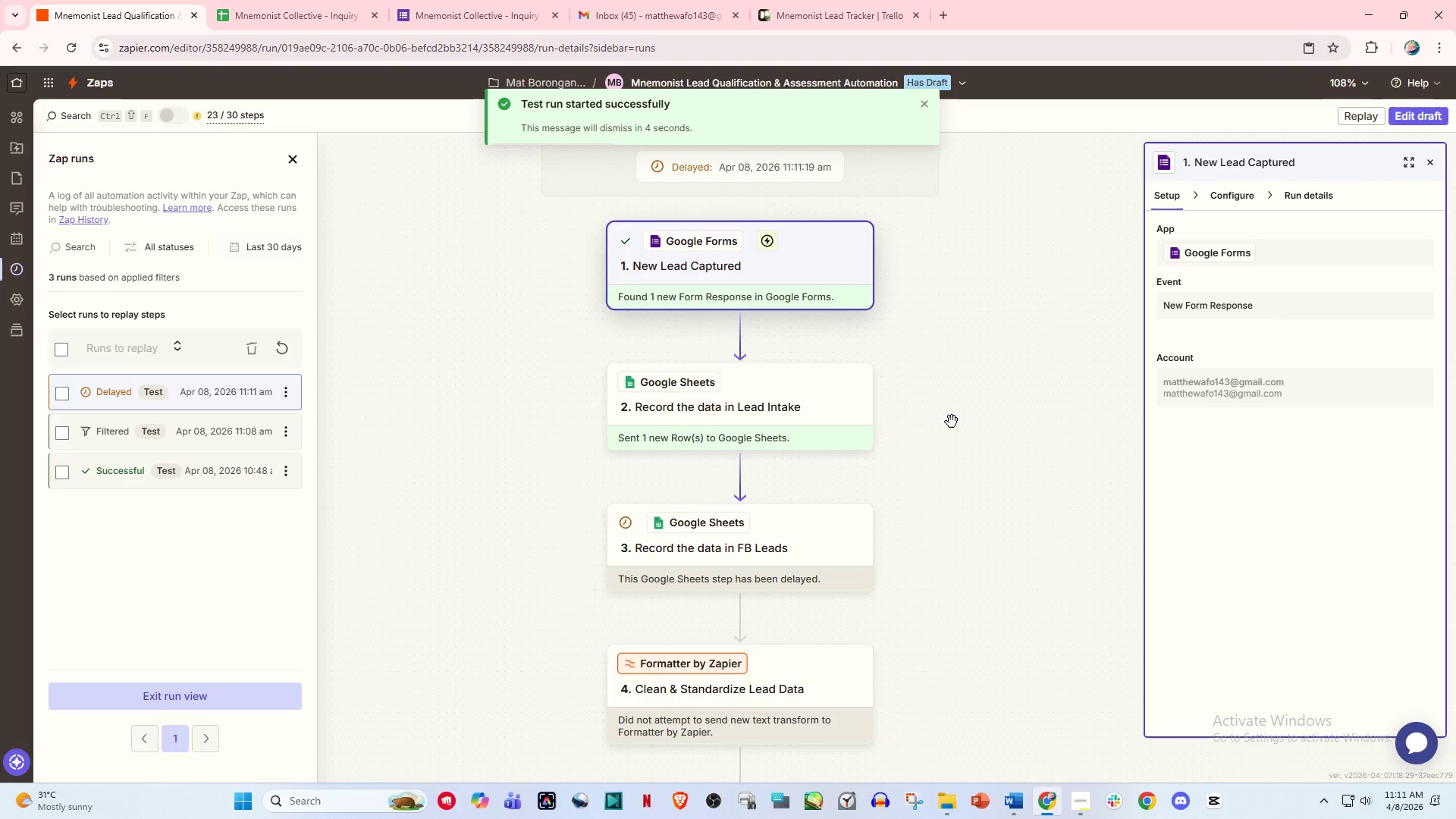 
scroll: coordinate [952, 422], scroll_direction: down, amount: 1.0
 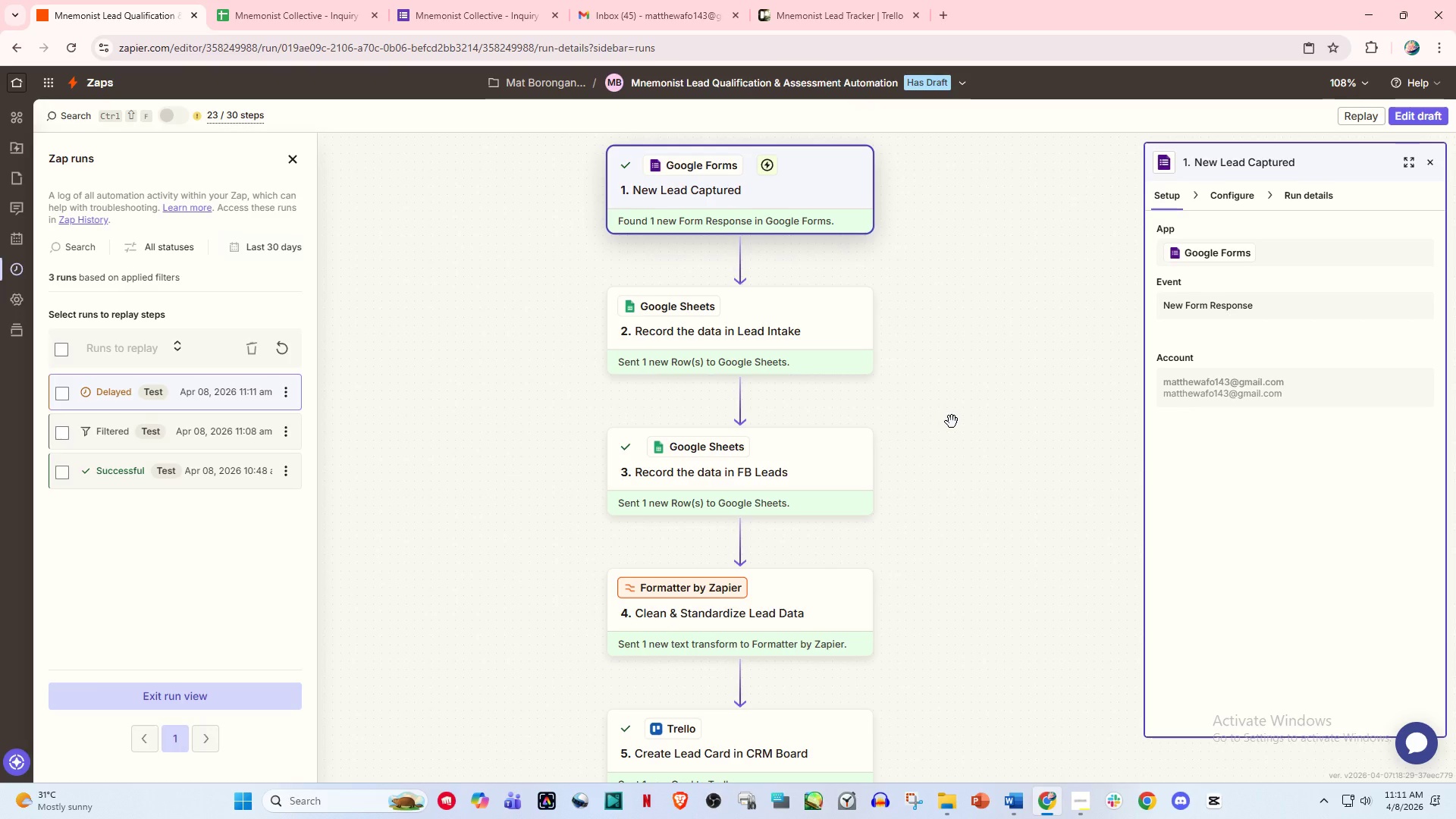 
wait(21.3)
 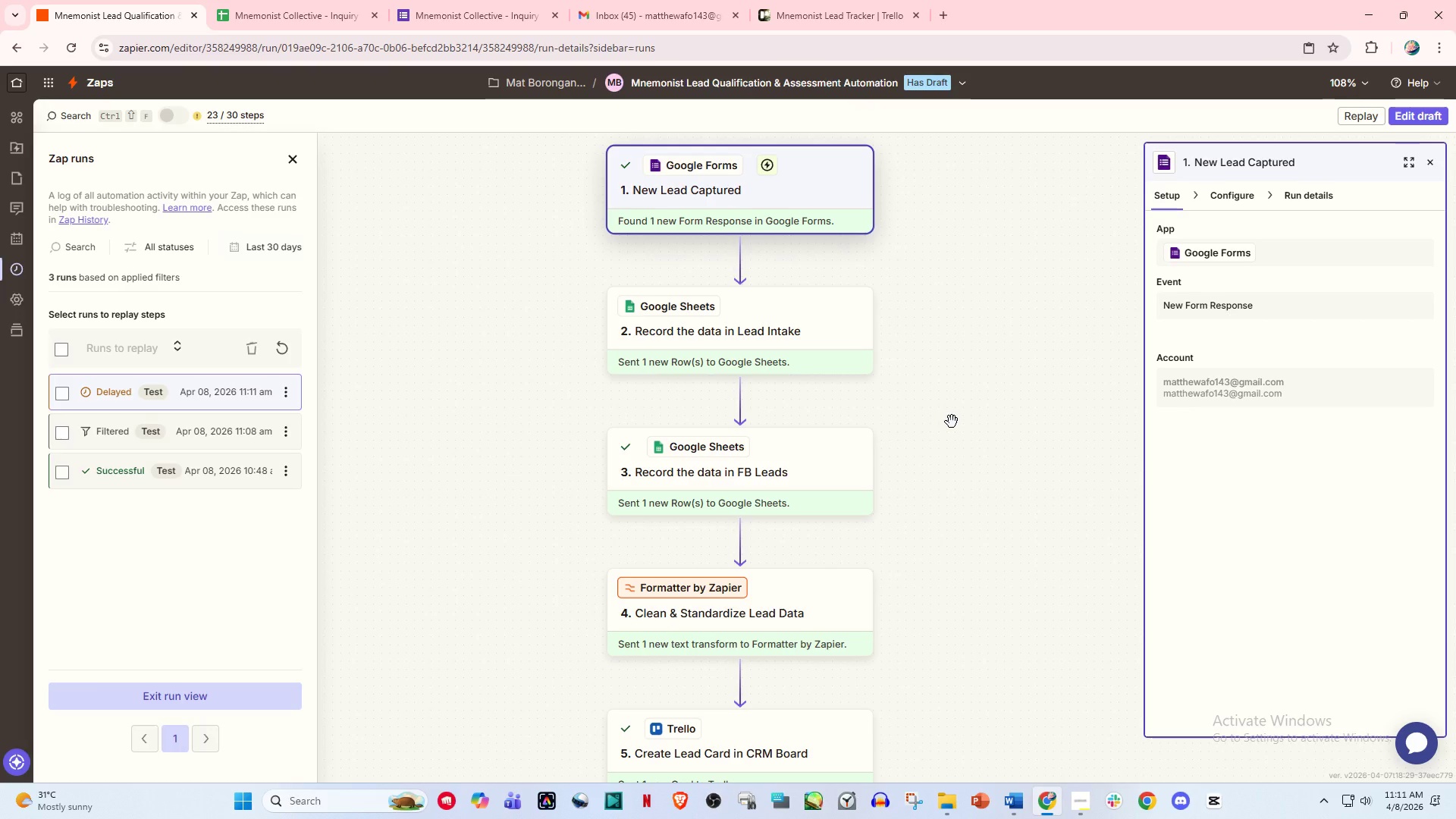 
scroll: coordinate [908, 473], scroll_direction: down, amount: 43.0
 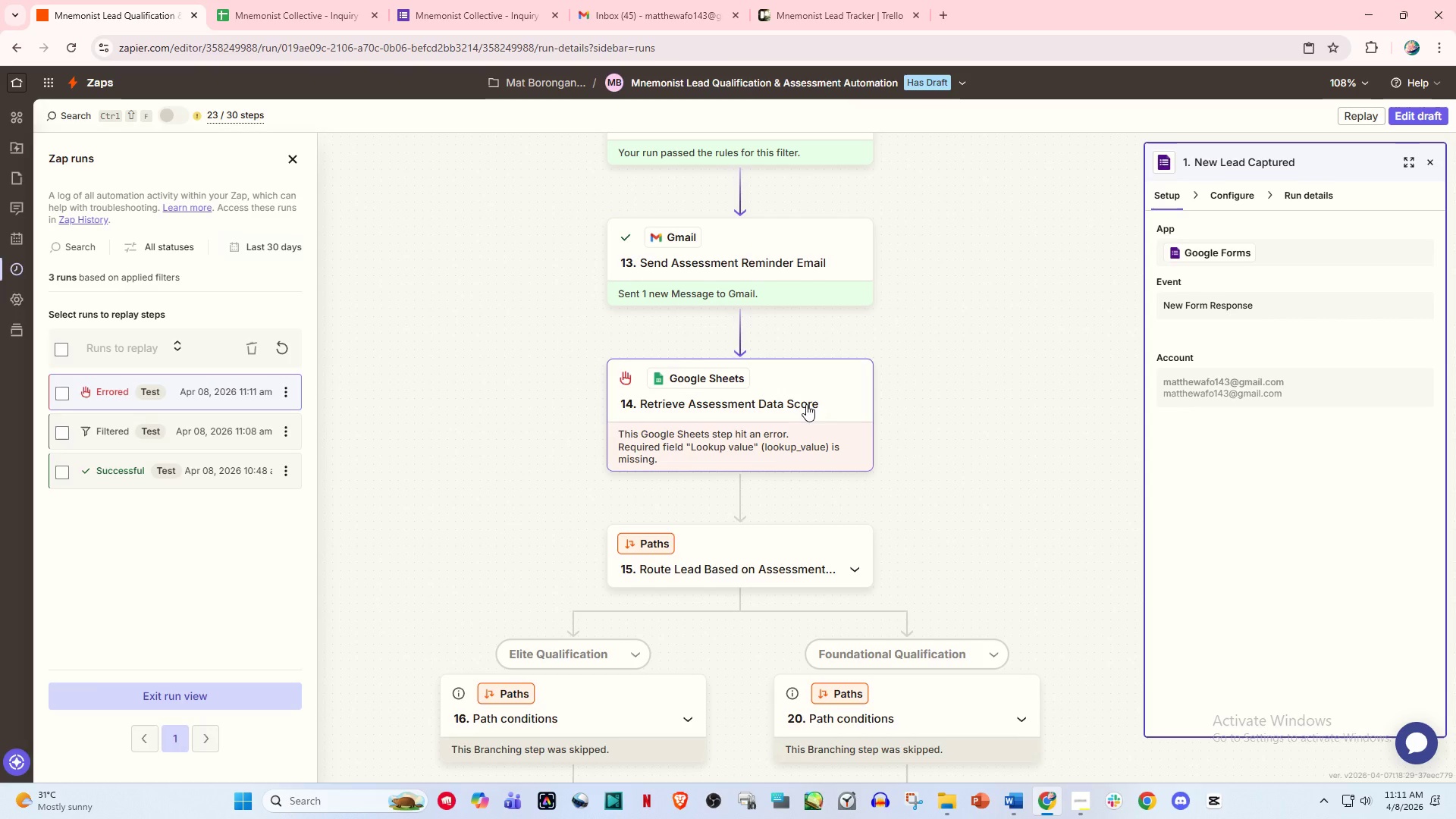 
wait(9.83)
 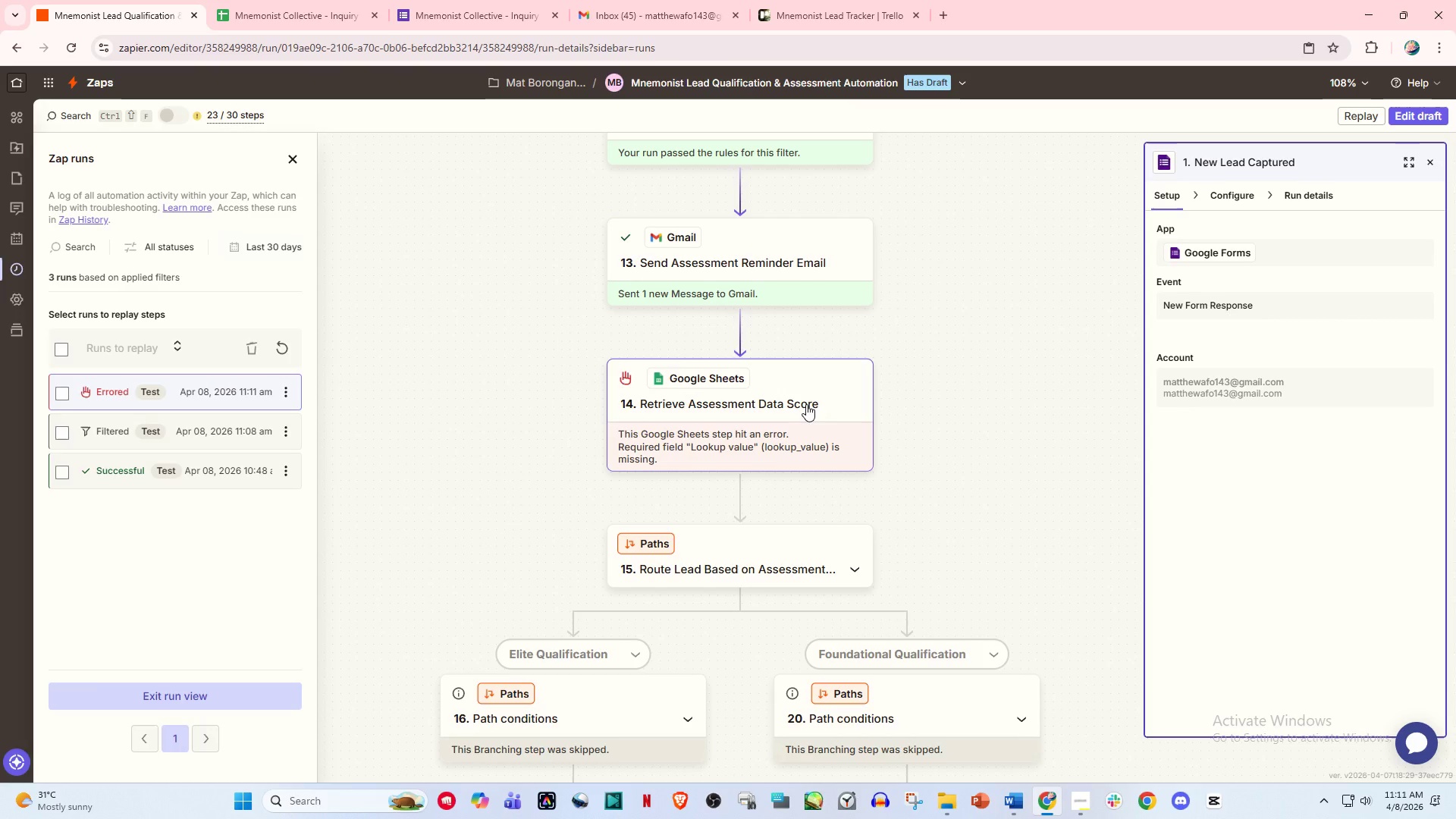 
left_click([804, 419])
 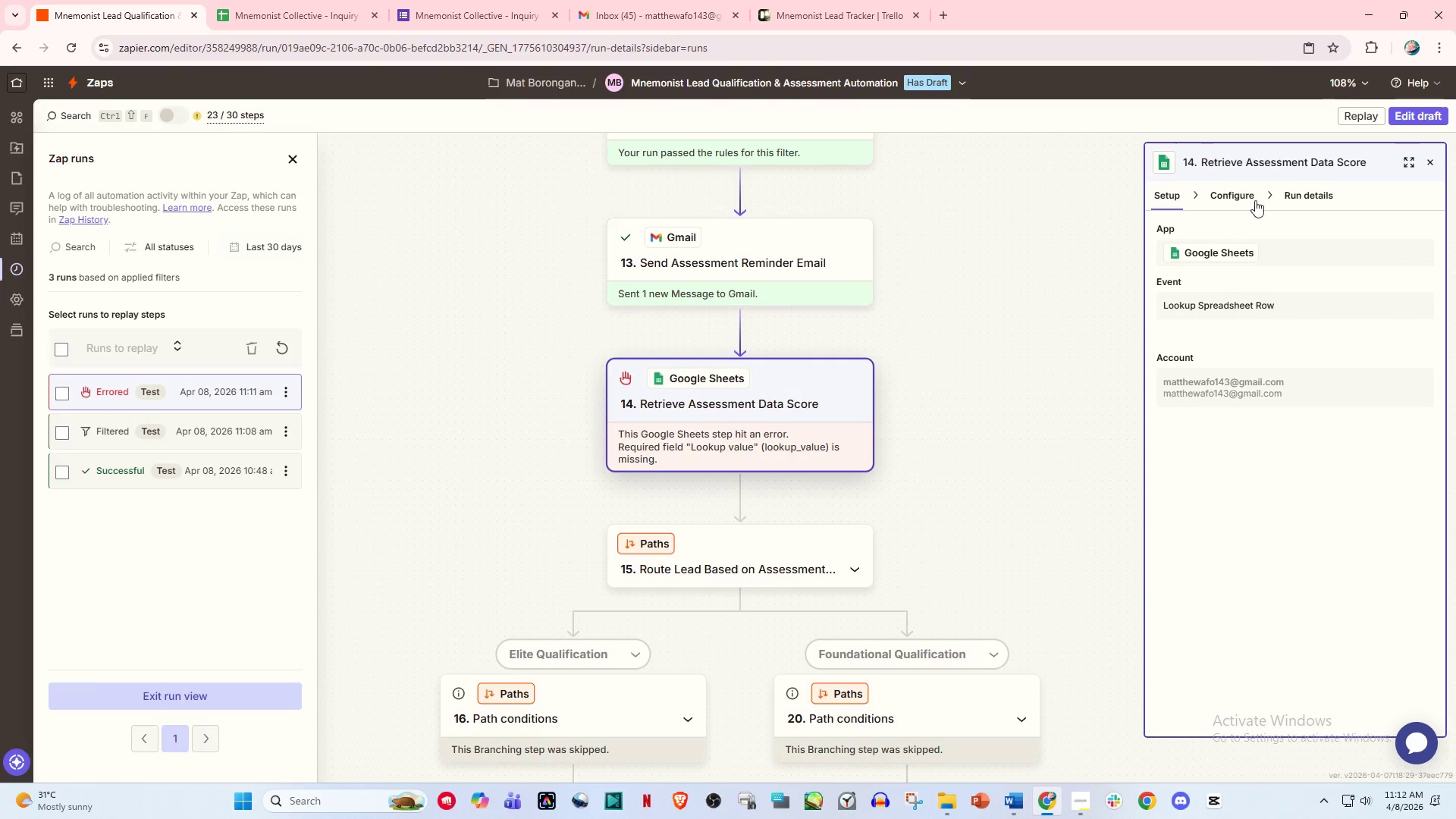 
left_click([1436, 118])
 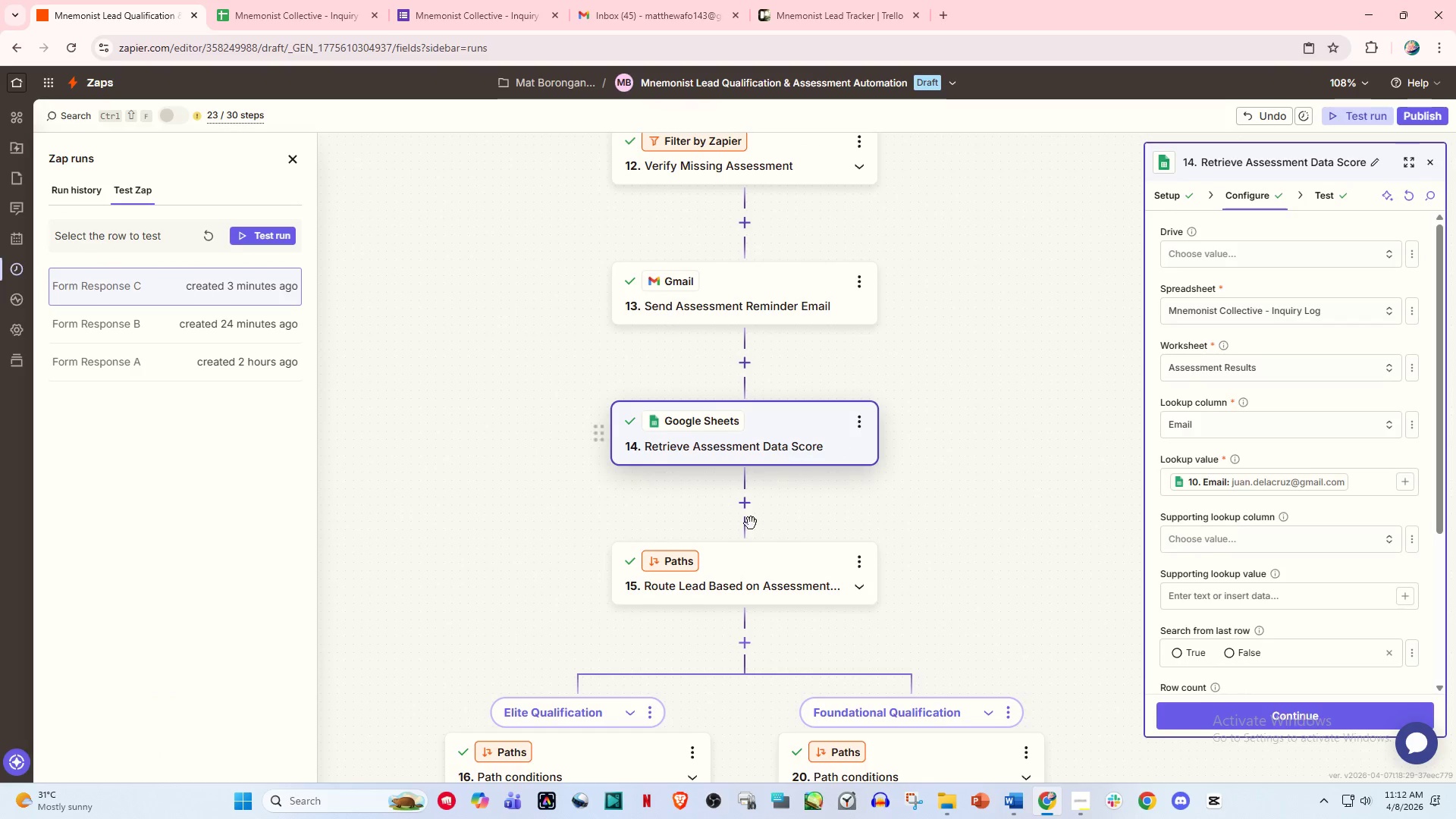 
left_click([789, 441])
 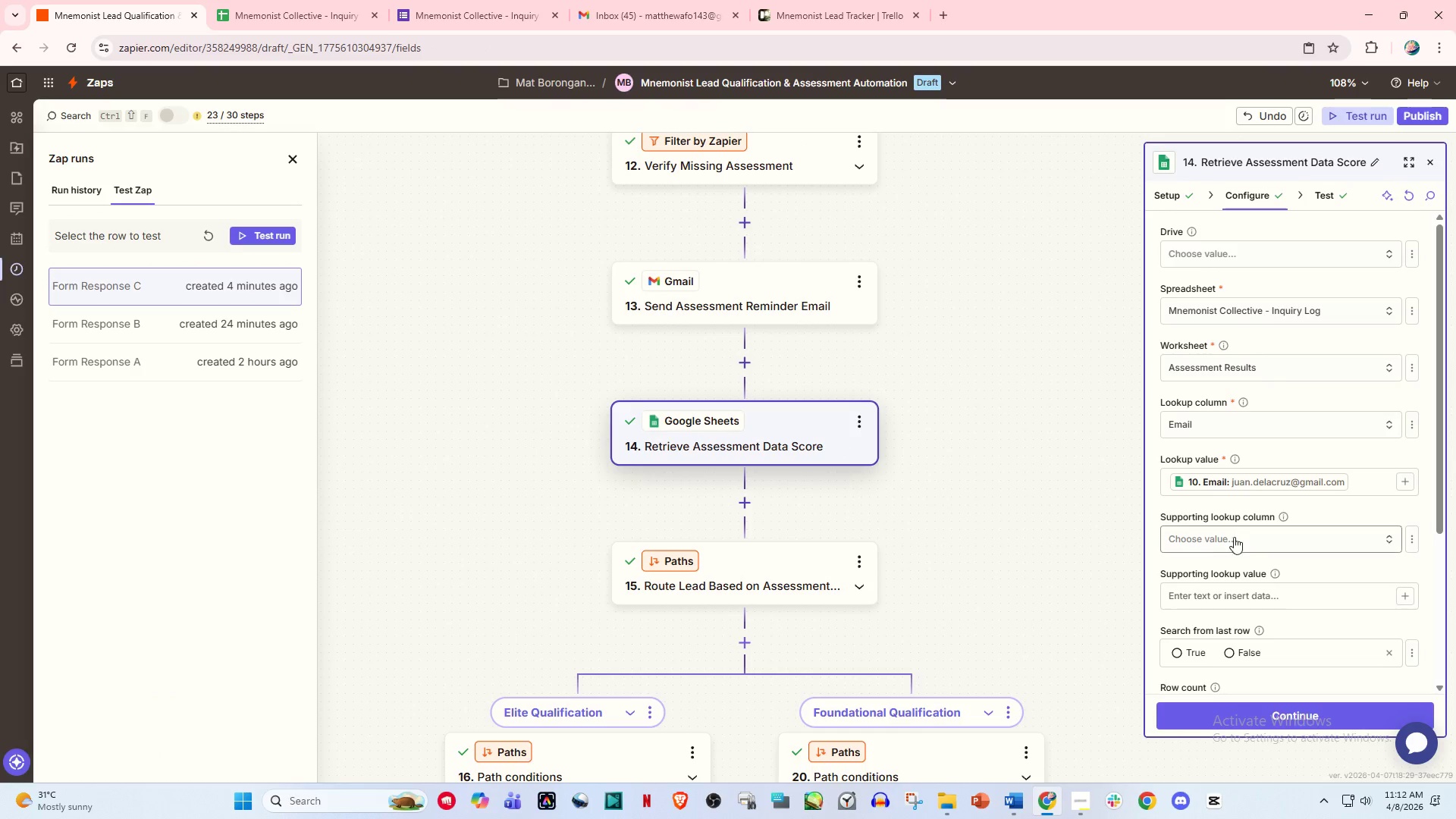 
scroll: coordinate [1257, 560], scroll_direction: down, amount: 1.0
 